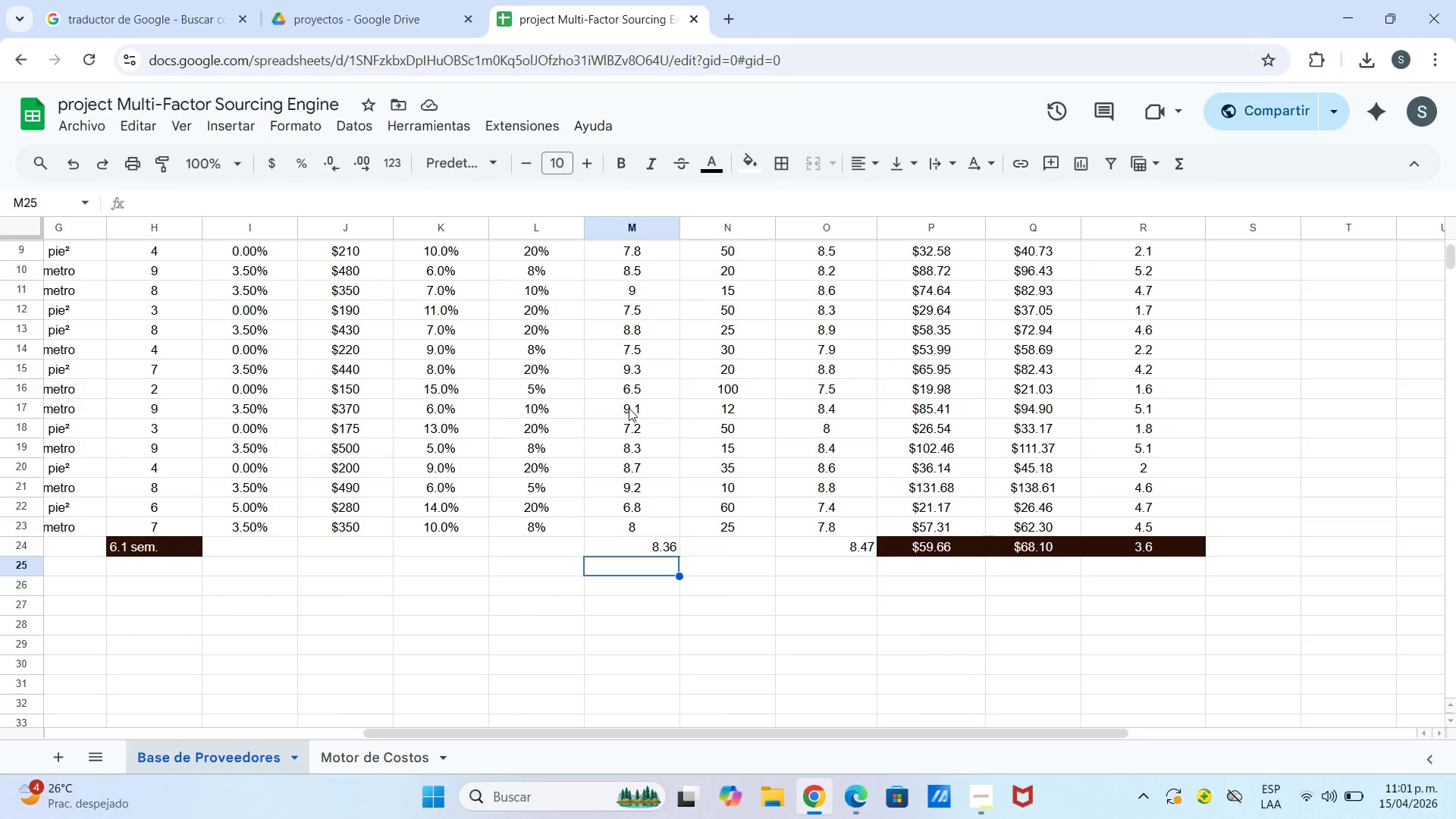 
wait(19.38)
 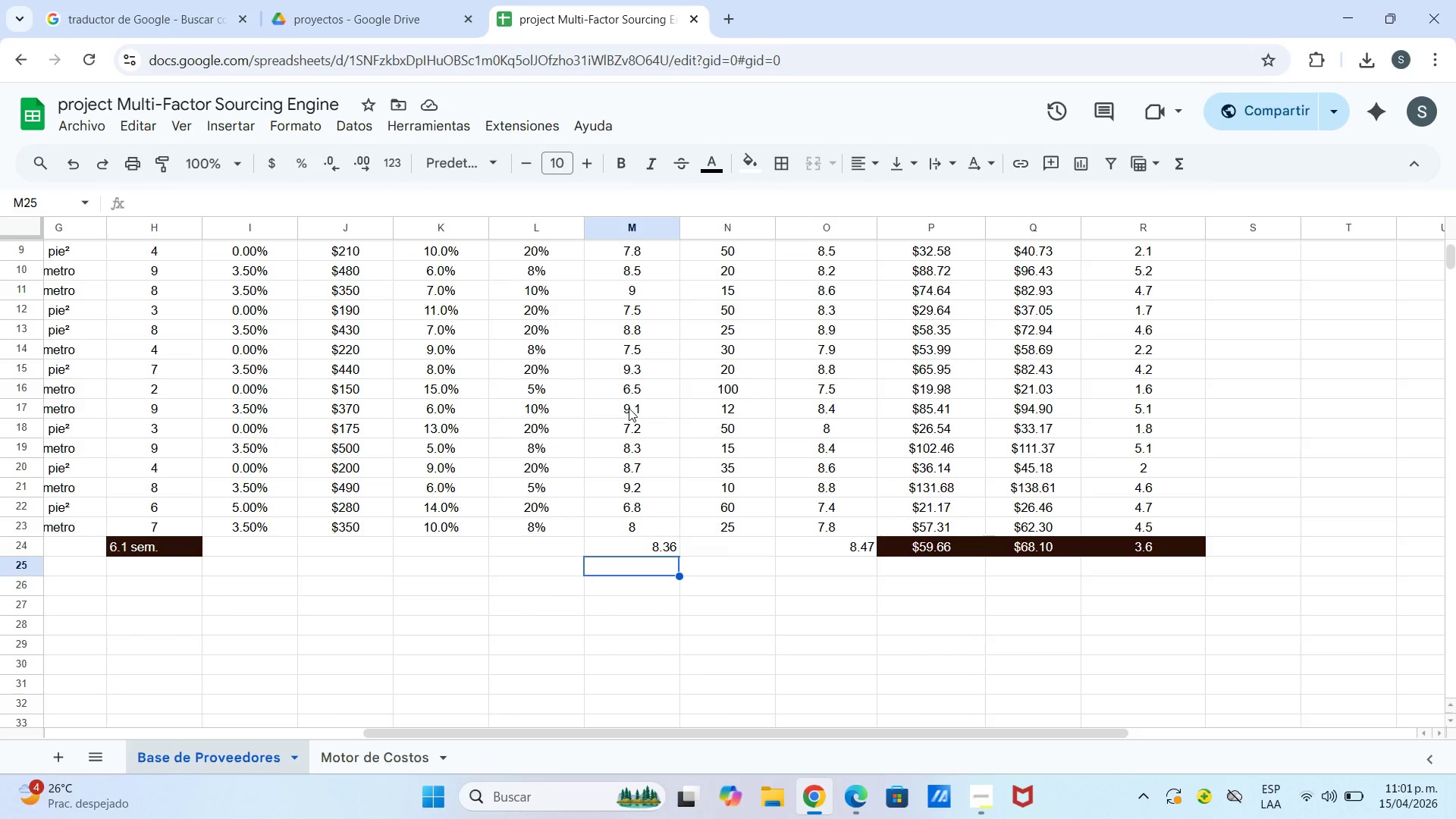 
left_click([642, 553])
 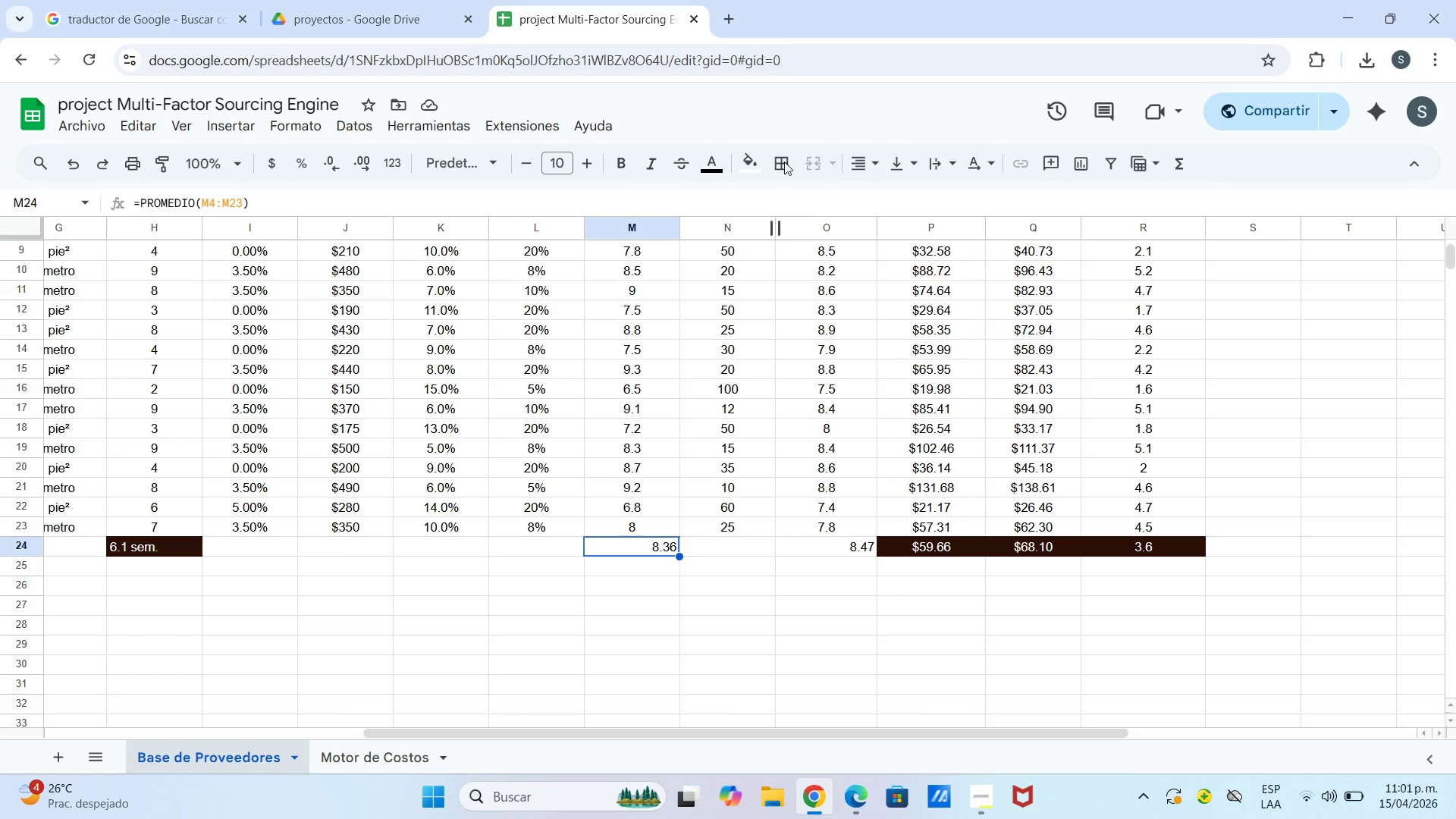 
left_click([753, 165])
 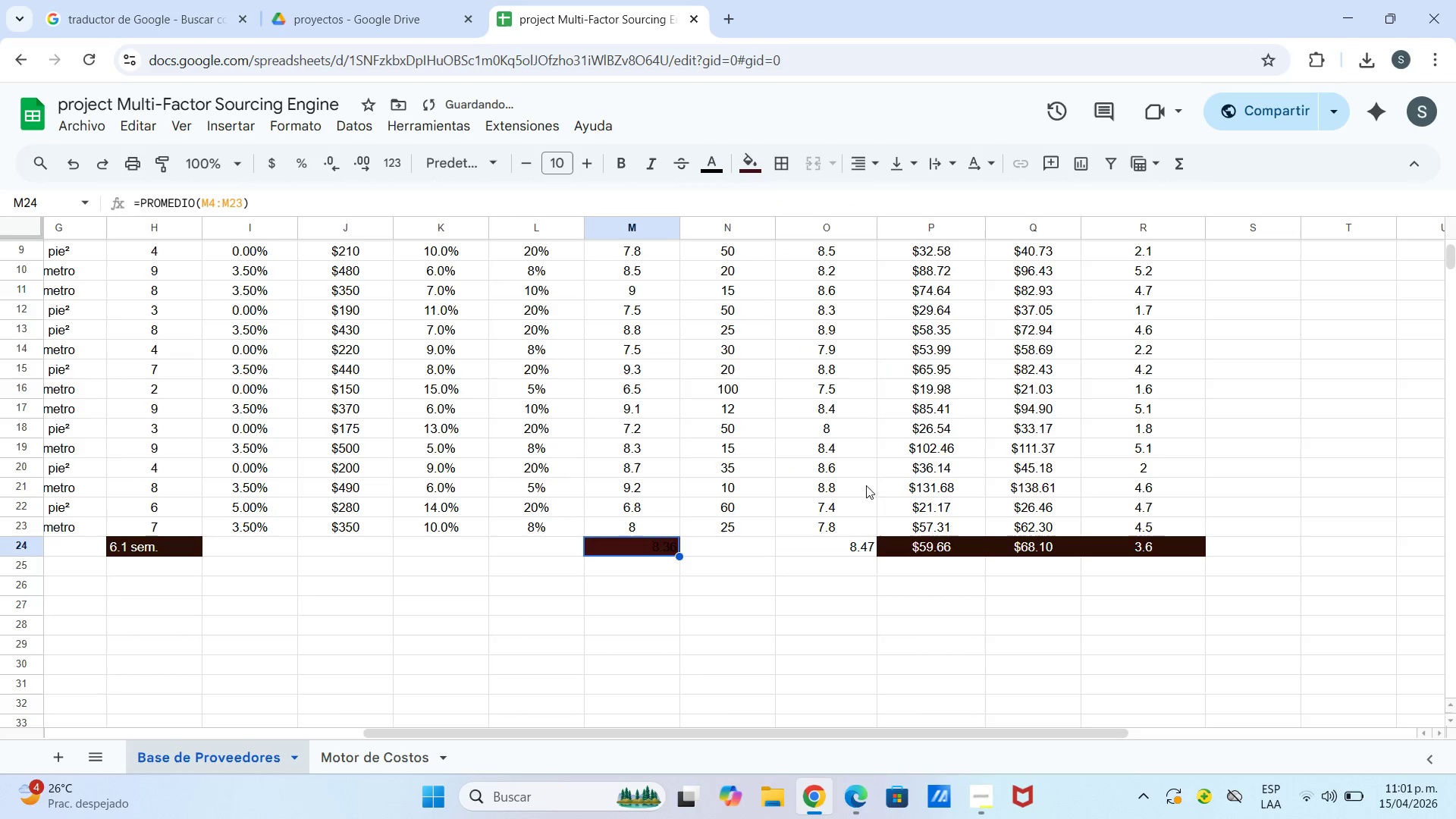 
double_click([738, 629])
 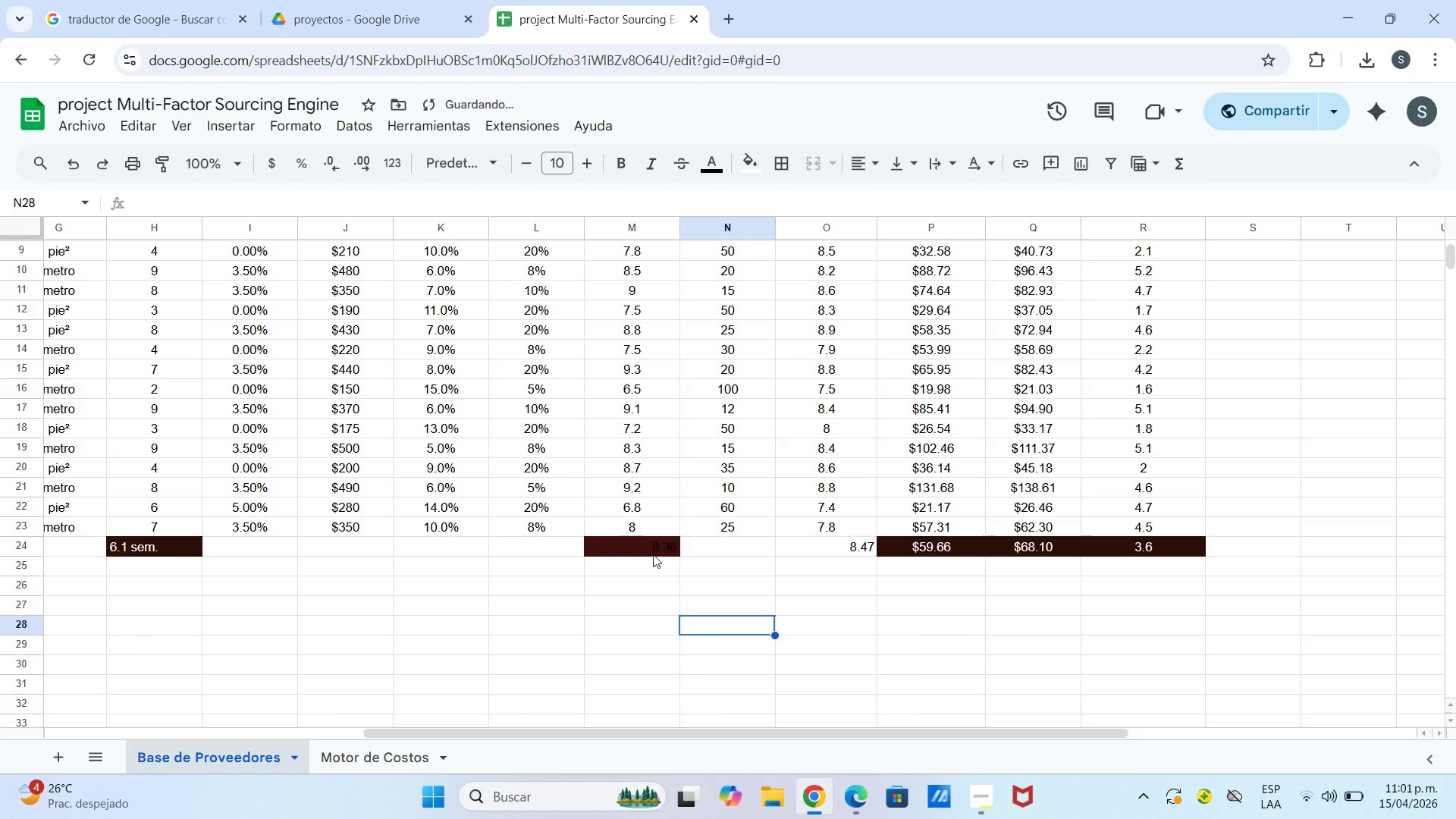 
left_click([647, 550])
 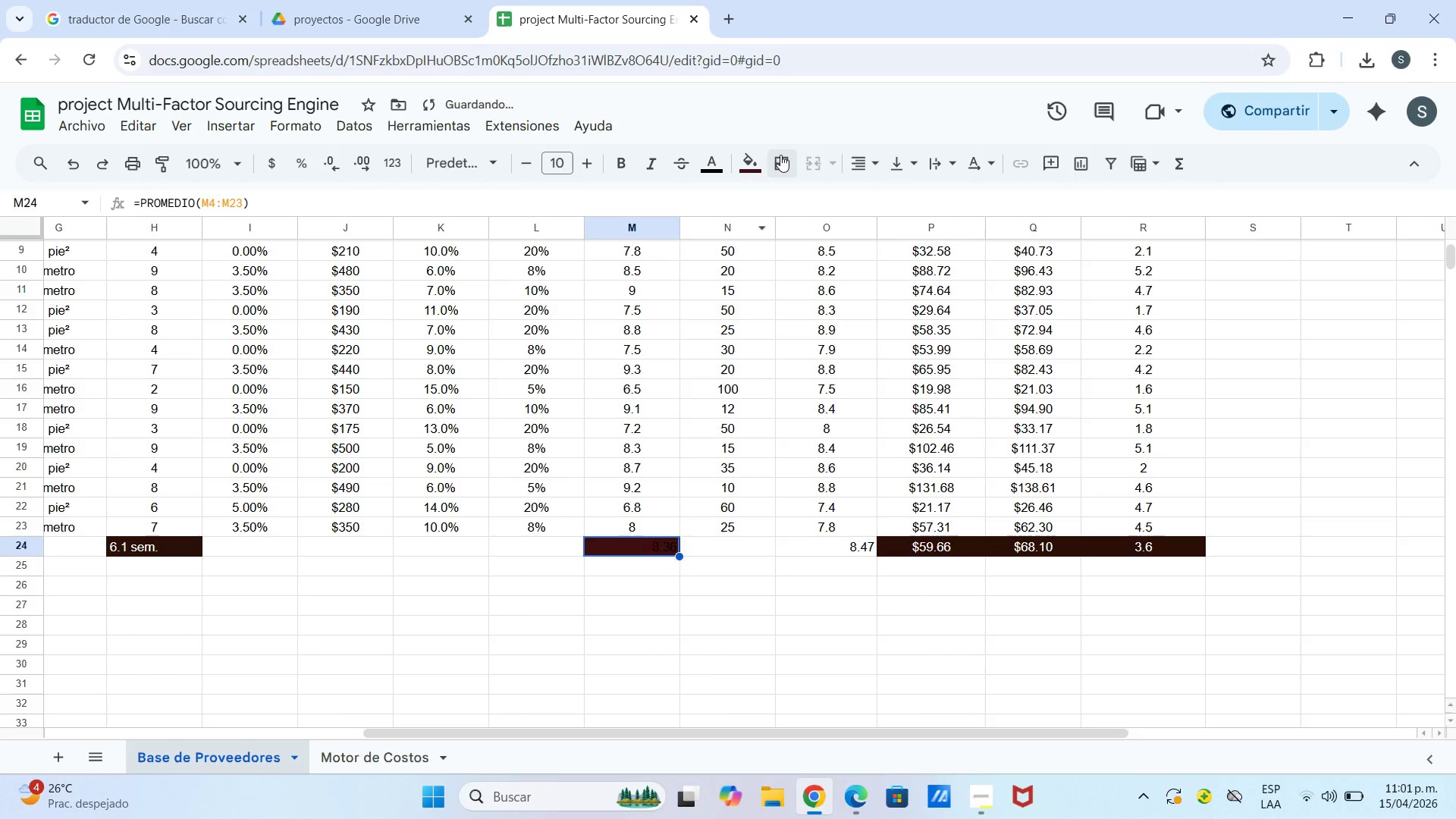 
left_click([752, 157])
 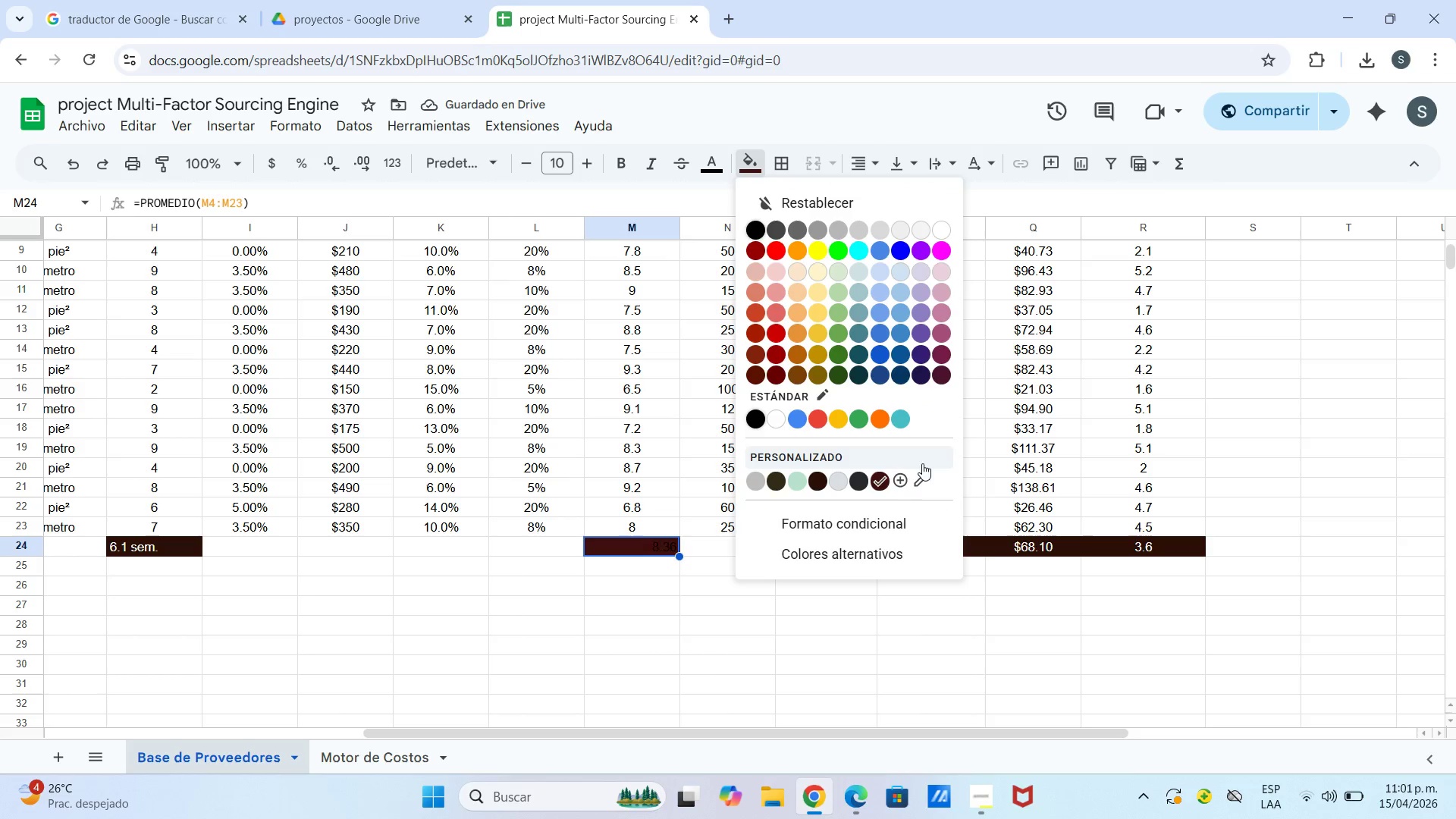 
left_click([922, 482])
 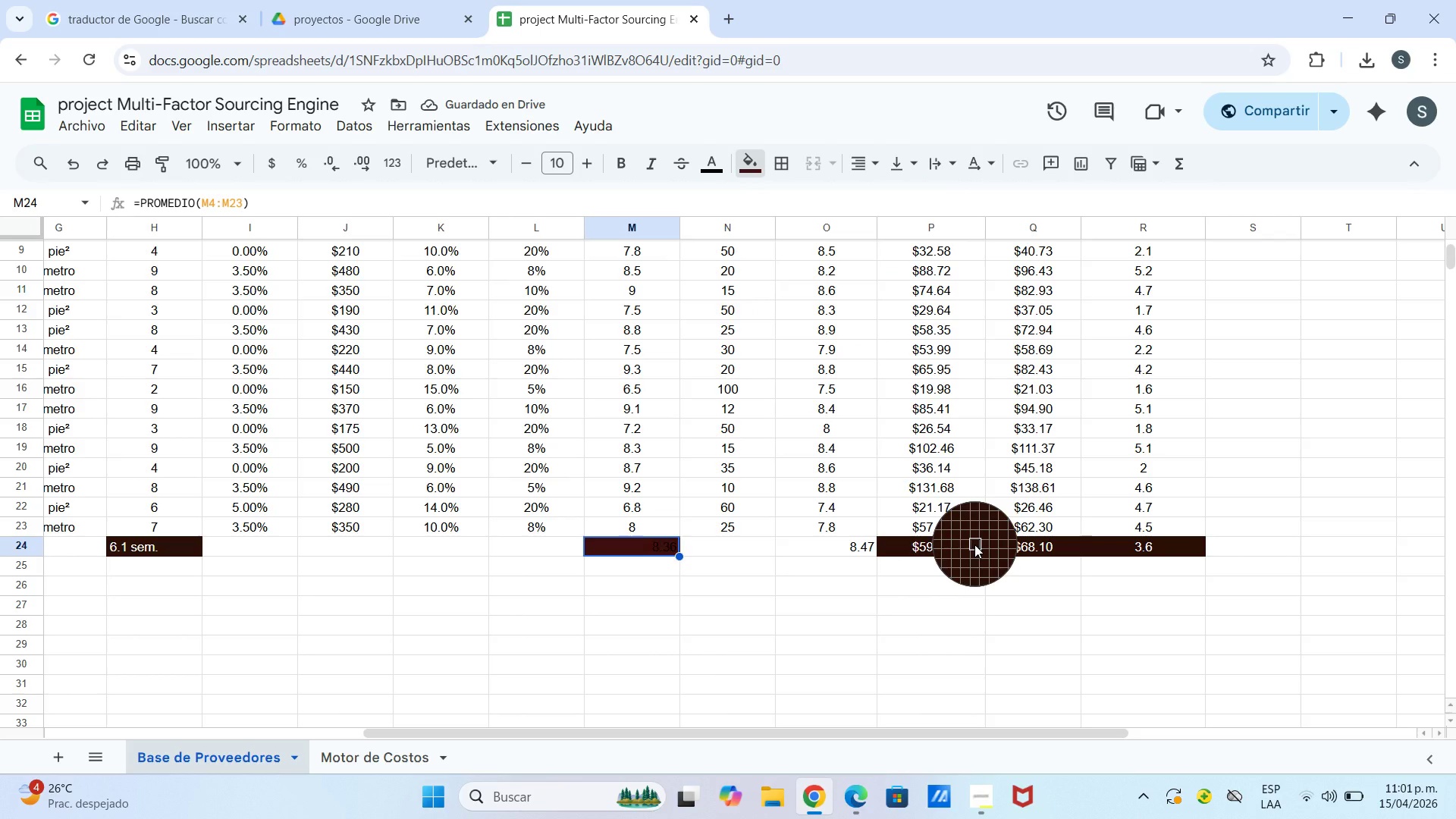 
left_click([974, 544])
 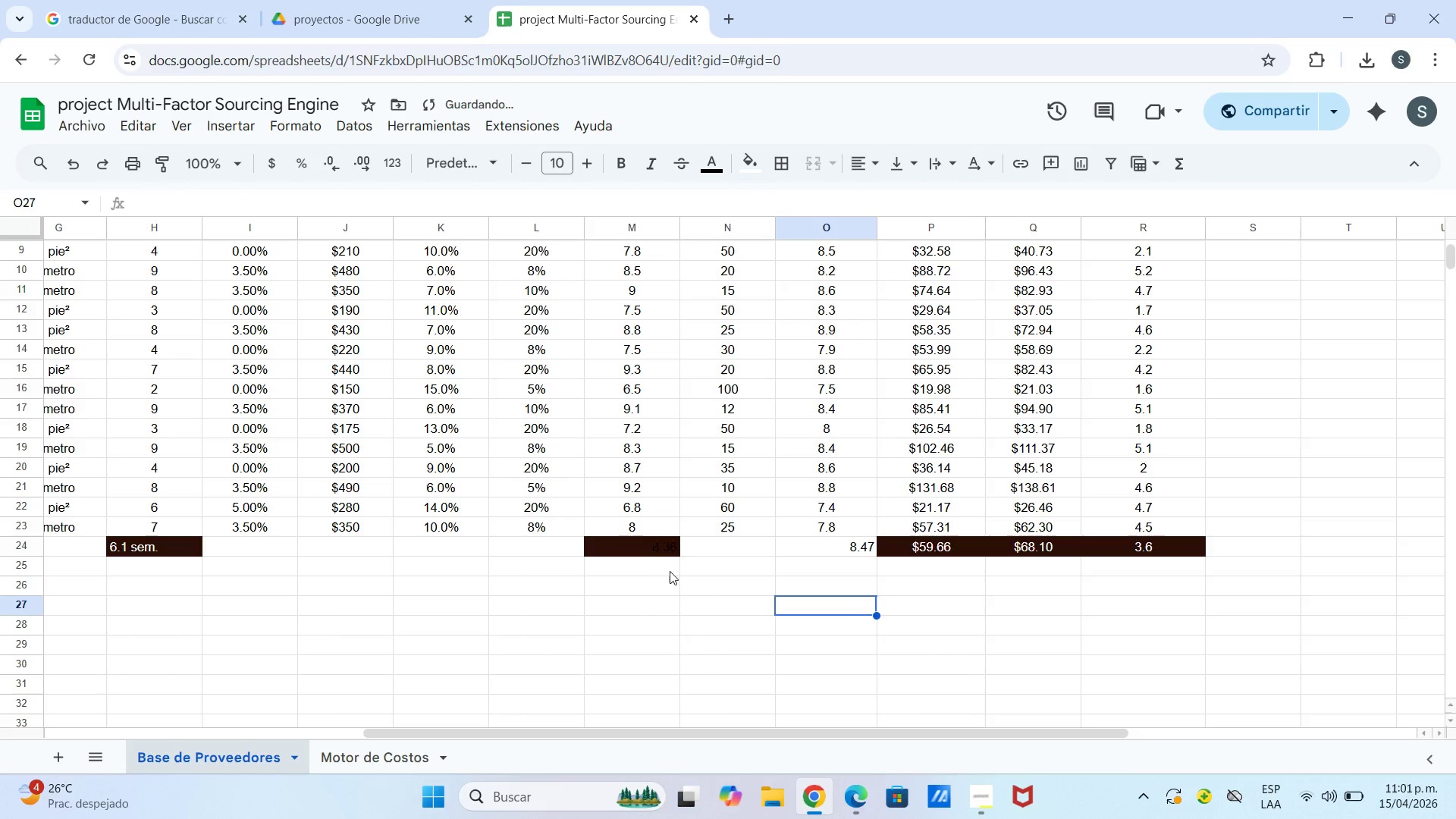 
left_click([648, 544])
 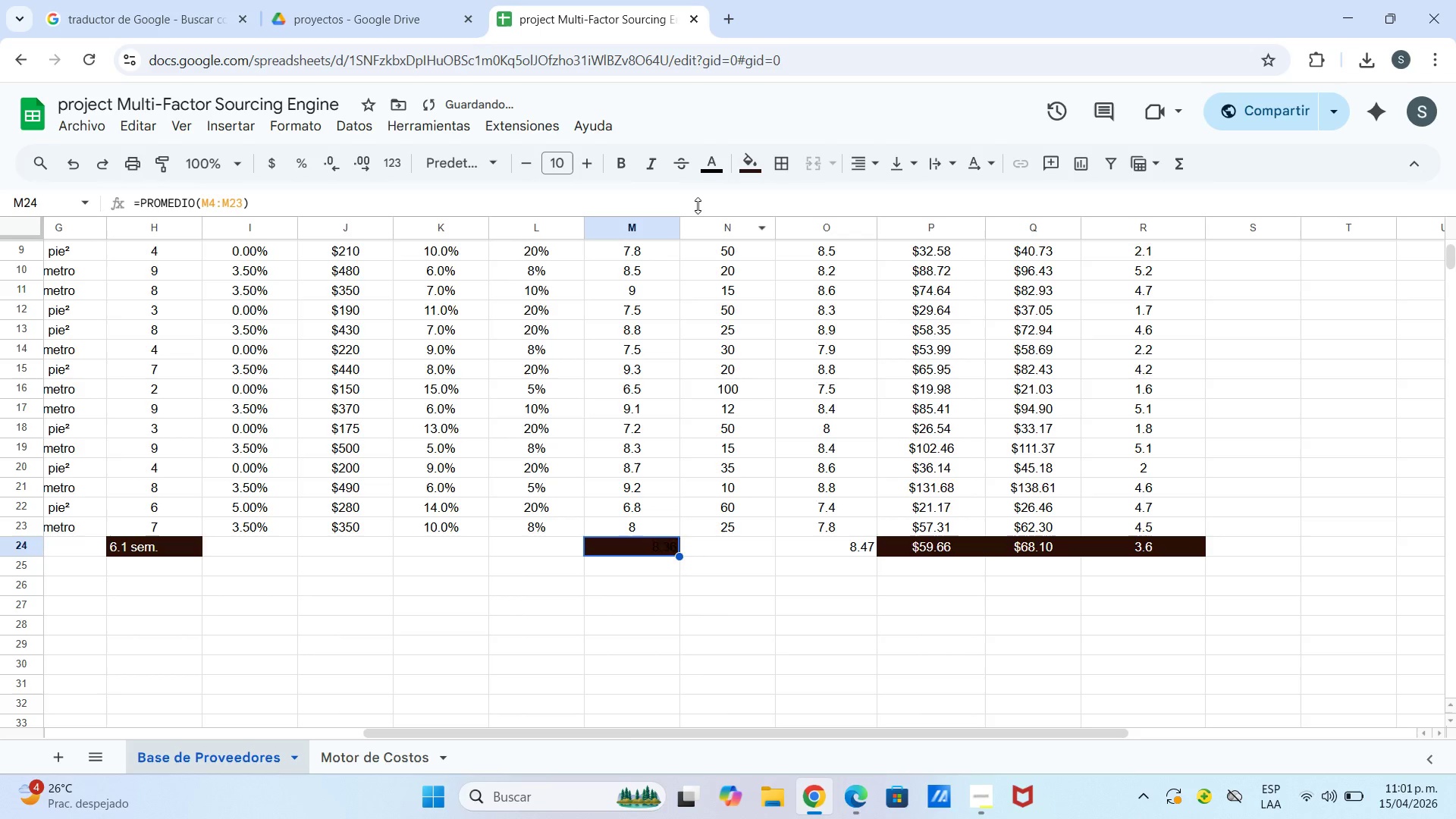 
left_click([701, 157])
 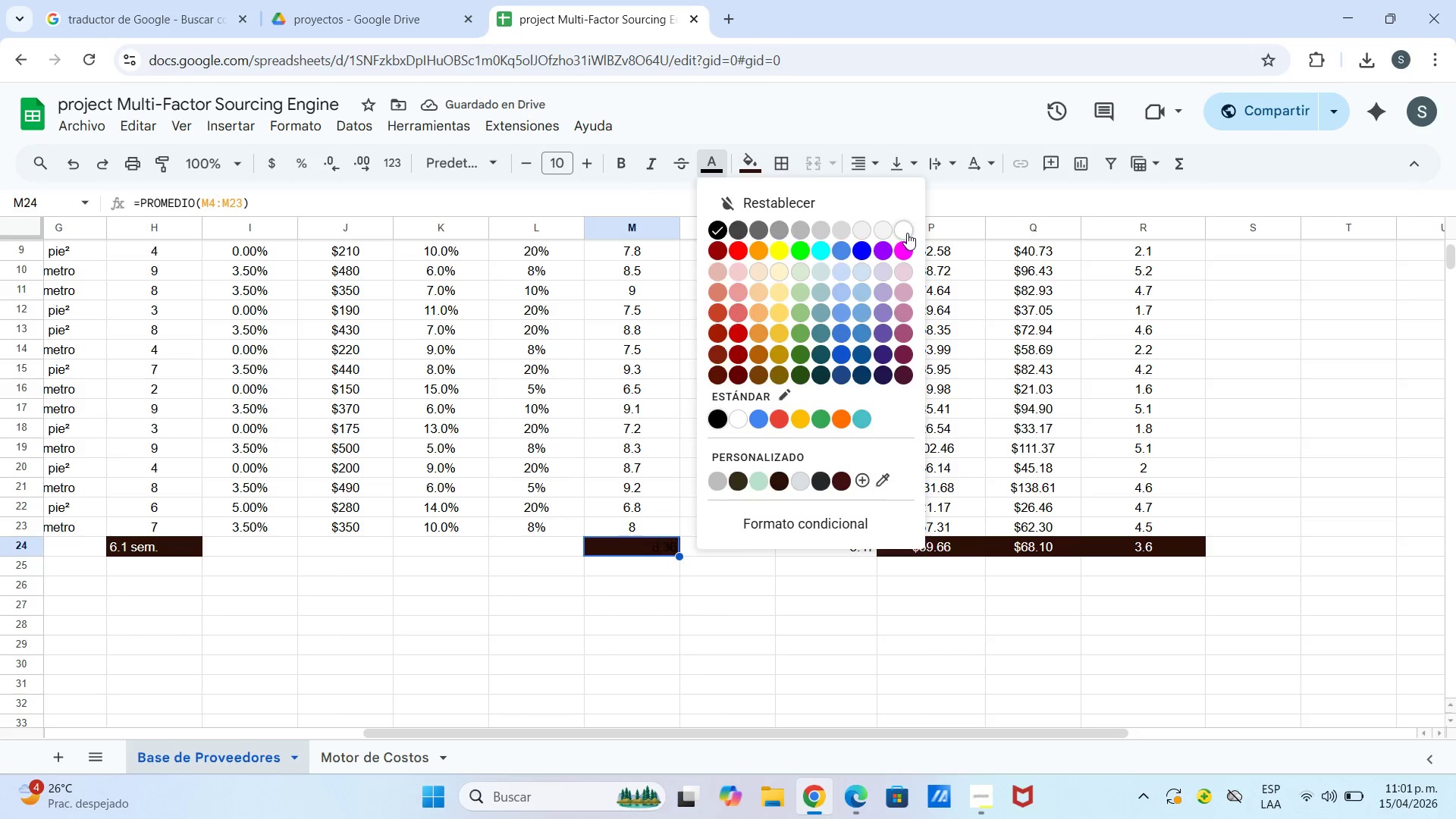 
double_click([852, 551])
 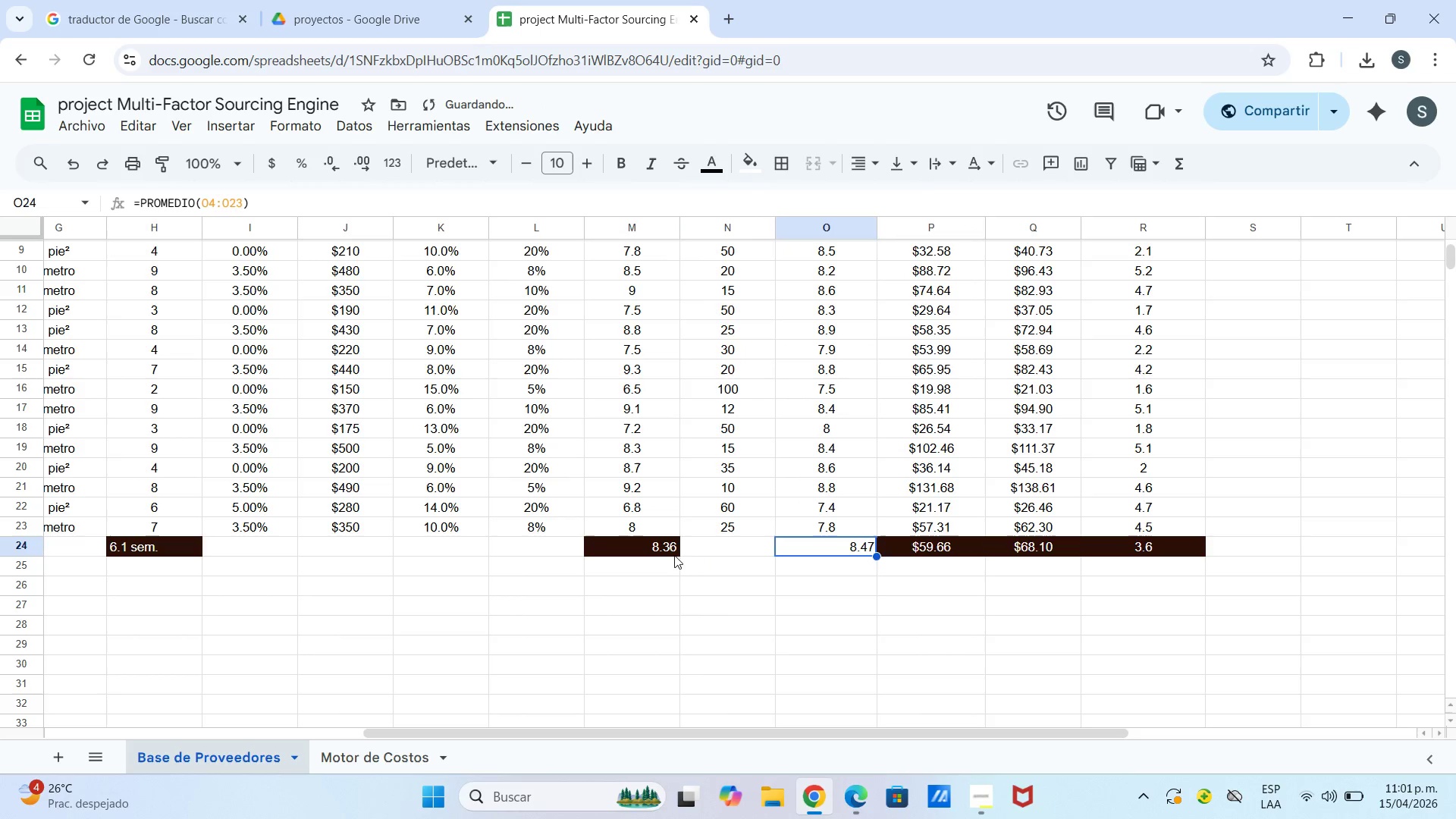 
left_click([669, 554])
 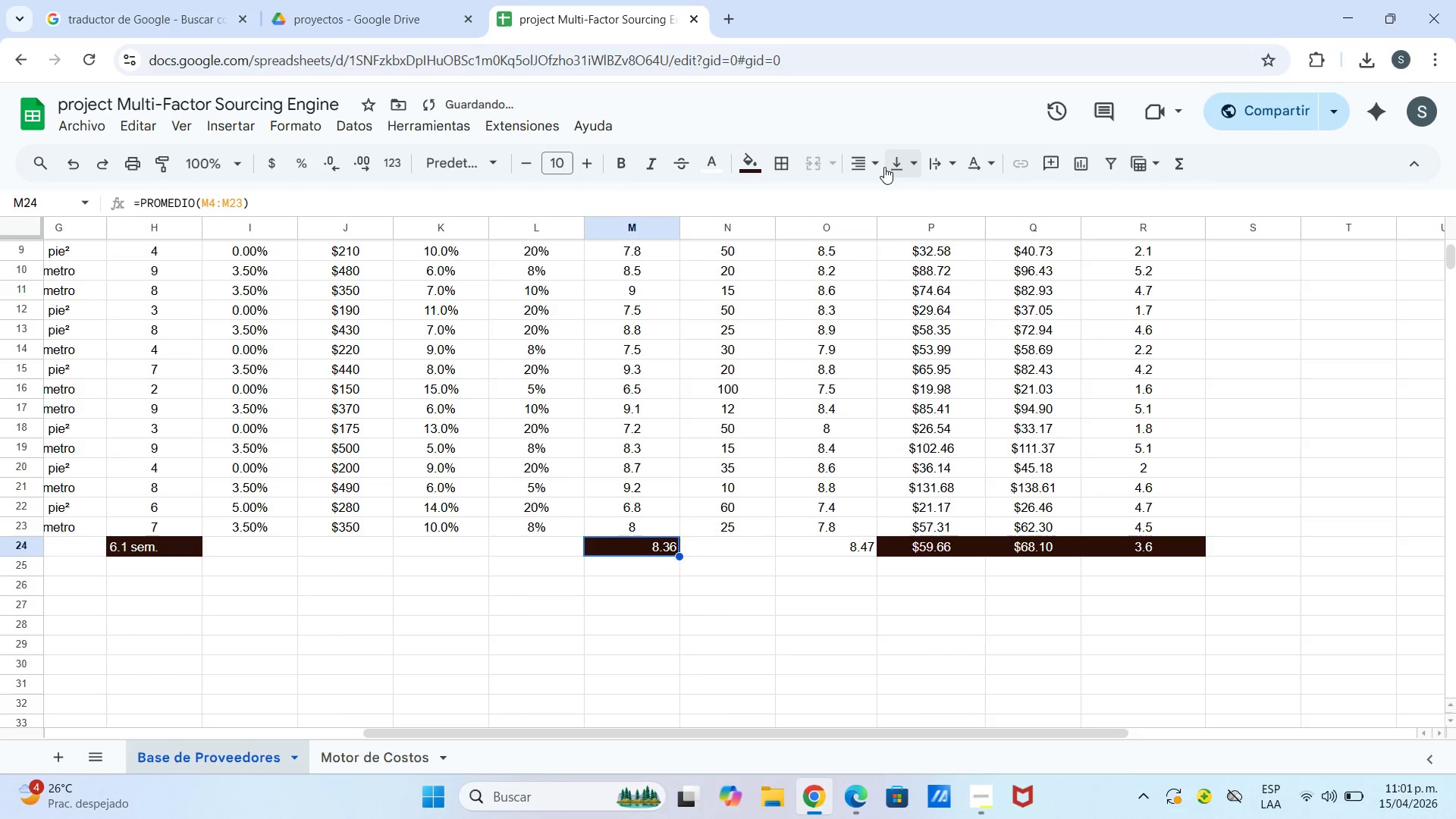 
left_click([880, 164])
 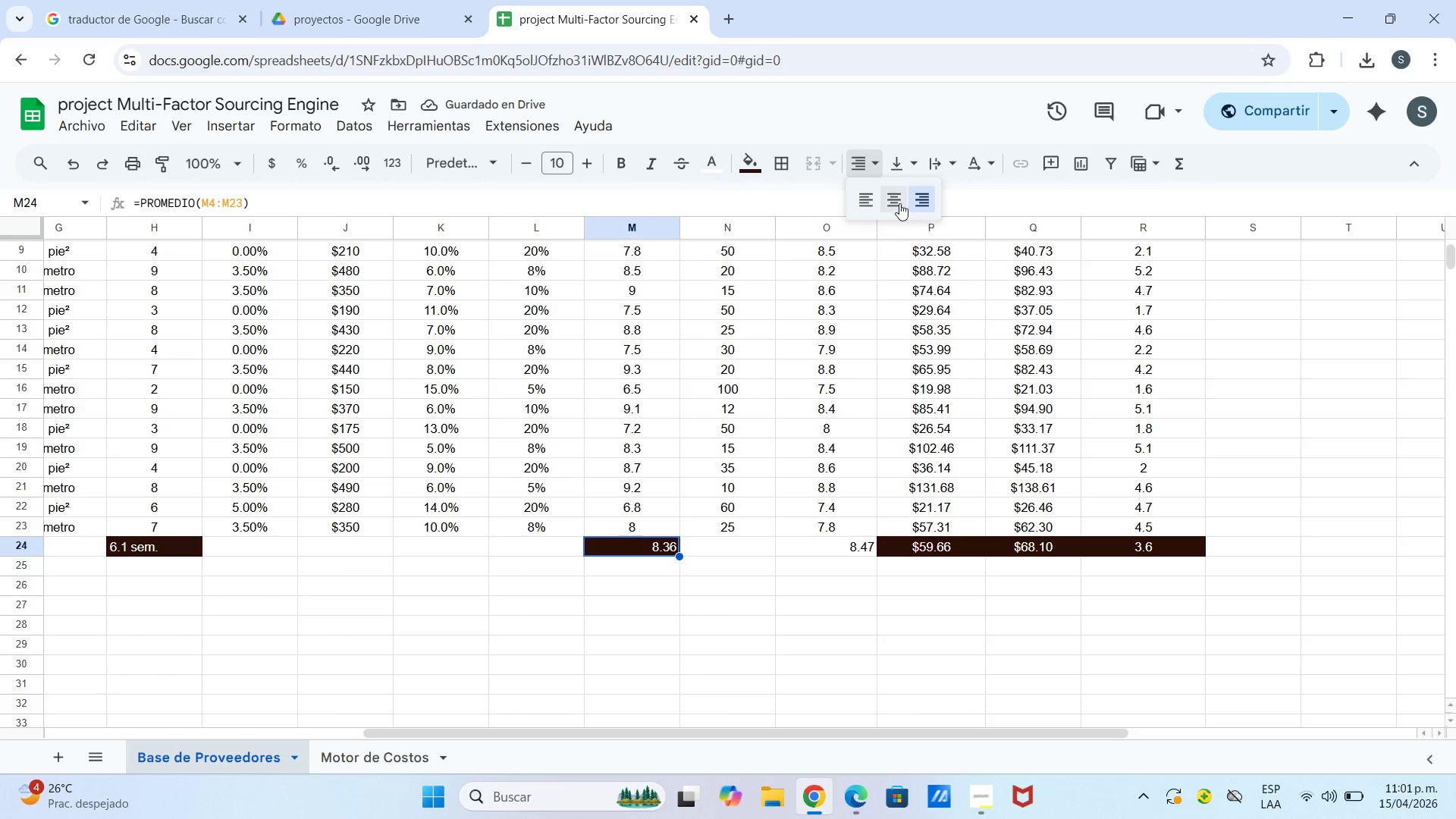 
left_click([893, 199])
 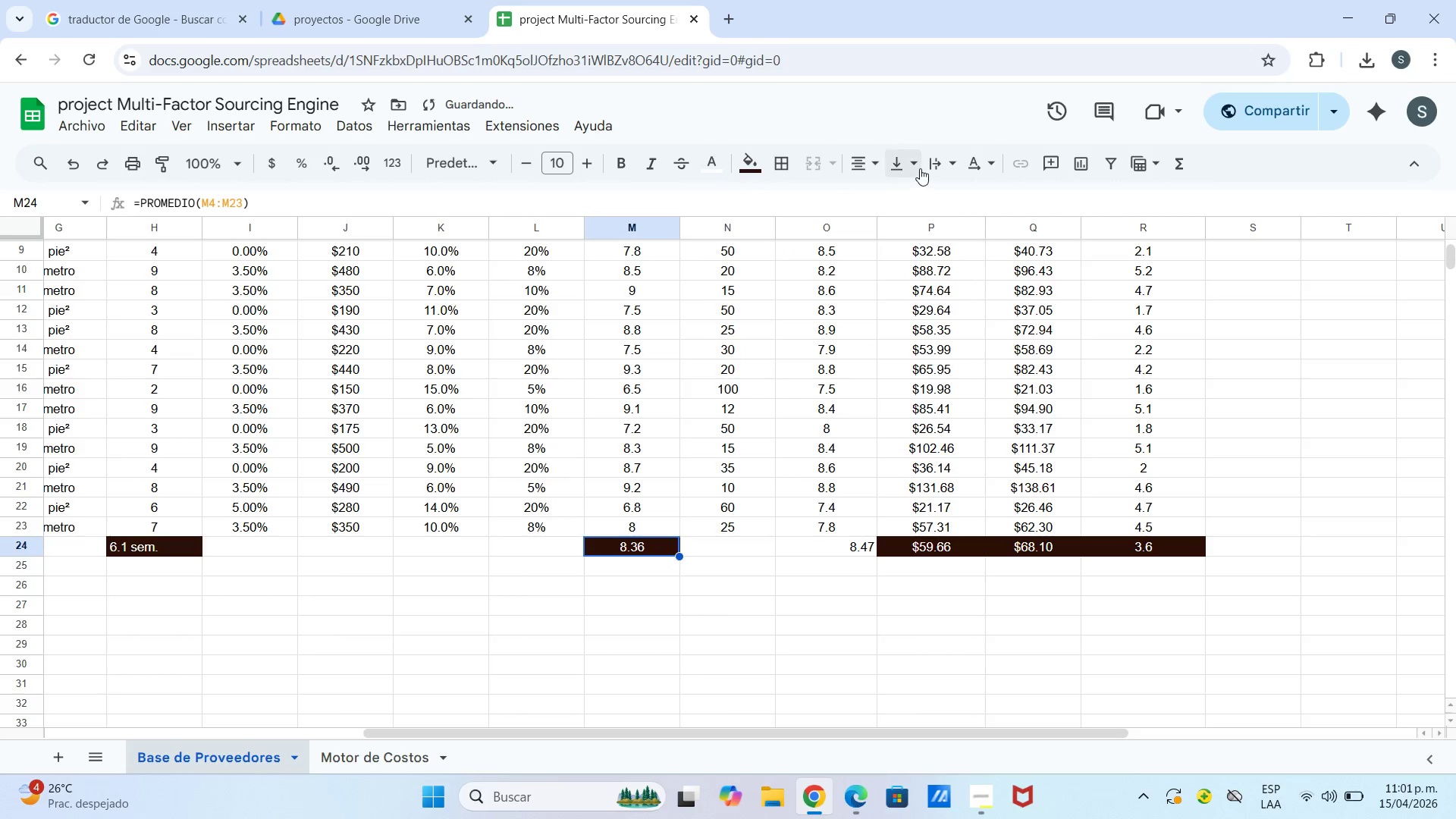 
left_click([921, 166])
 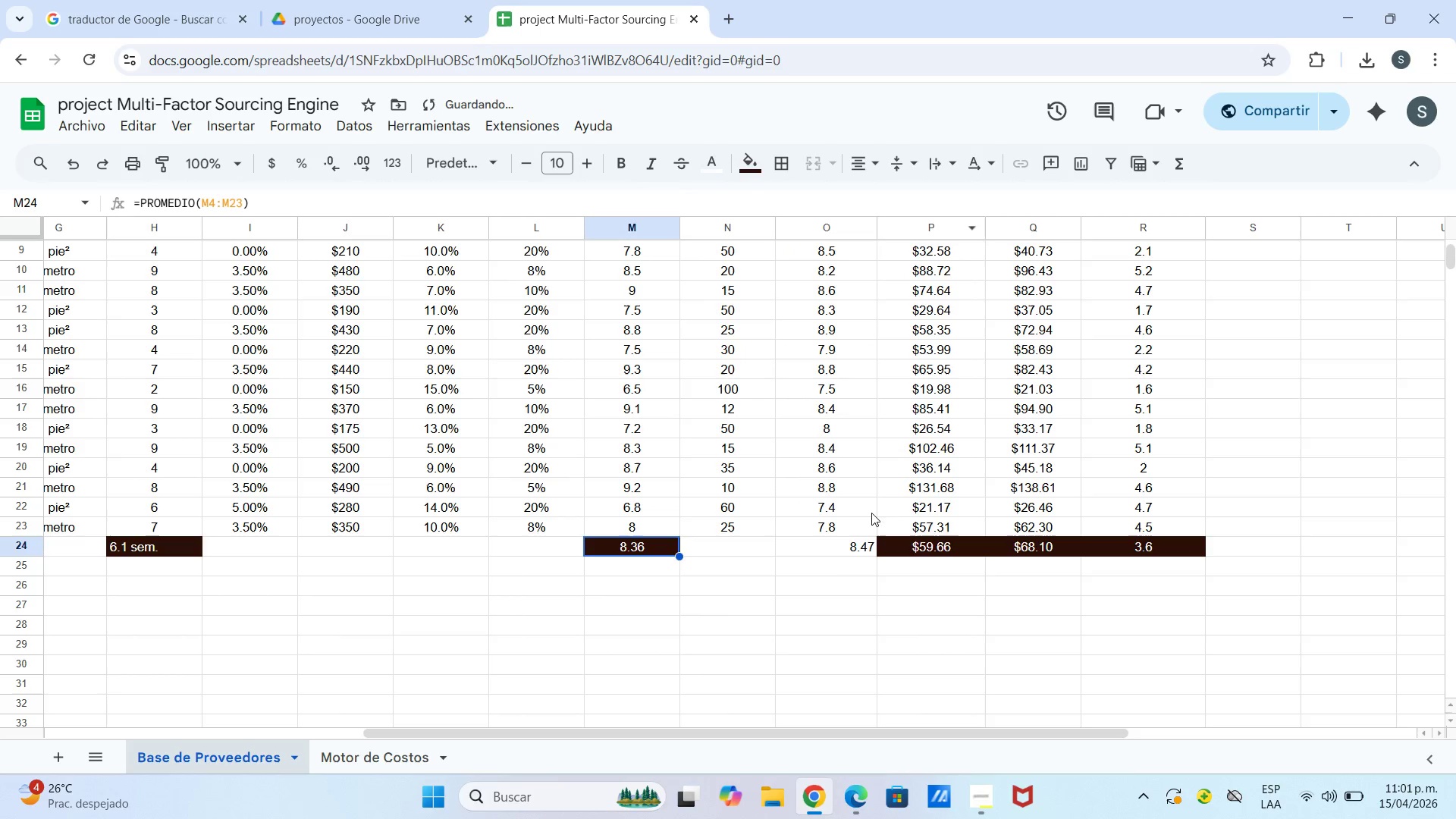 
left_click([829, 557])
 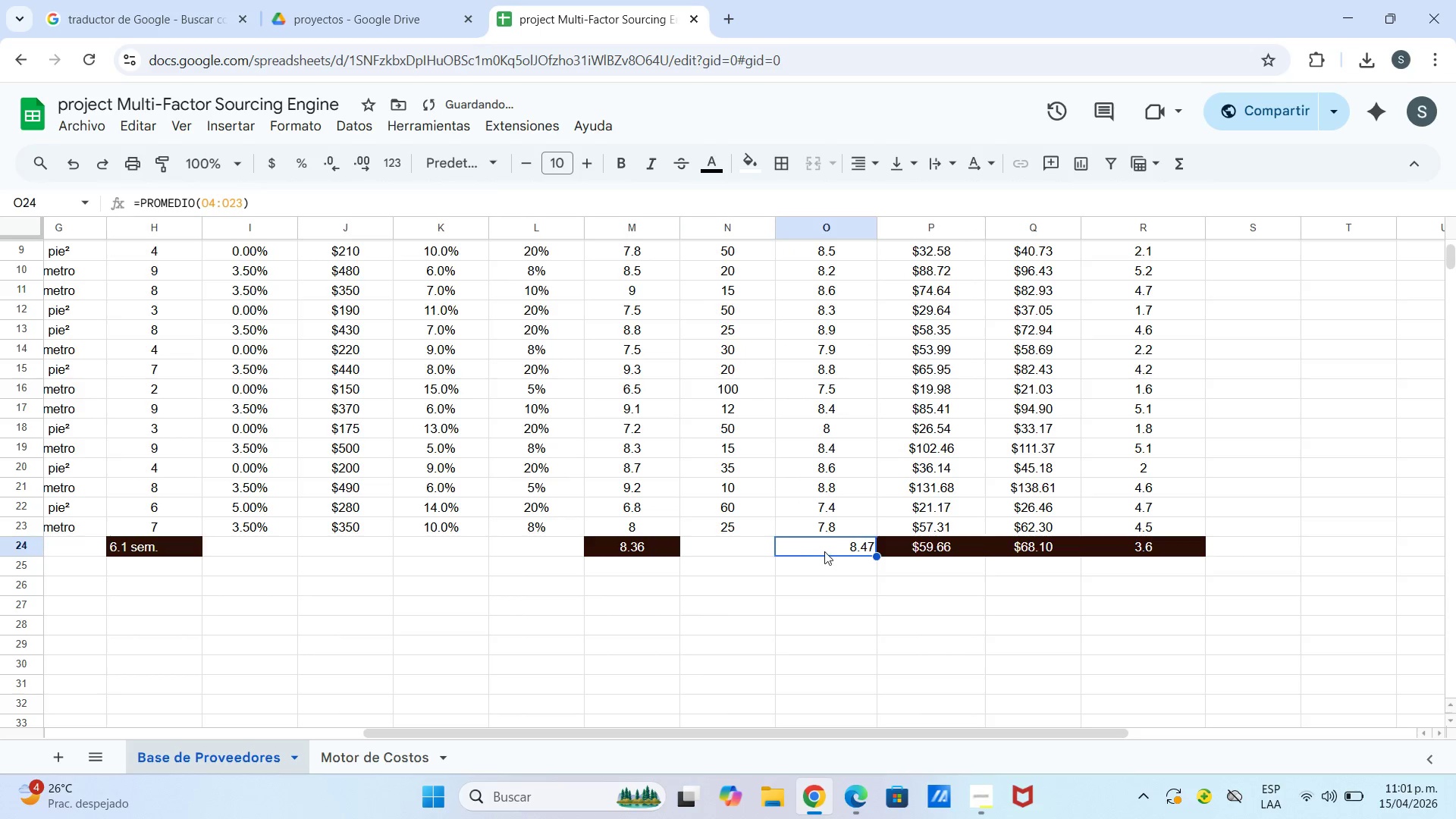 
left_click_drag(start_coordinate=[824, 551], to_coordinate=[921, 541])
 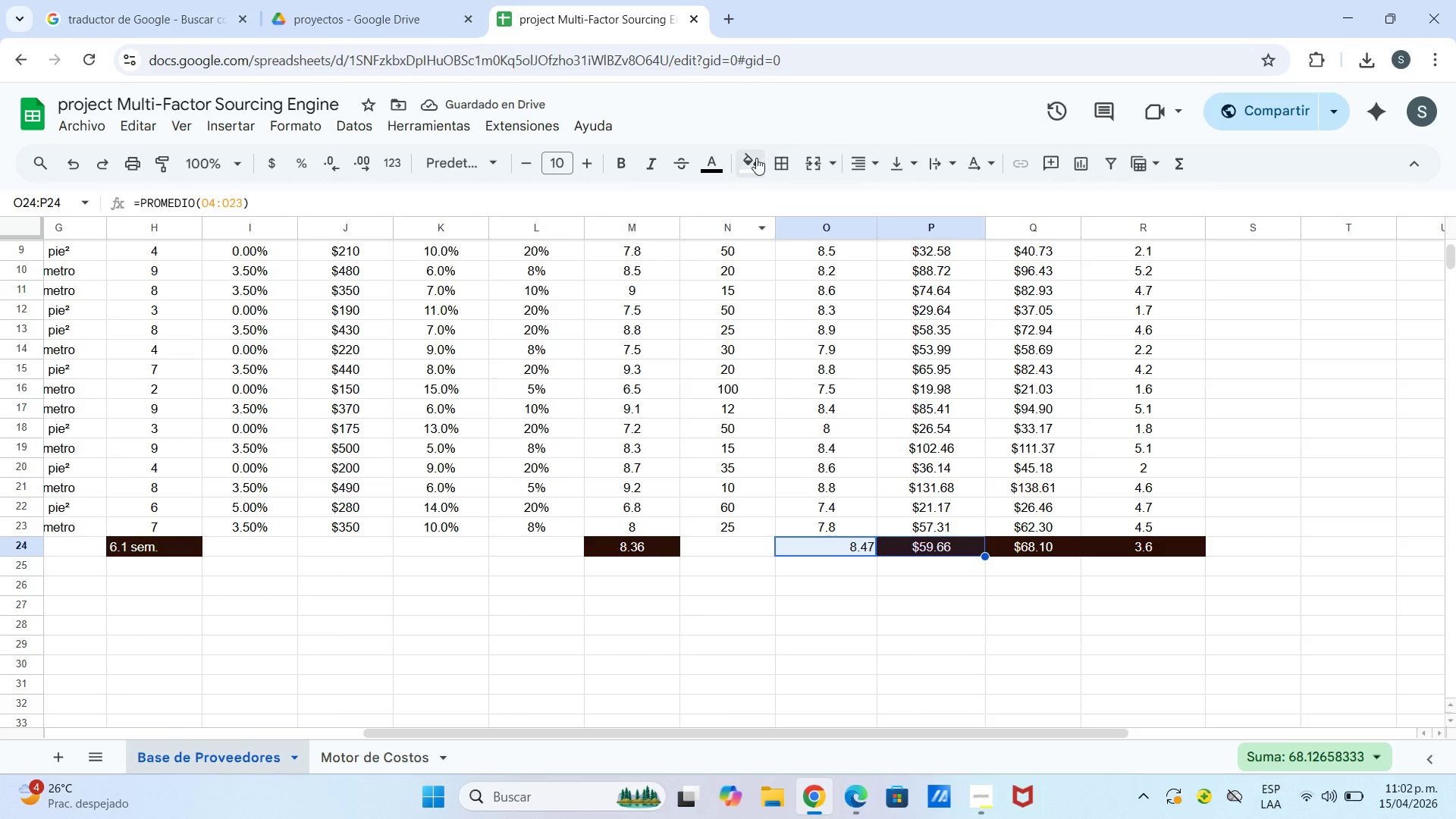 
left_click([754, 162])
 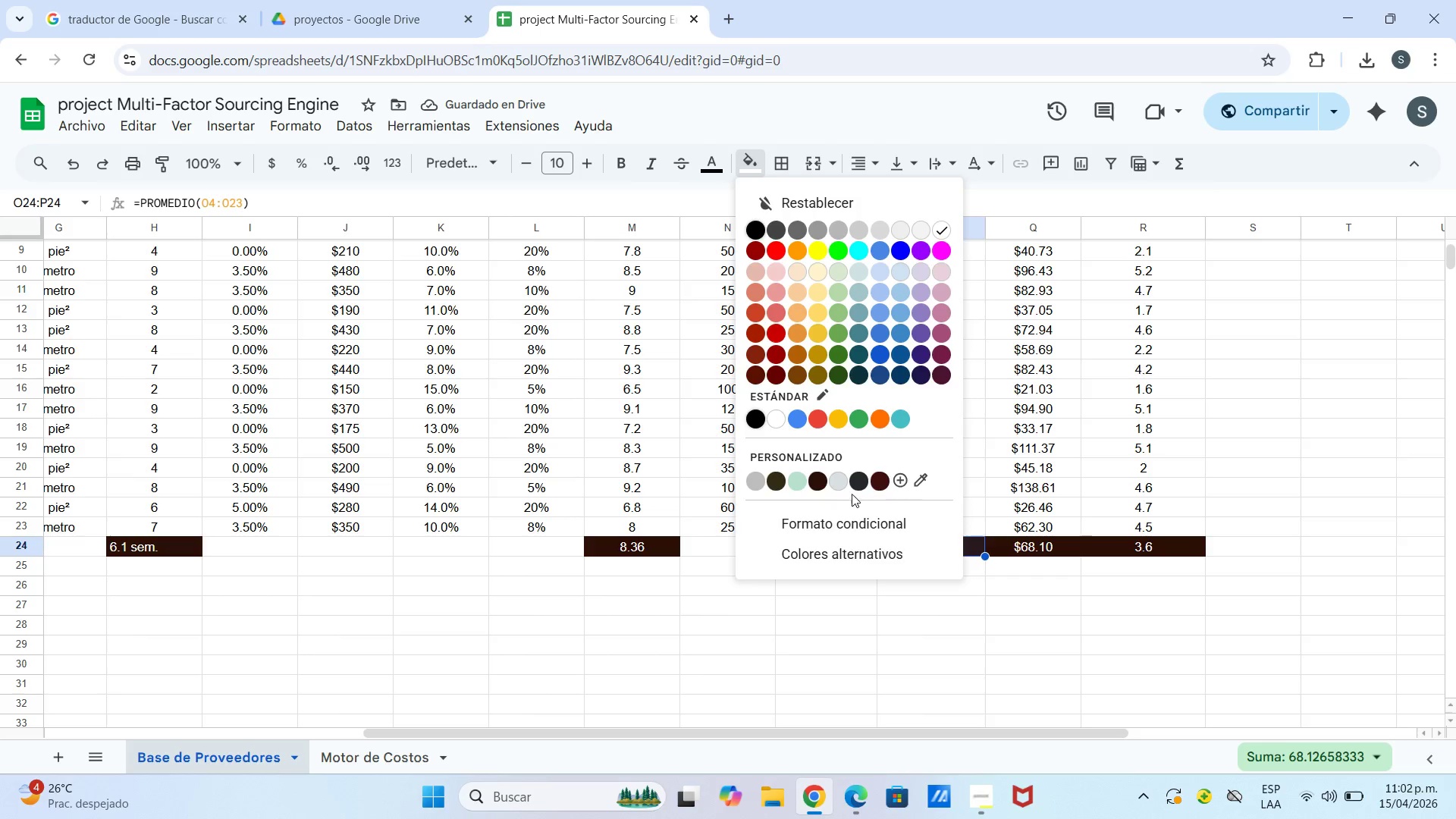 
left_click([918, 475])
 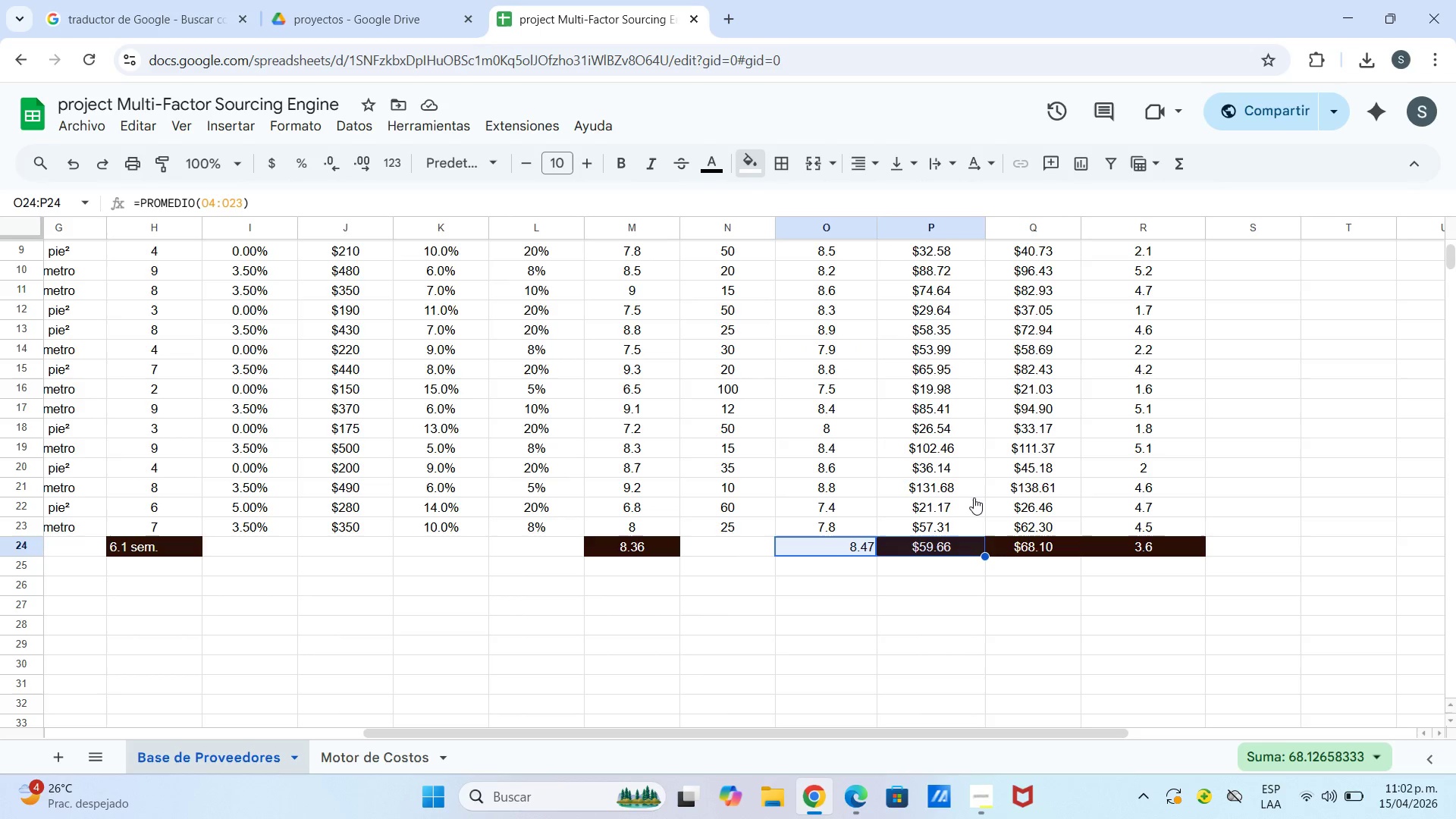 
left_click([755, 167])
 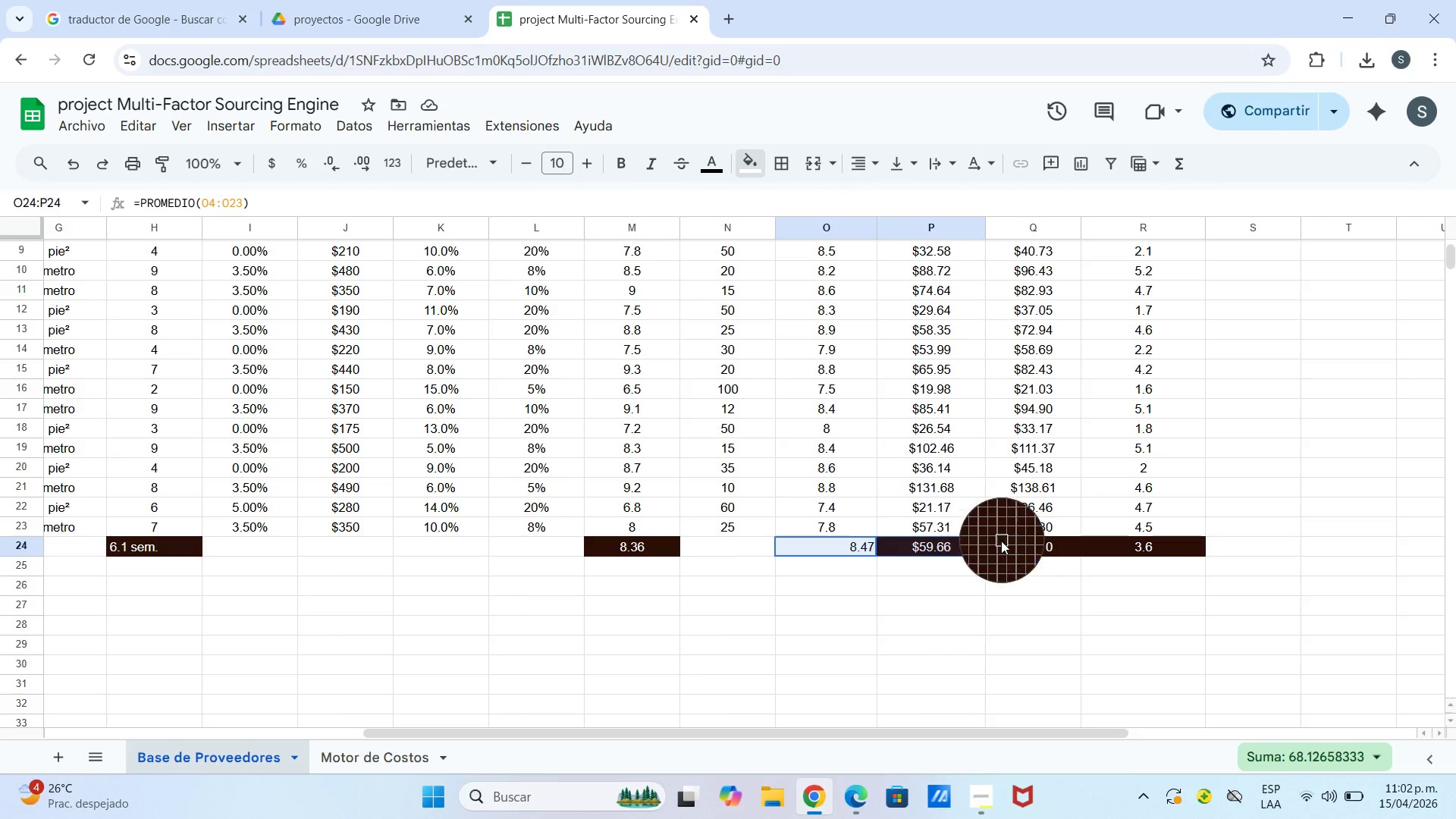 
left_click([1000, 542])
 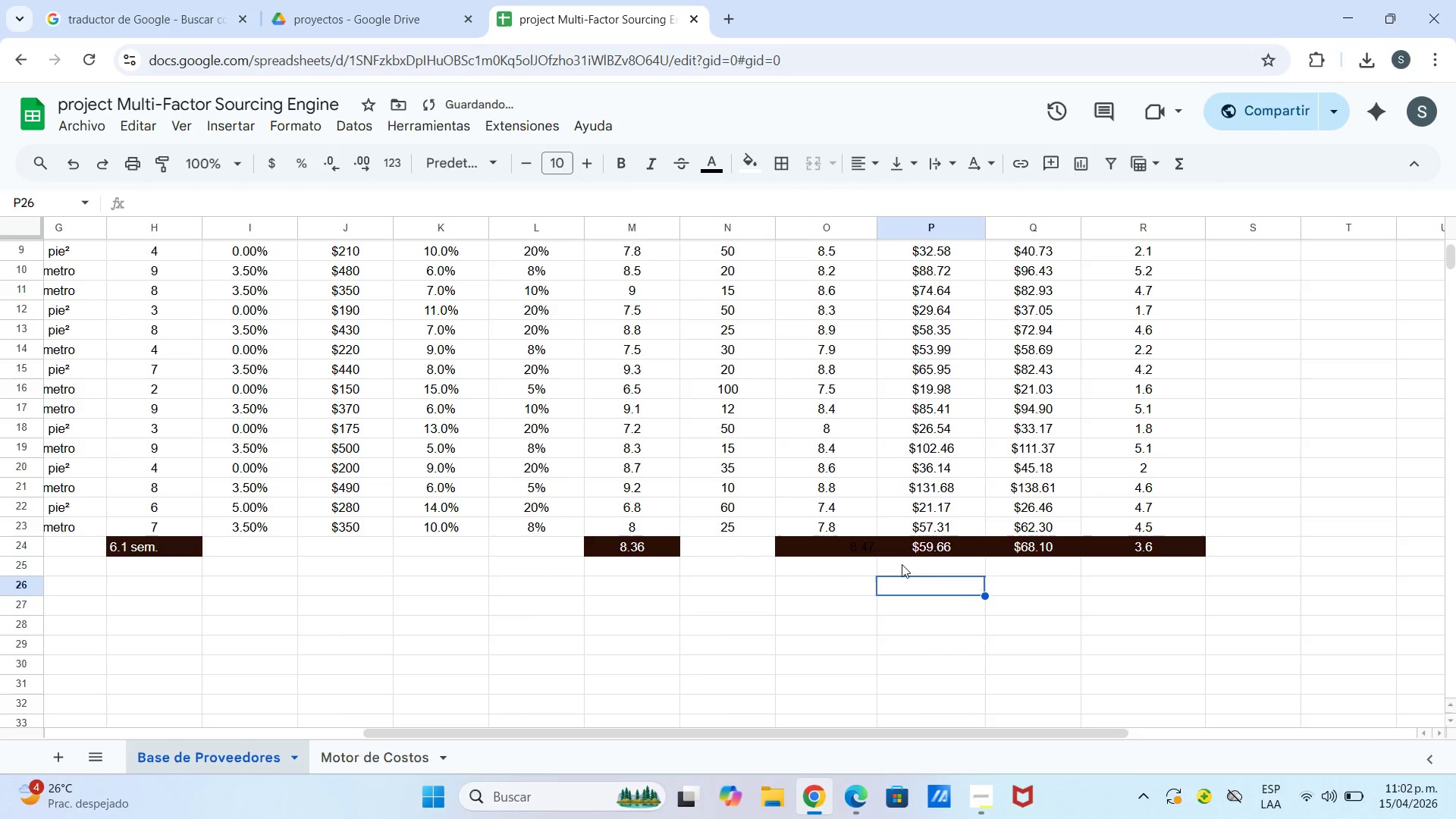 
left_click_drag(start_coordinate=[912, 543], to_coordinate=[904, 544])
 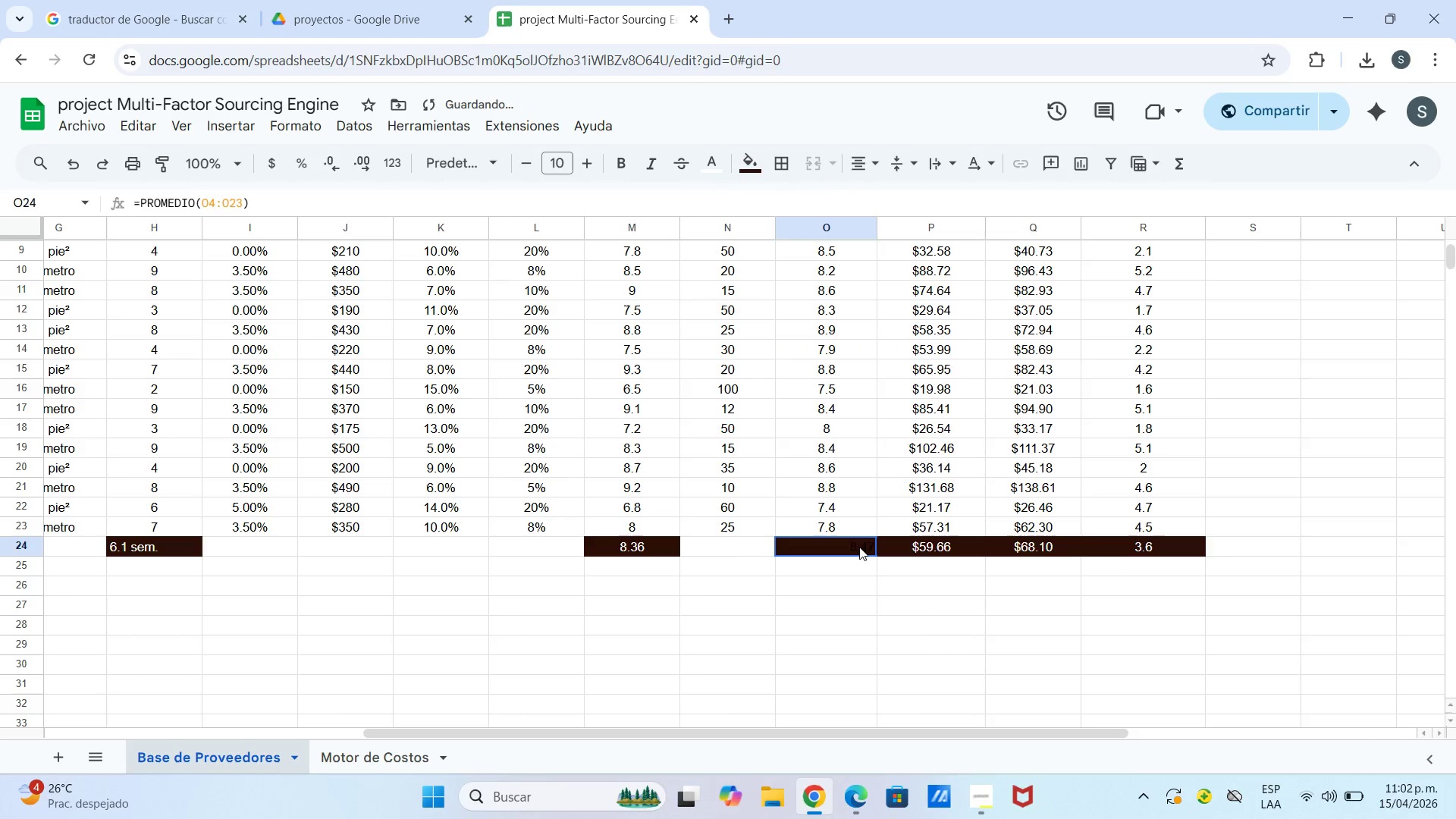 
double_click([859, 547])
 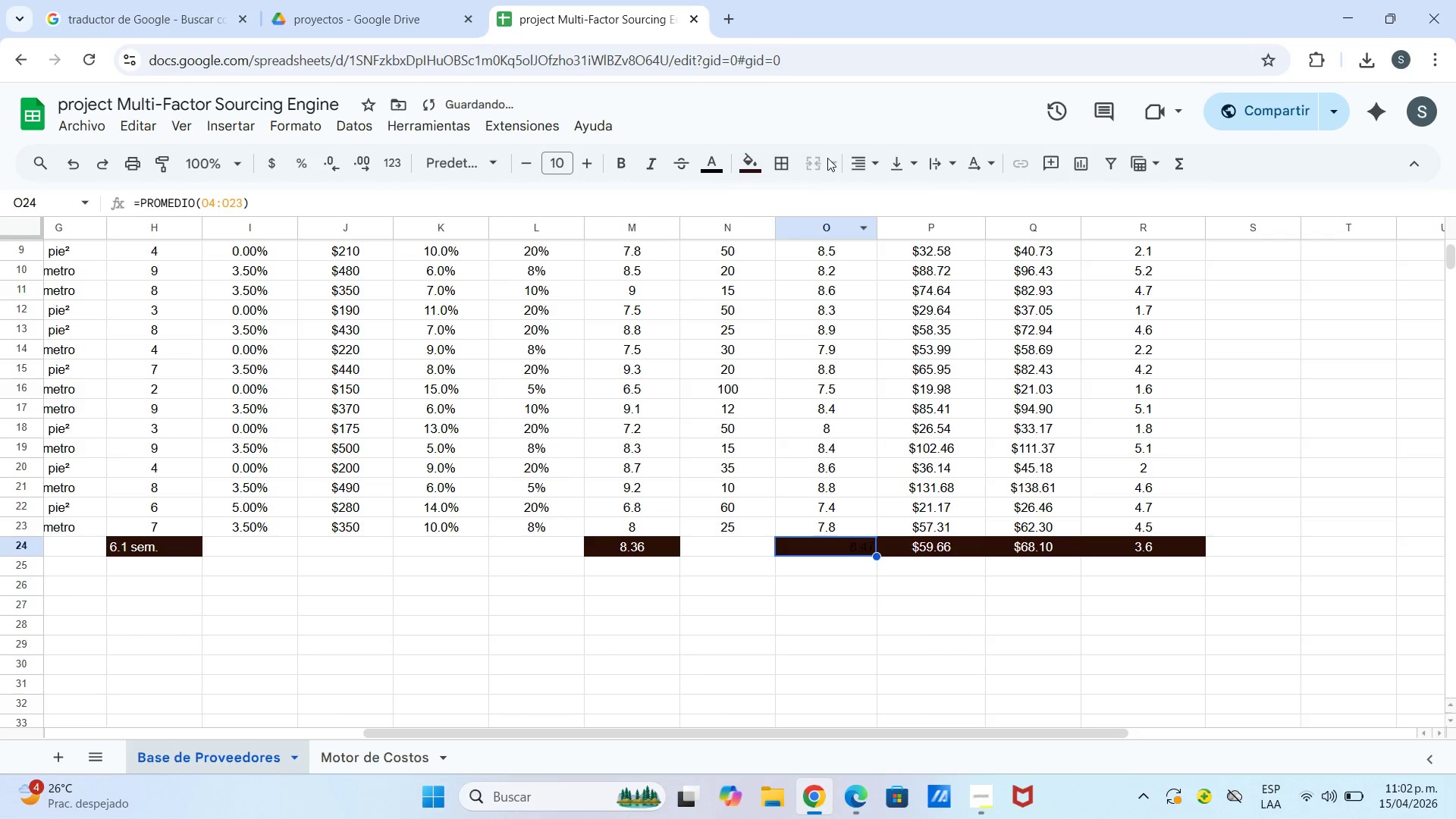 
left_click([865, 158])
 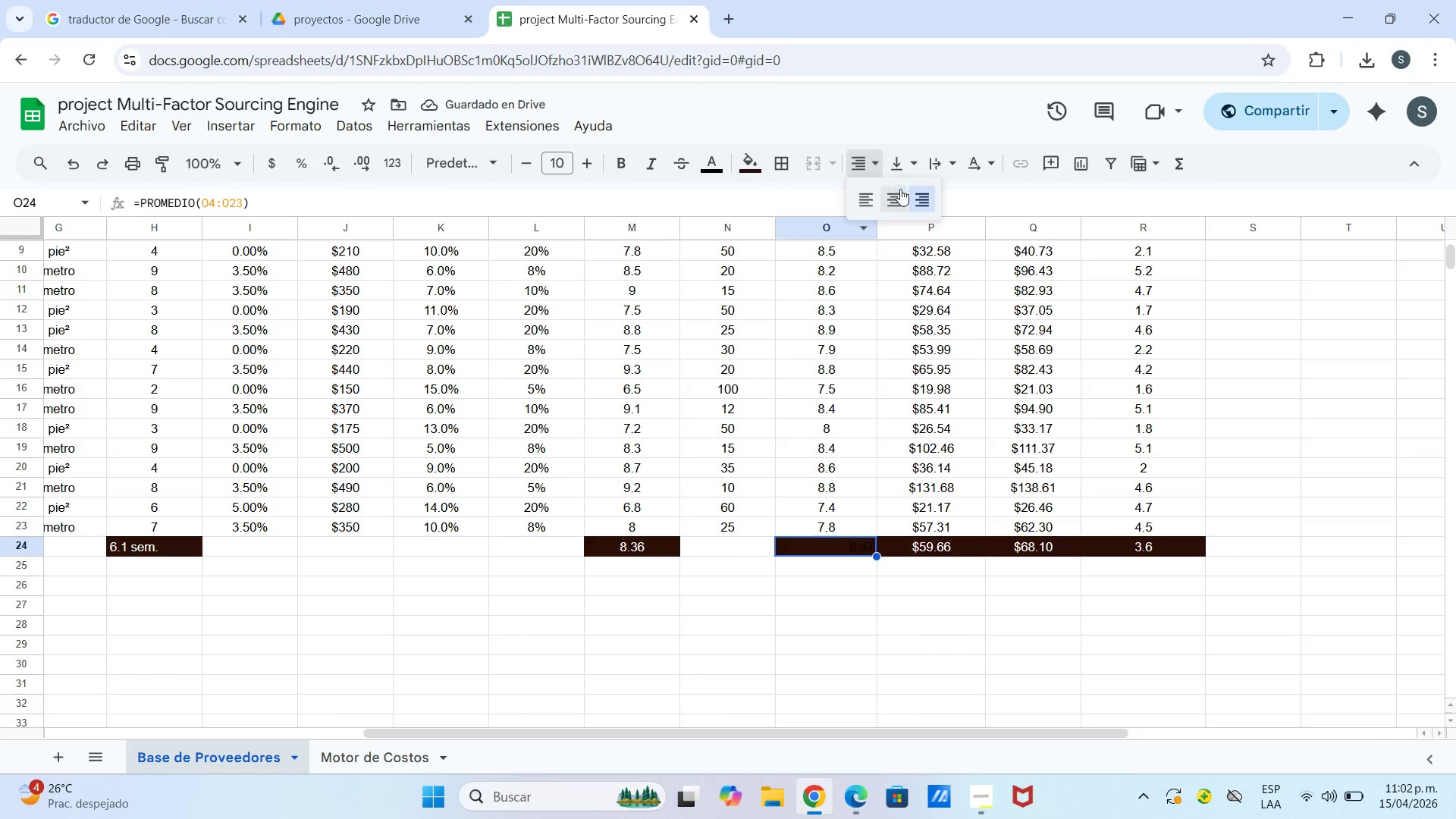 
left_click([901, 190])
 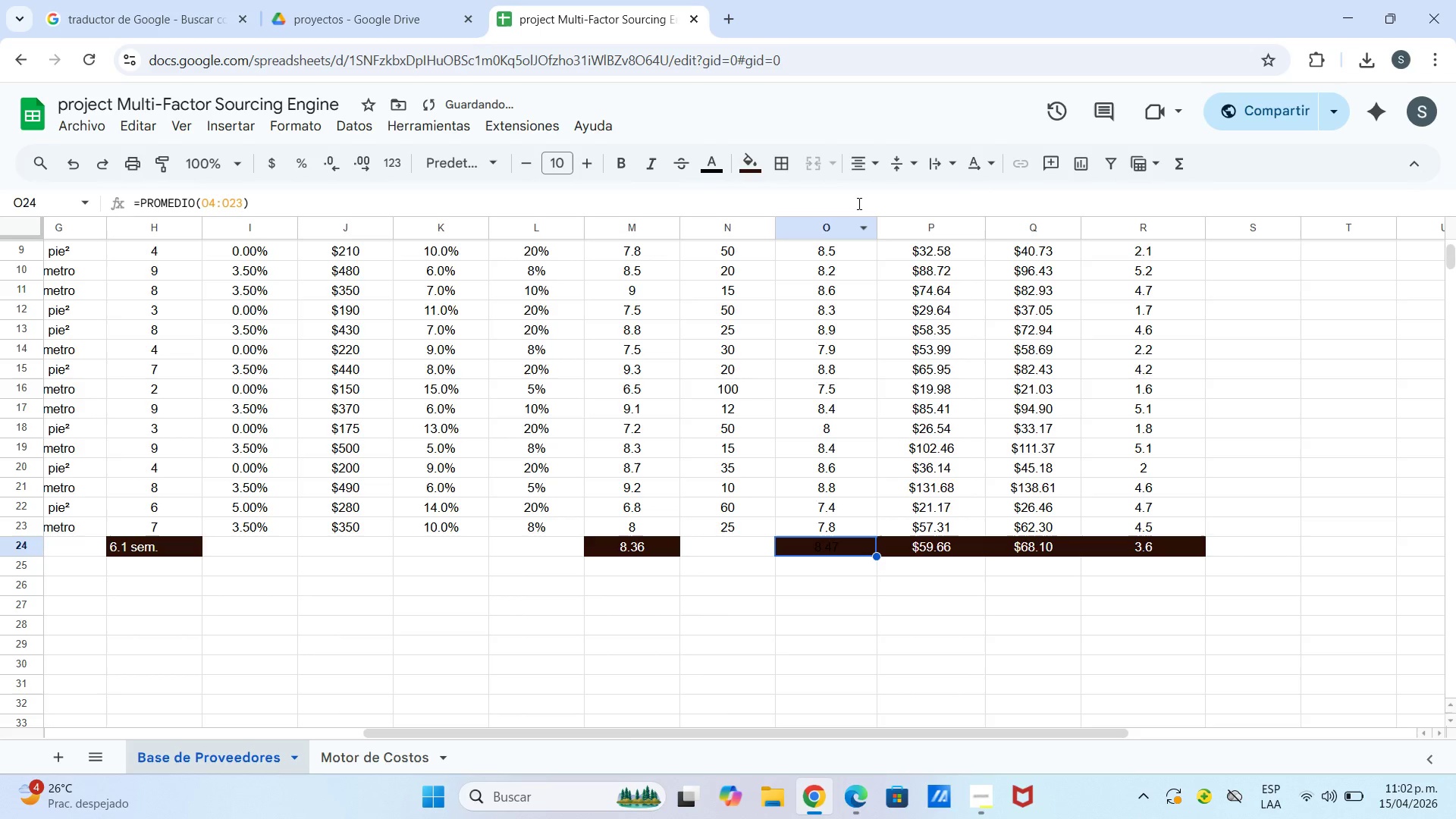 
left_click([742, 173])
 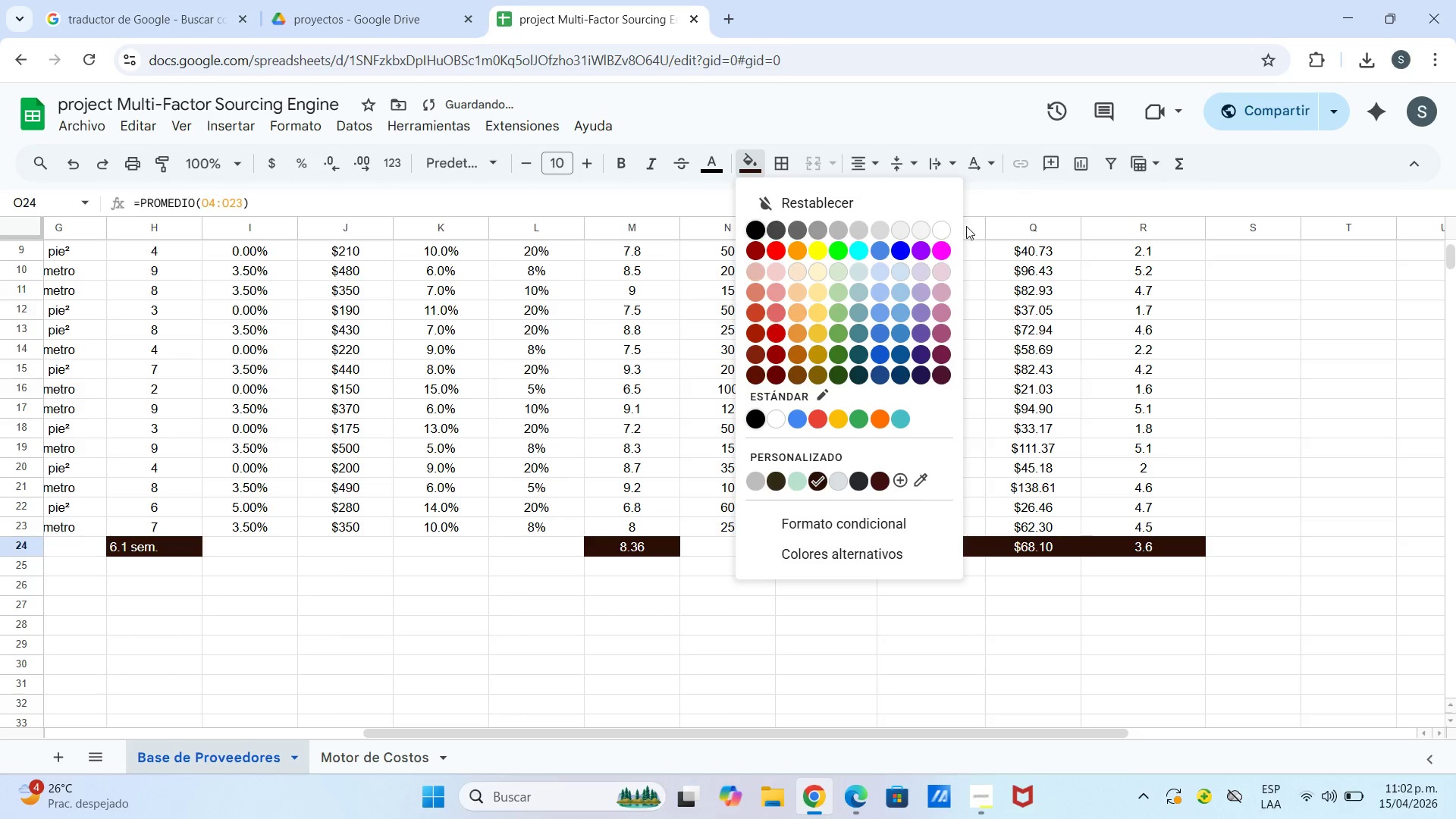 
left_click([930, 231])
 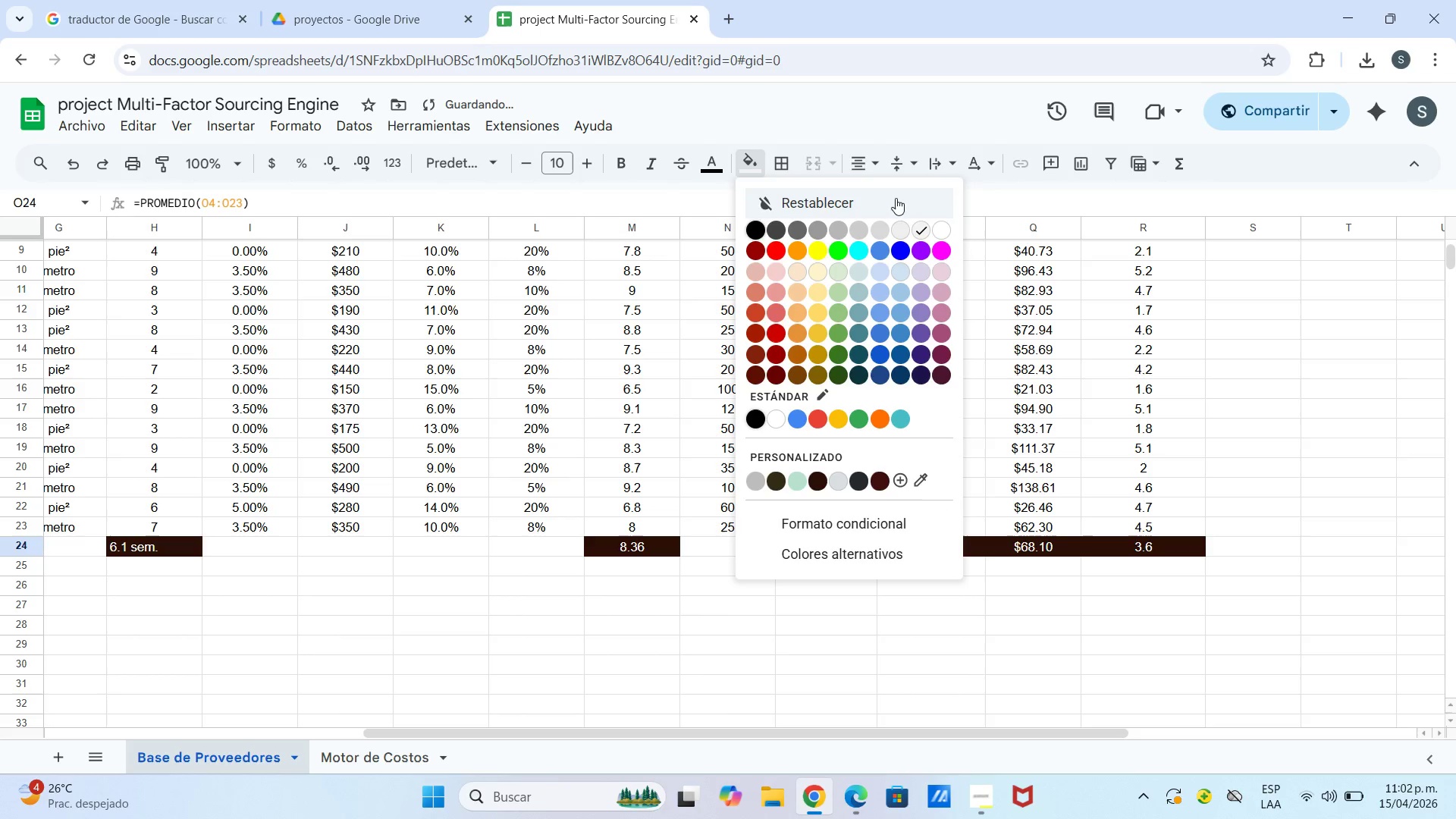 
left_click([942, 231])
 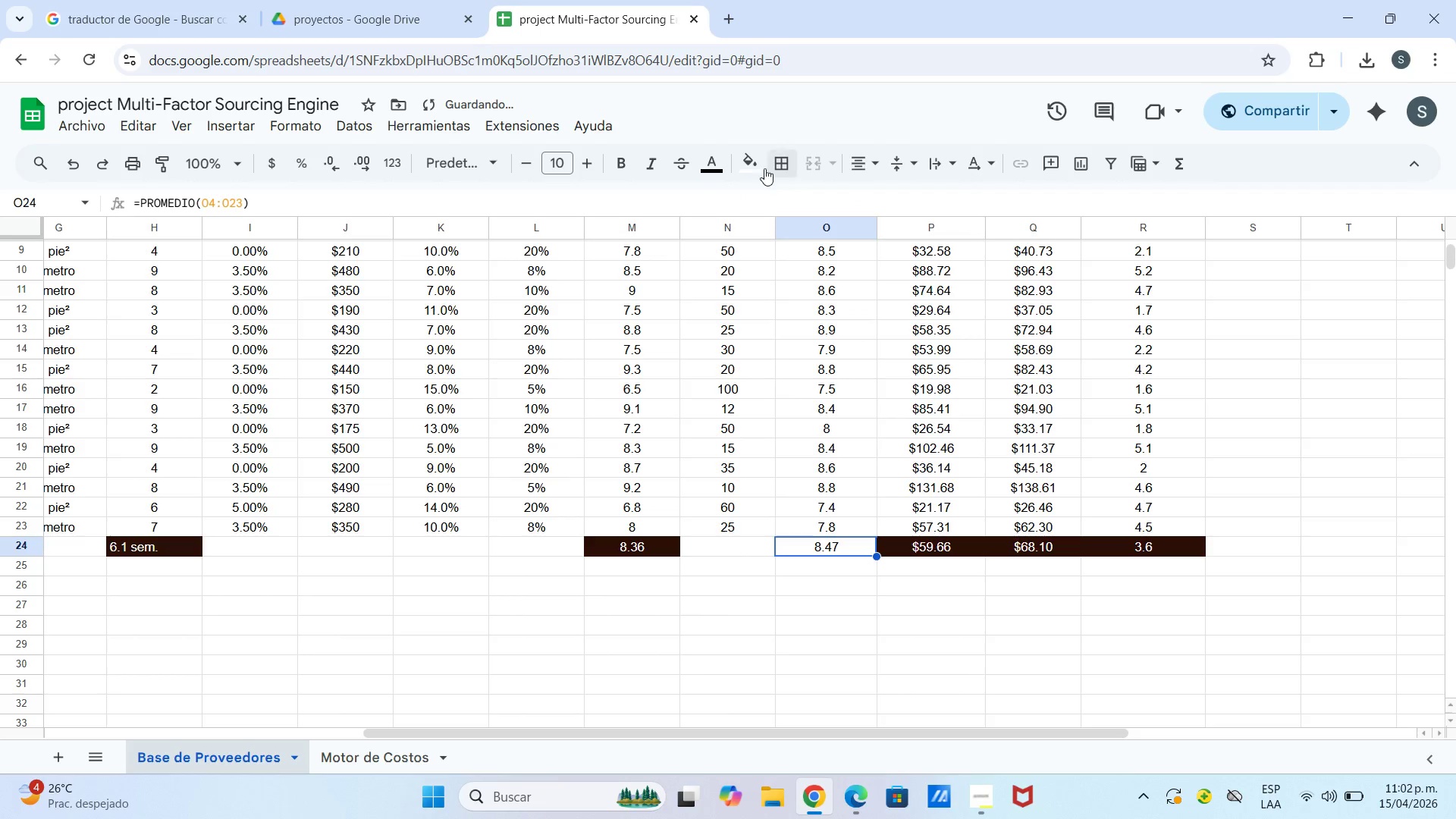 
left_click([748, 164])
 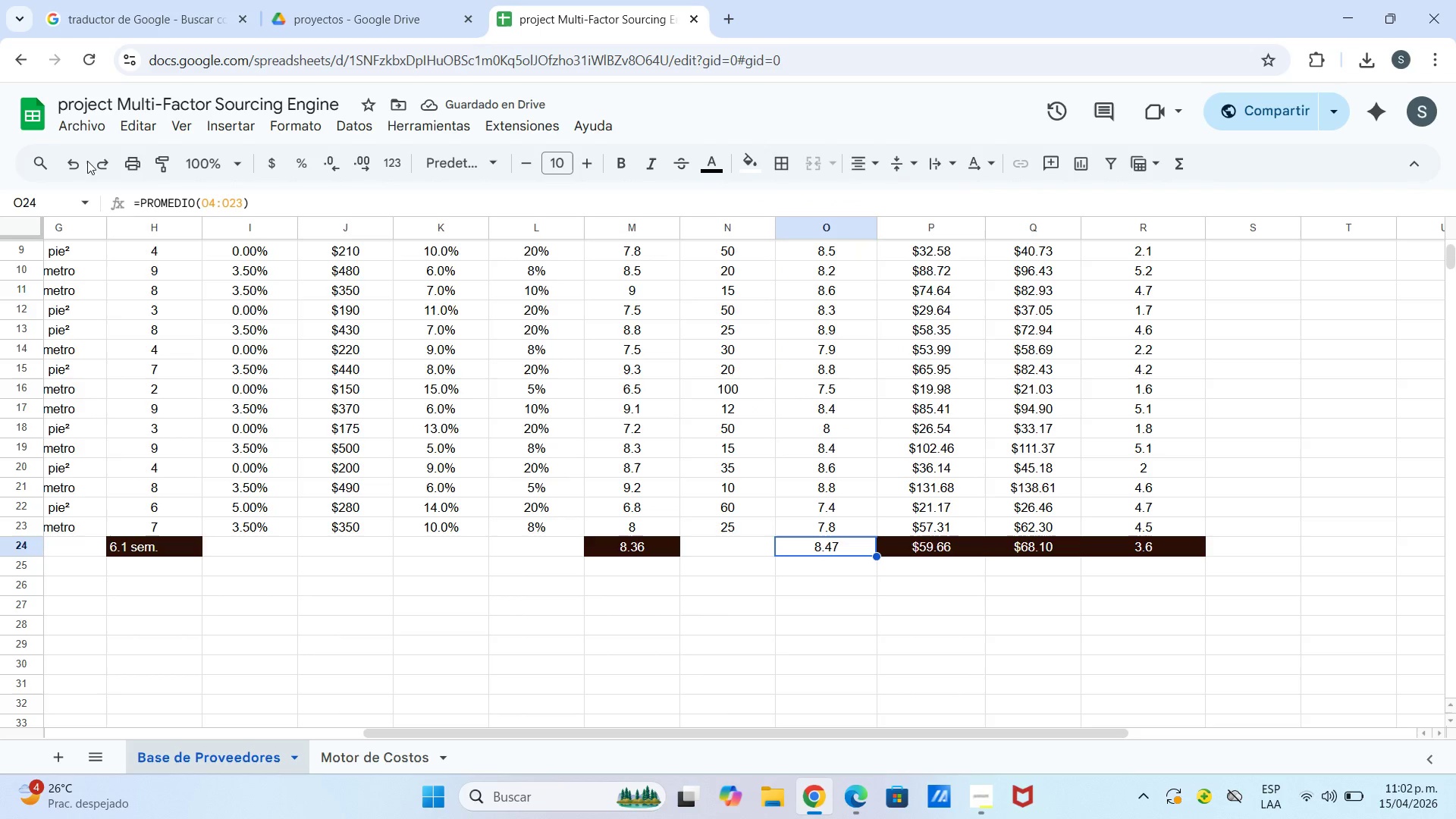 
left_click([82, 161])
 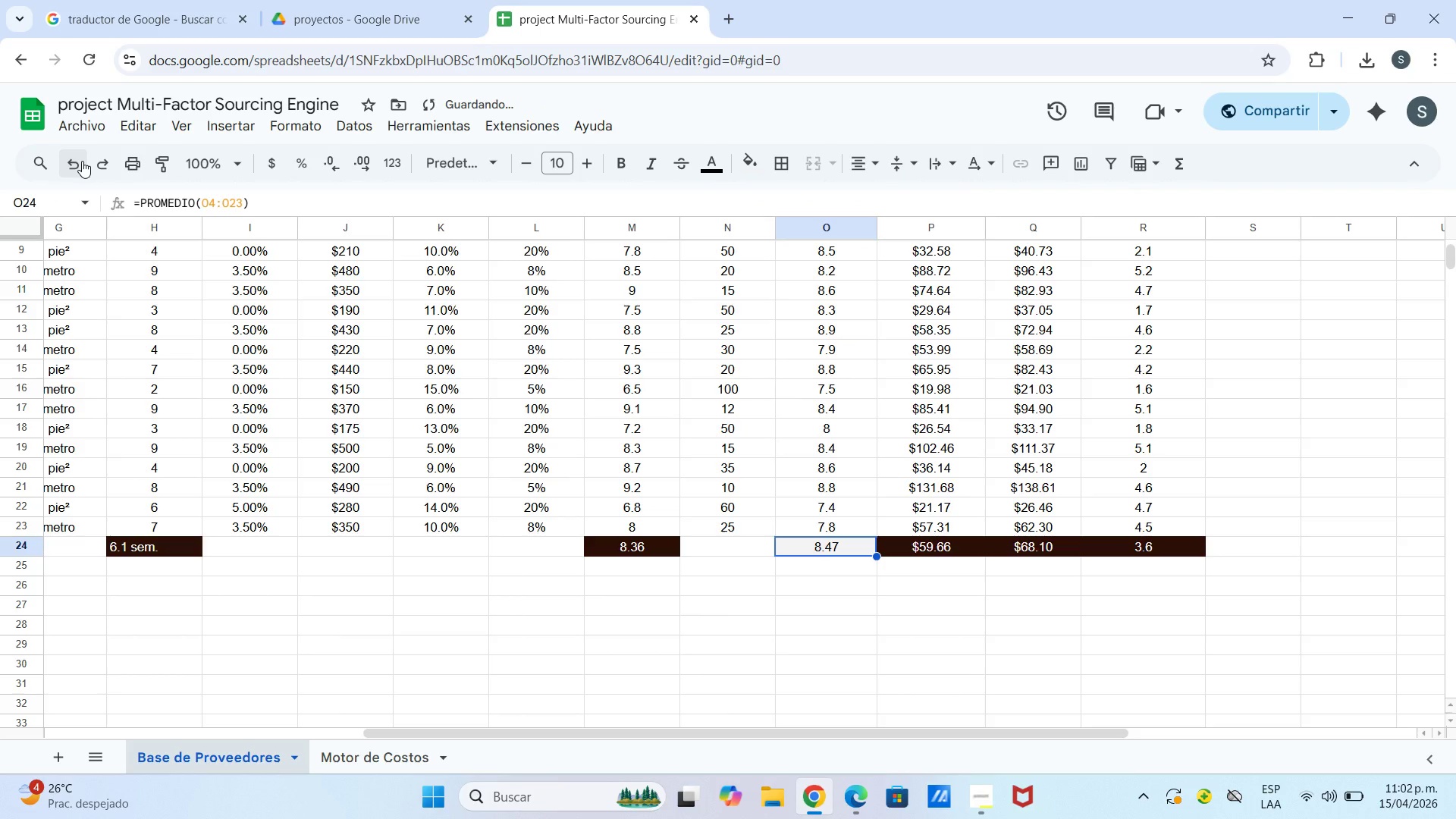 
left_click([82, 161])
 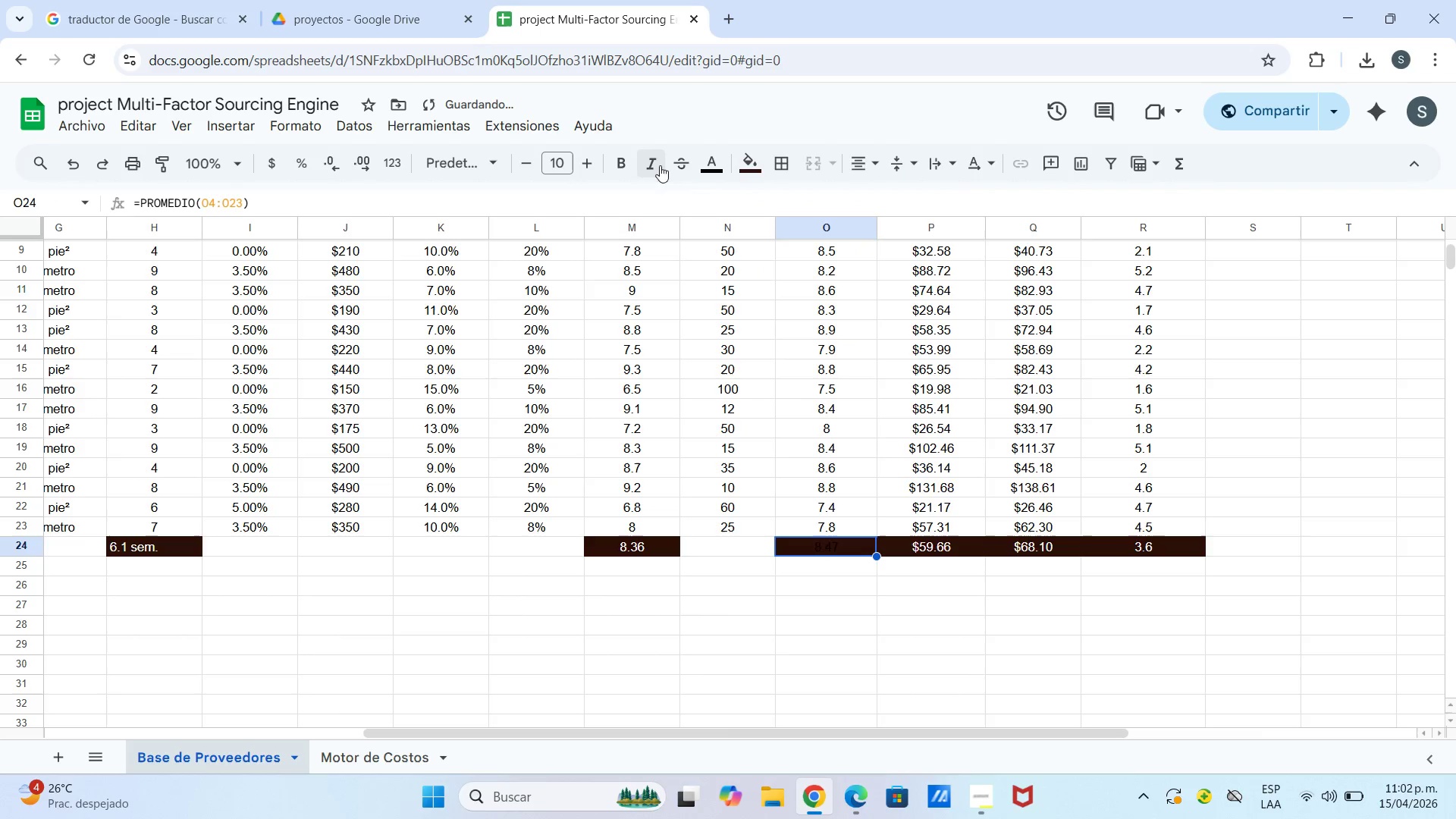 
left_click([718, 159])
 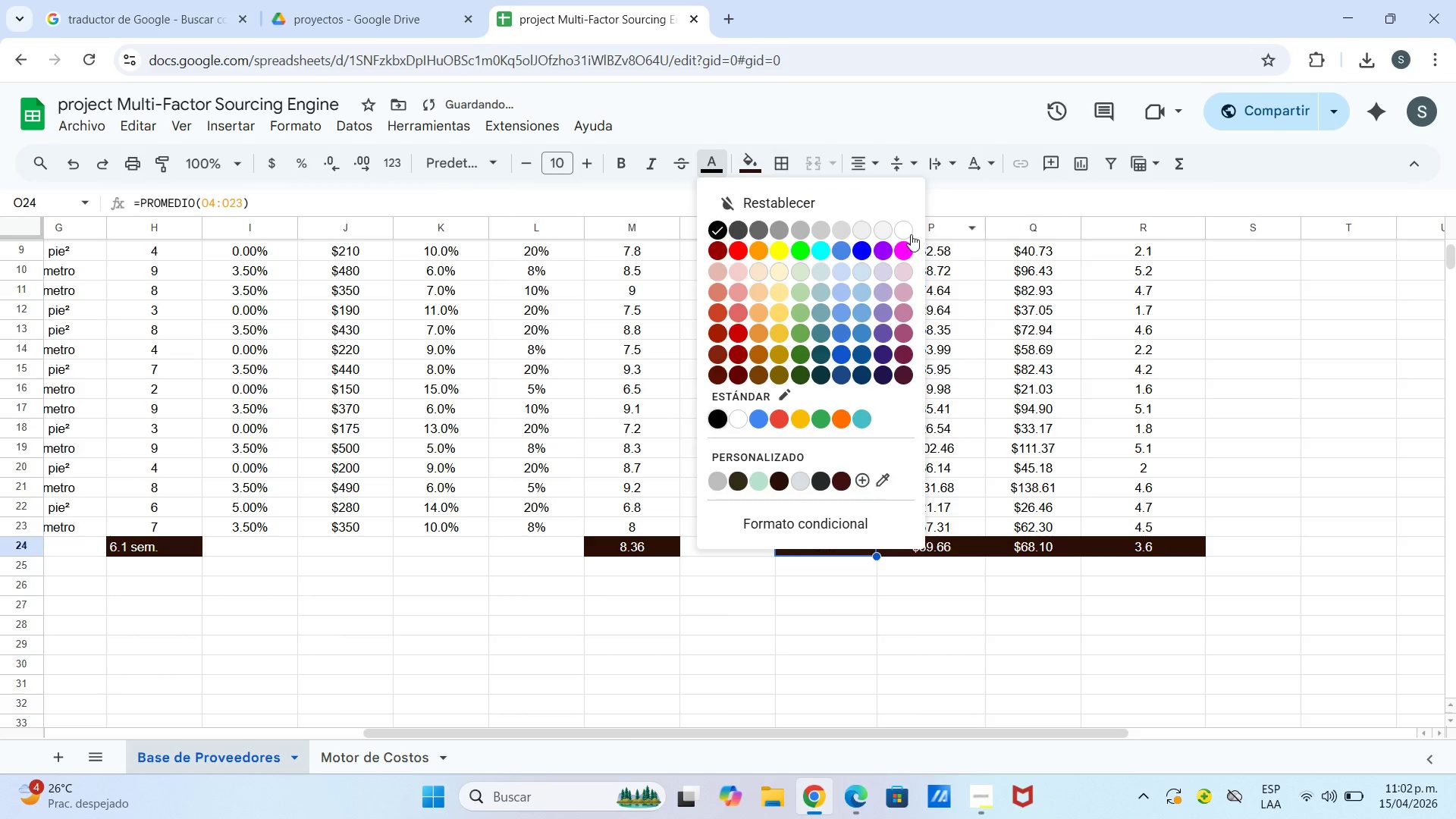 
left_click([899, 234])
 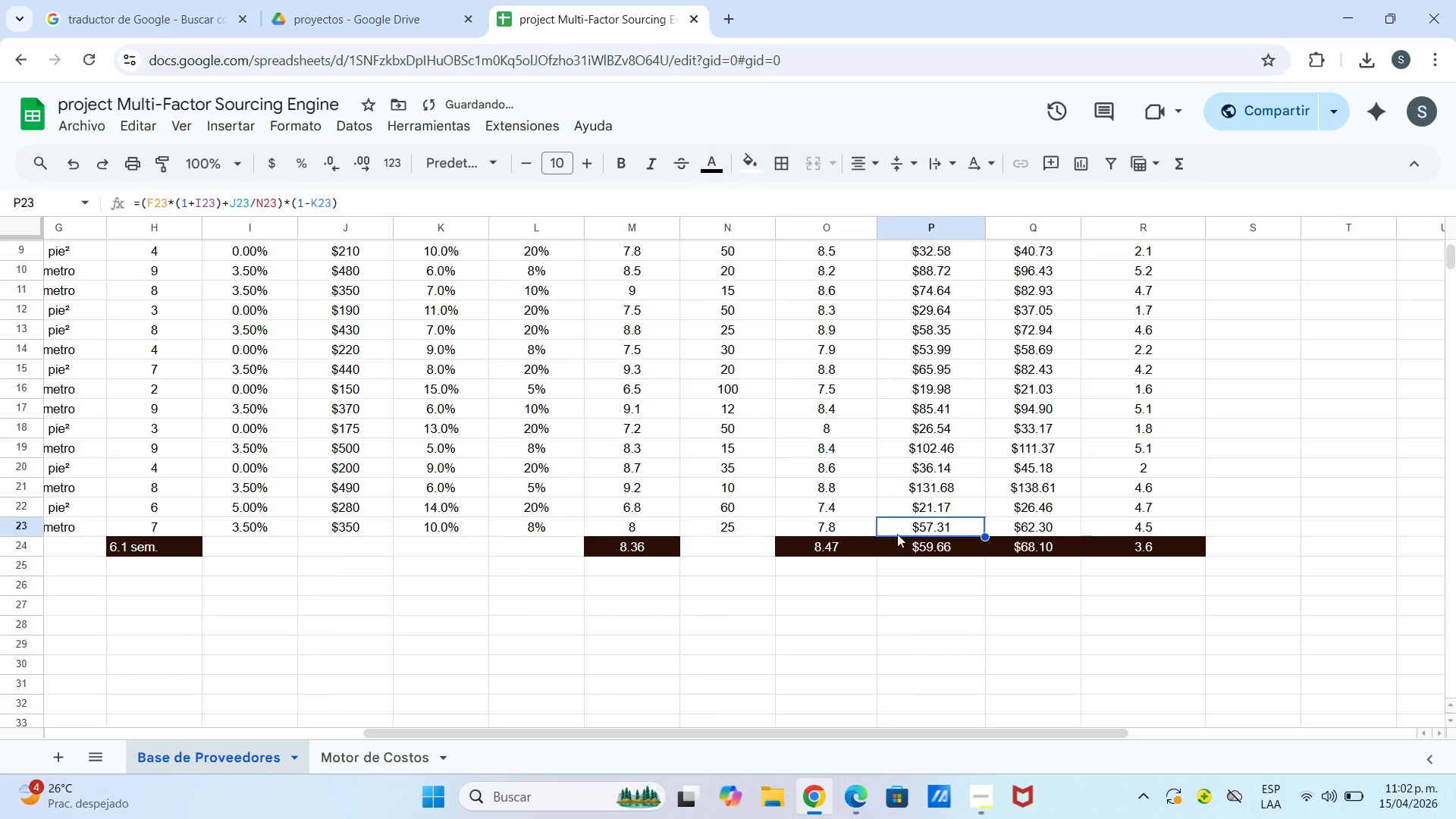 
triple_click([890, 613])
 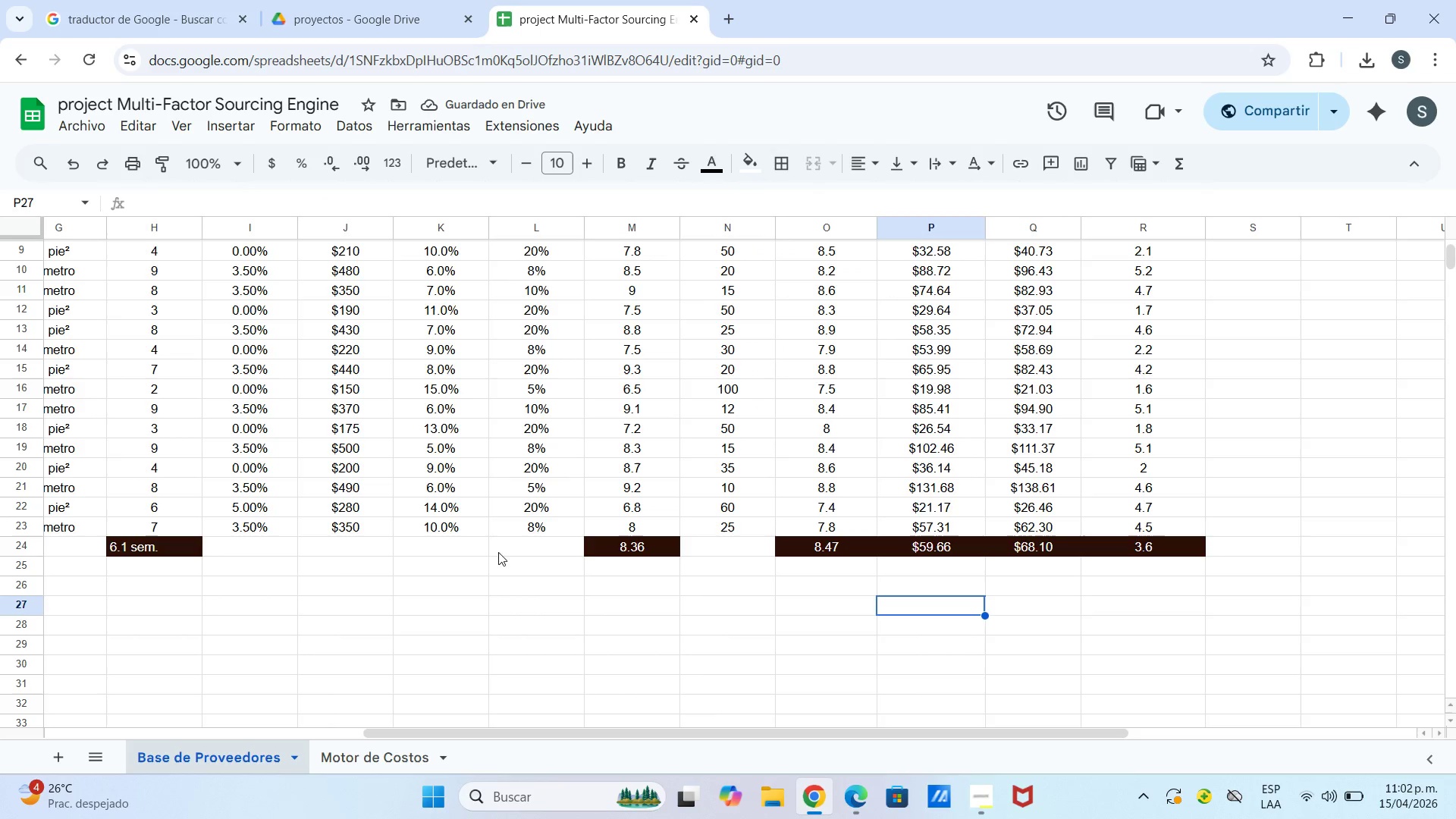 
left_click_drag(start_coordinate=[630, 544], to_coordinate=[1193, 544])
 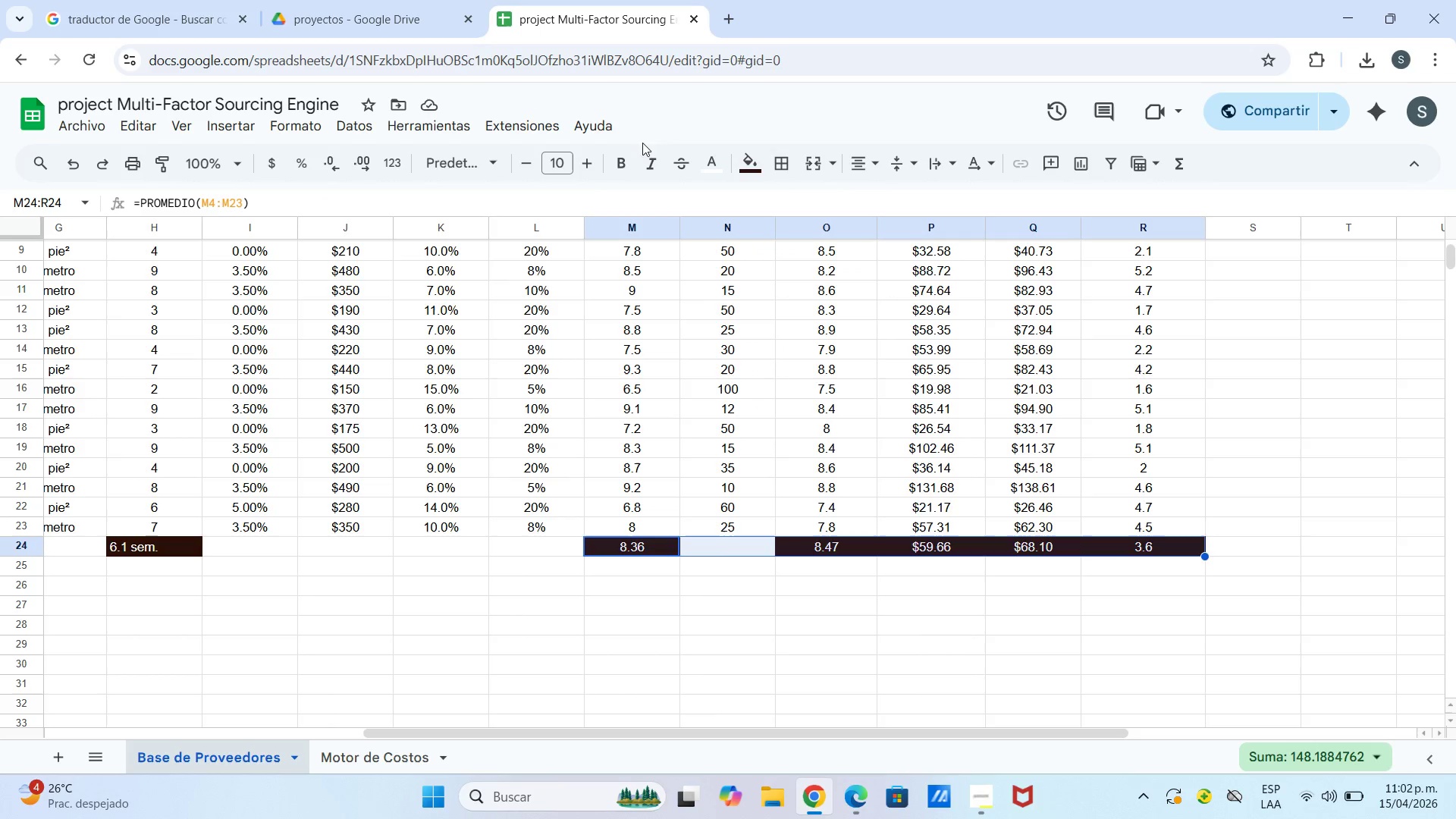 
left_click([623, 165])
 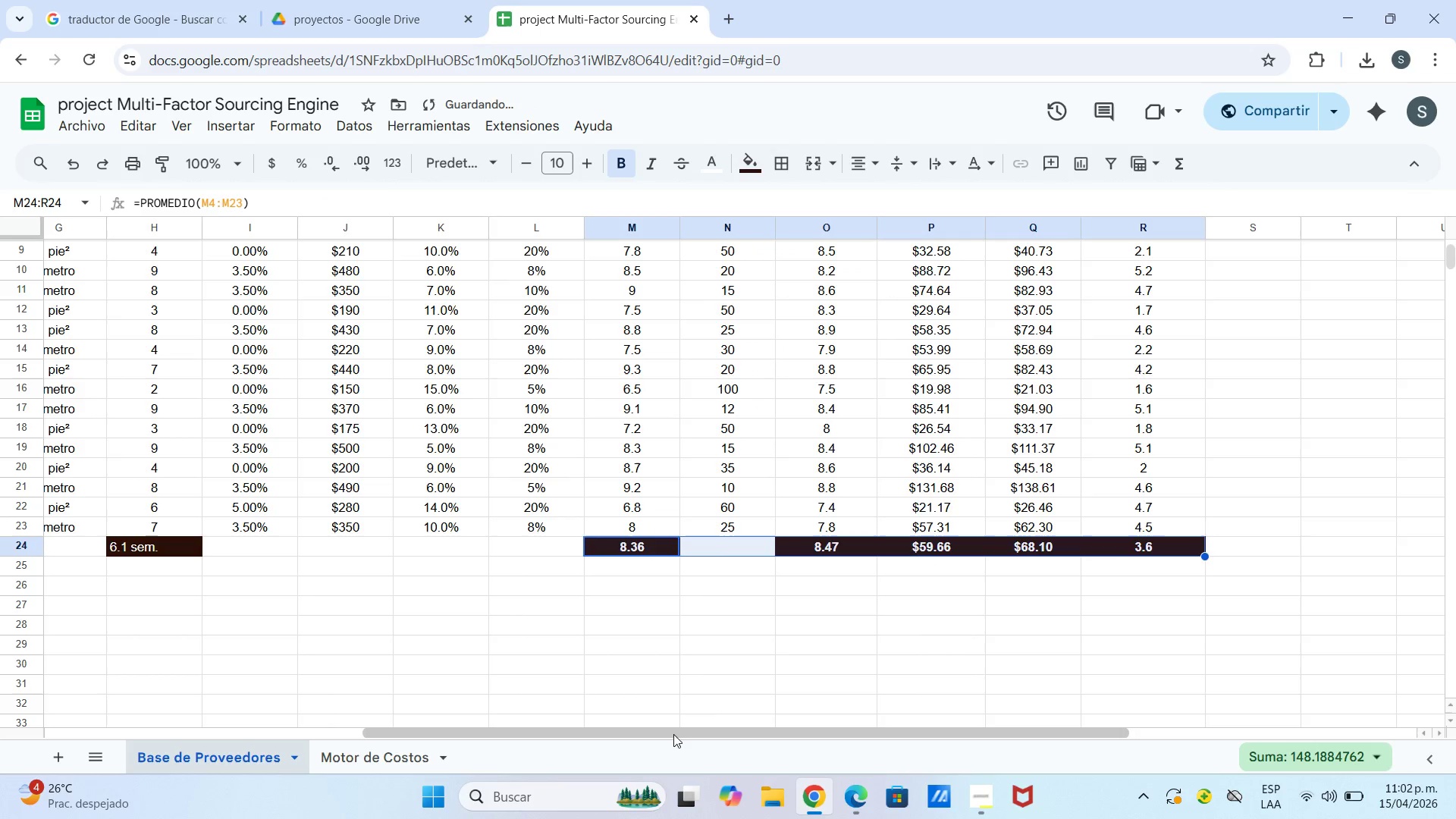 
left_click_drag(start_coordinate=[671, 733], to_coordinate=[0, 818])
 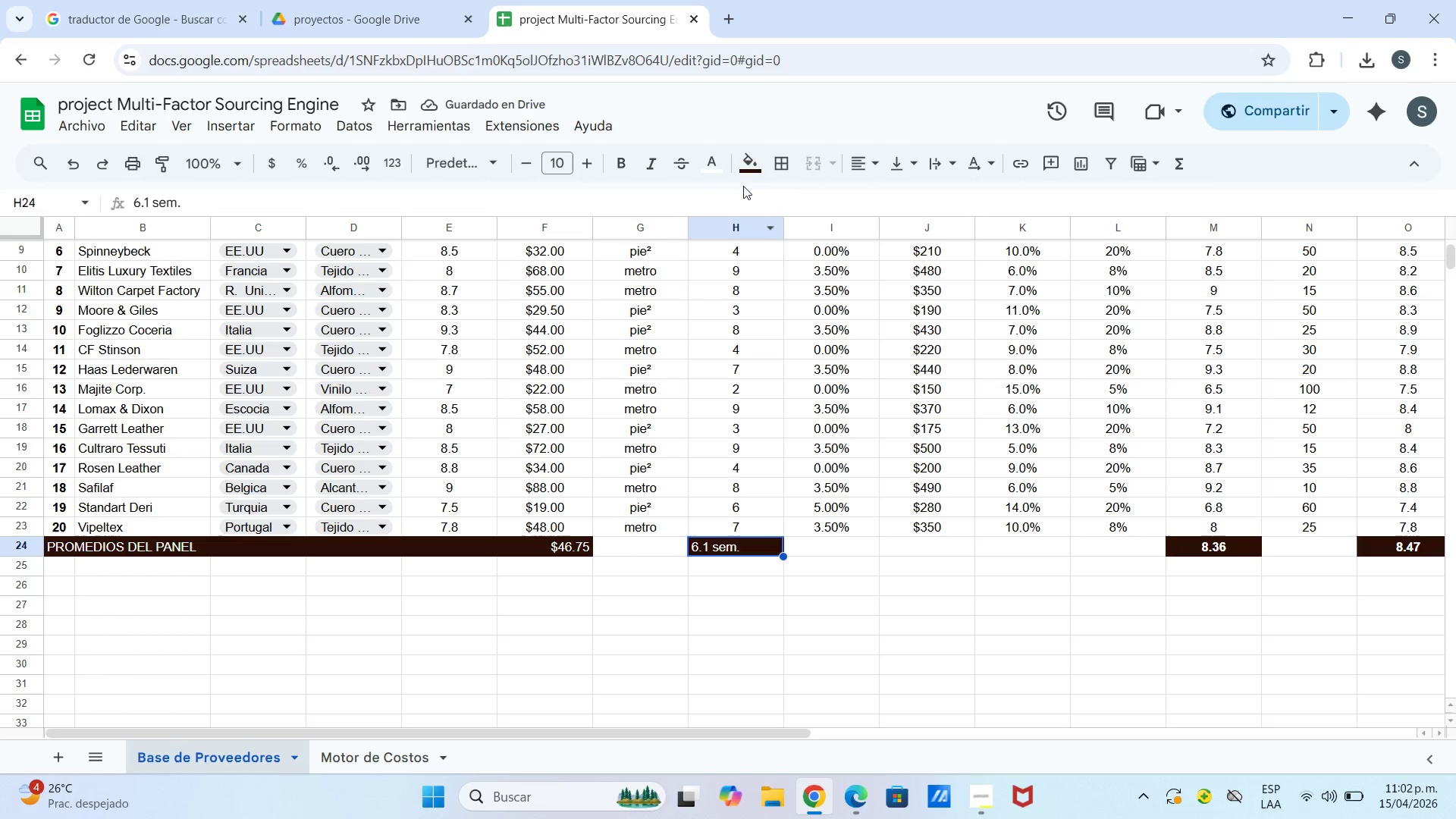 
left_click([616, 158])
 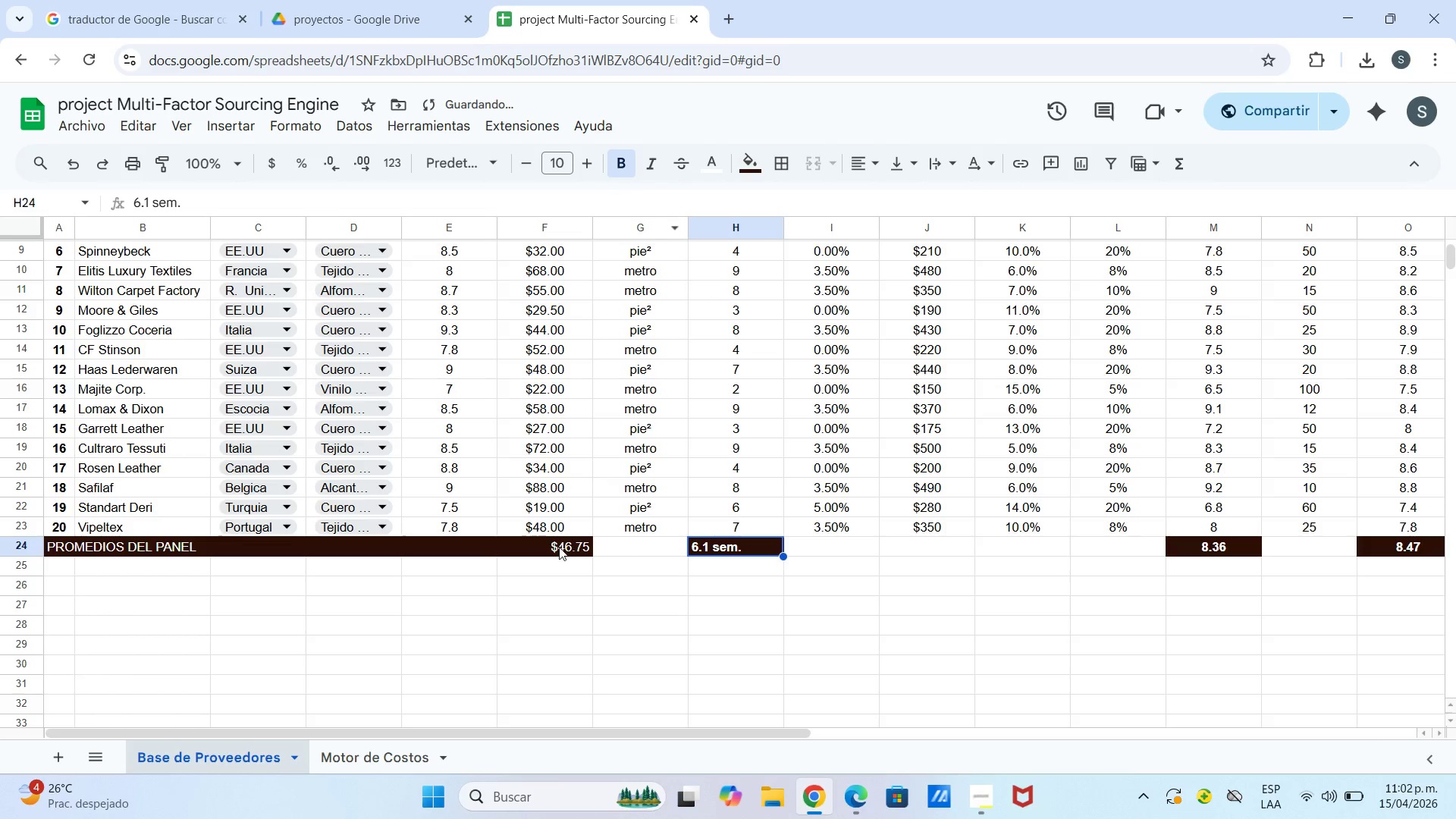 
left_click([559, 547])
 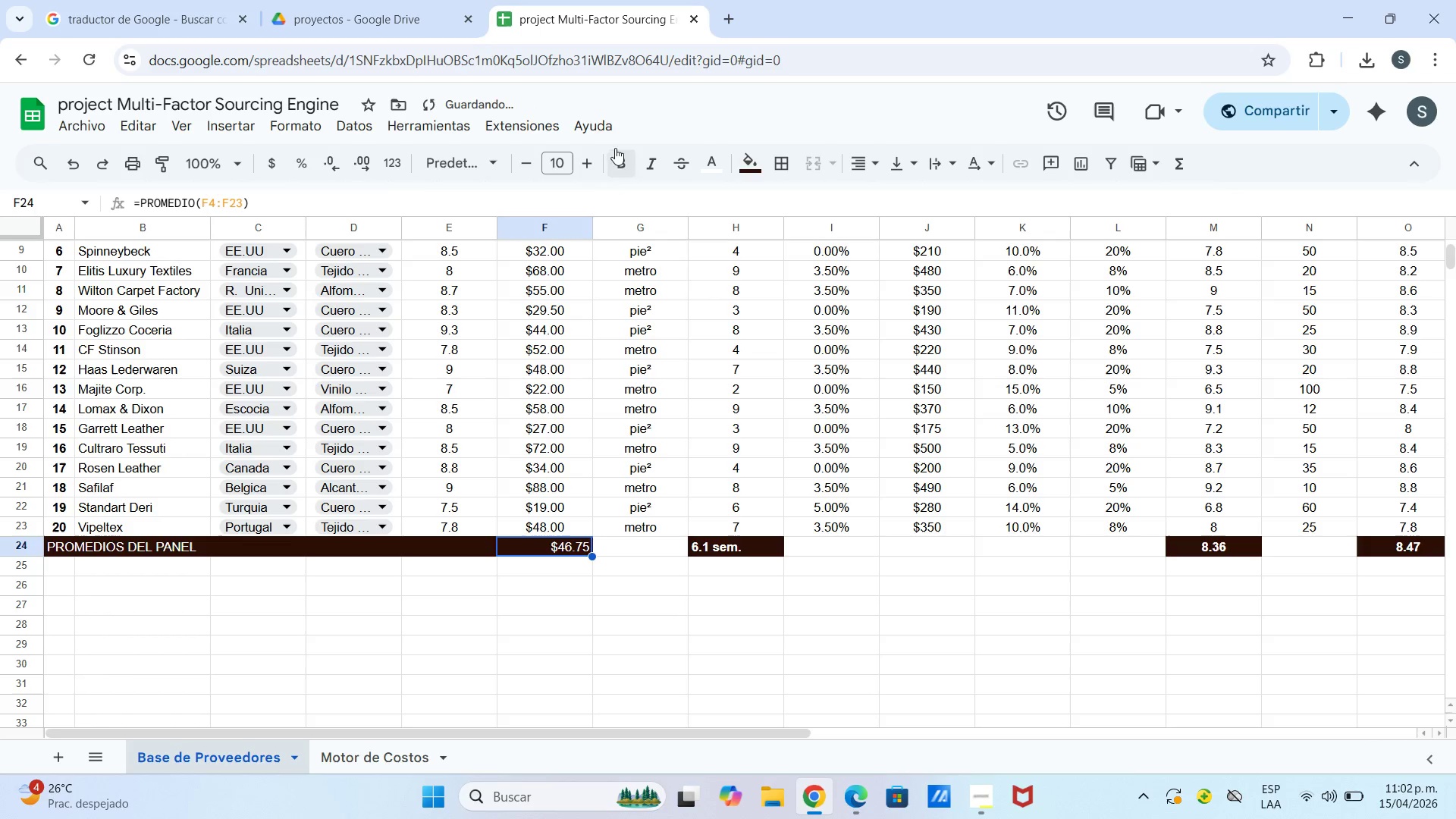 
left_click([617, 150])
 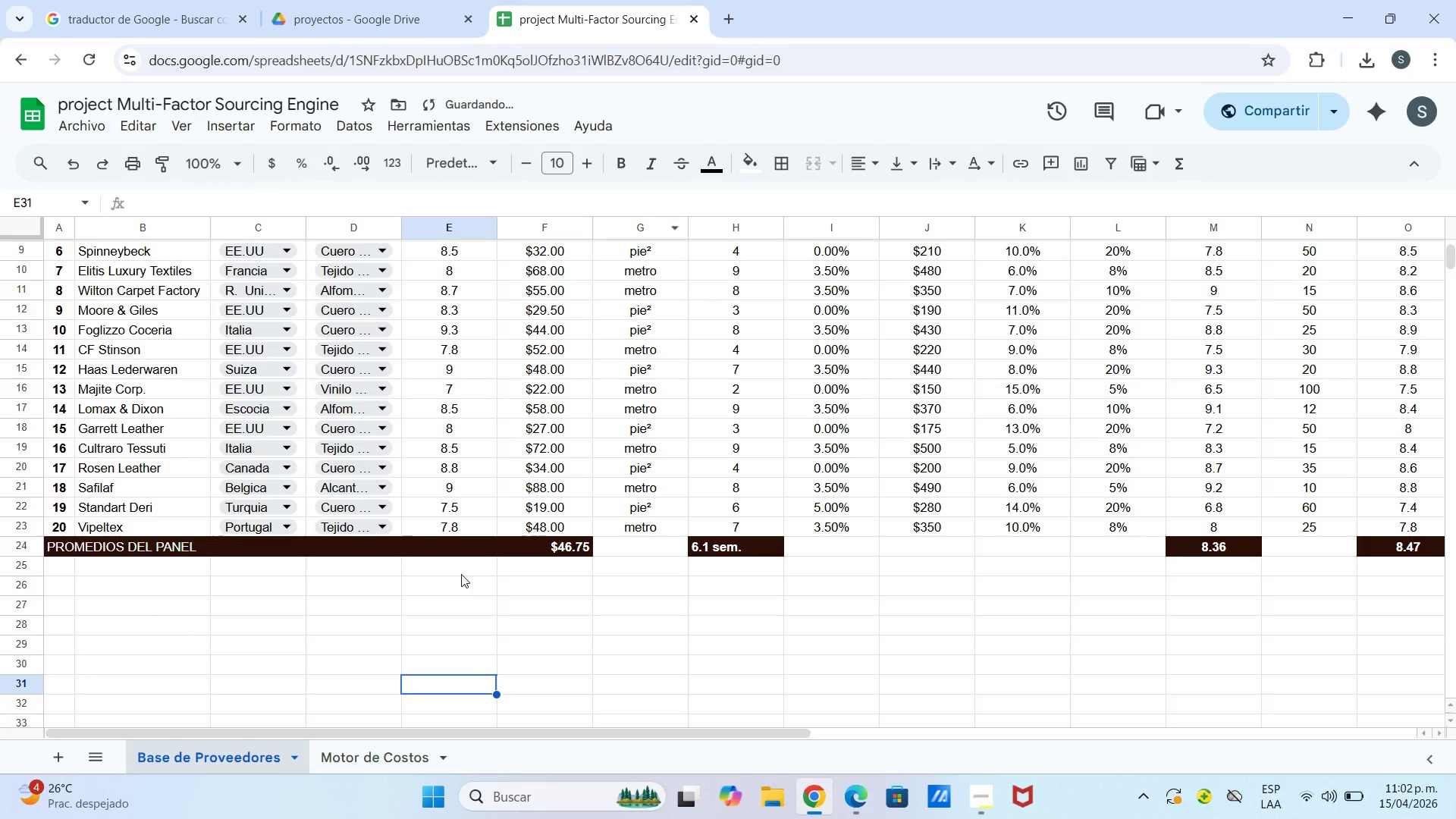 
left_click([461, 547])
 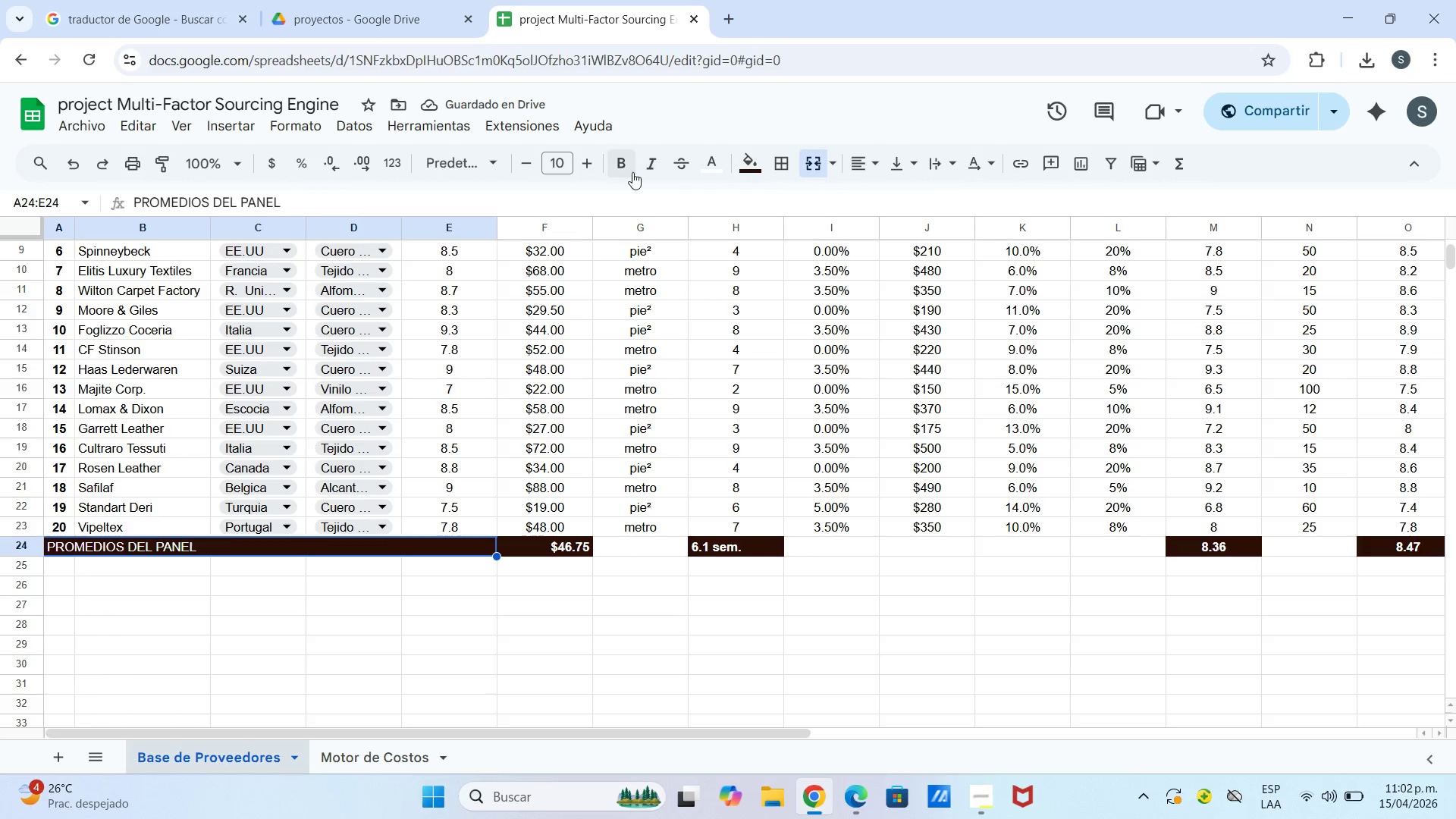 
left_click([623, 165])
 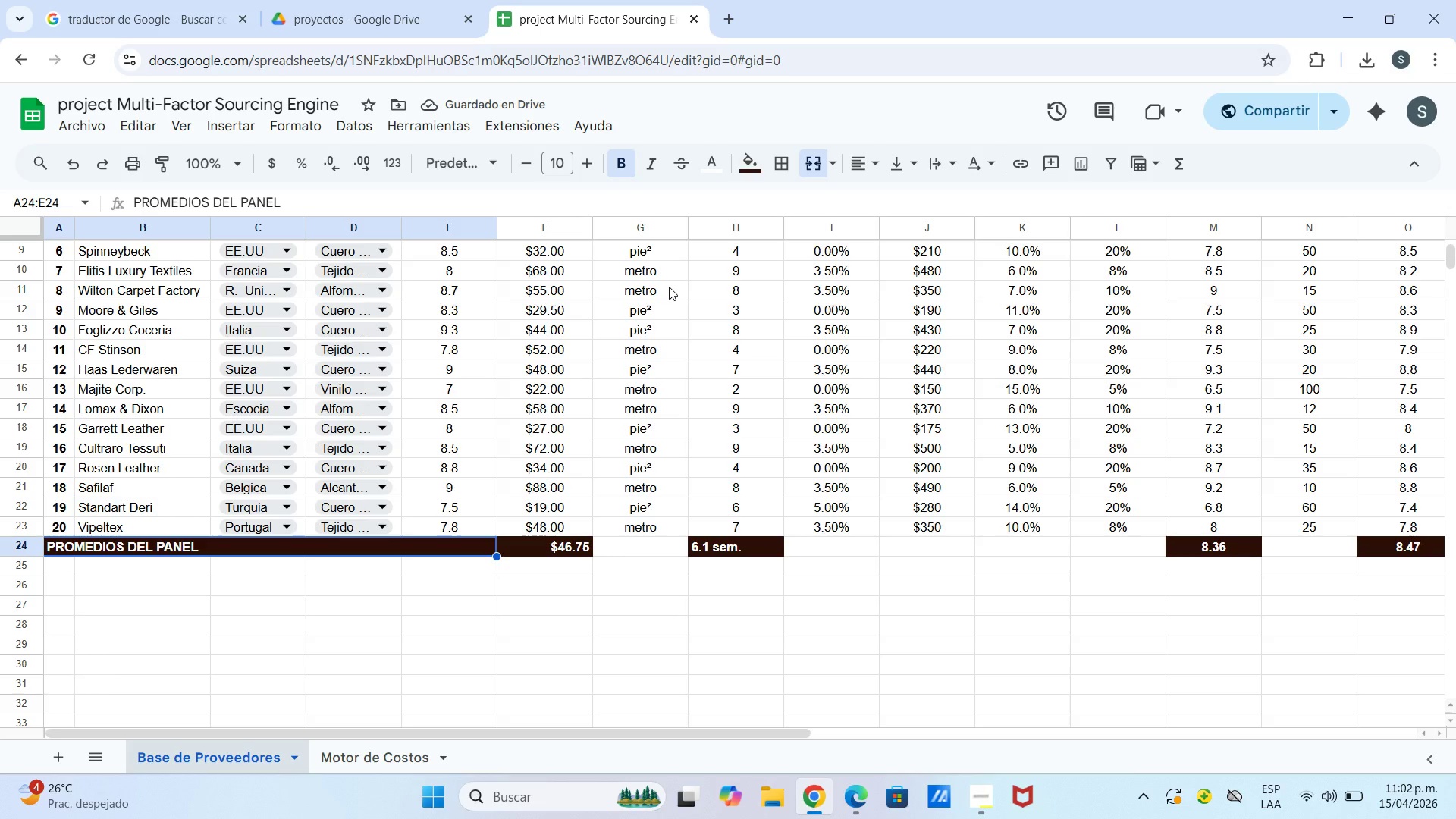 
wait(9.97)
 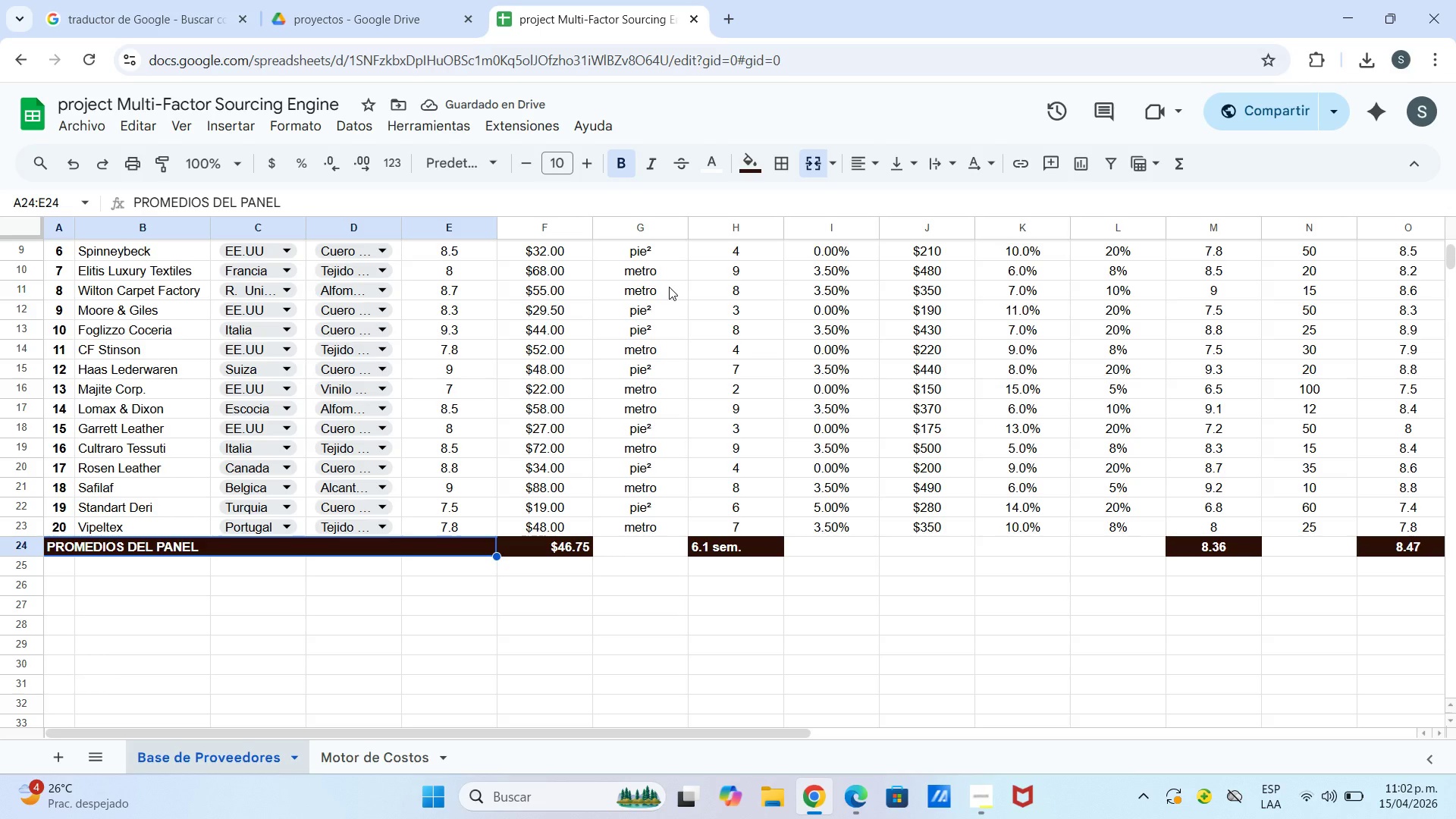 
scroll: coordinate [124, 303], scroll_direction: up, amount: 5.0
 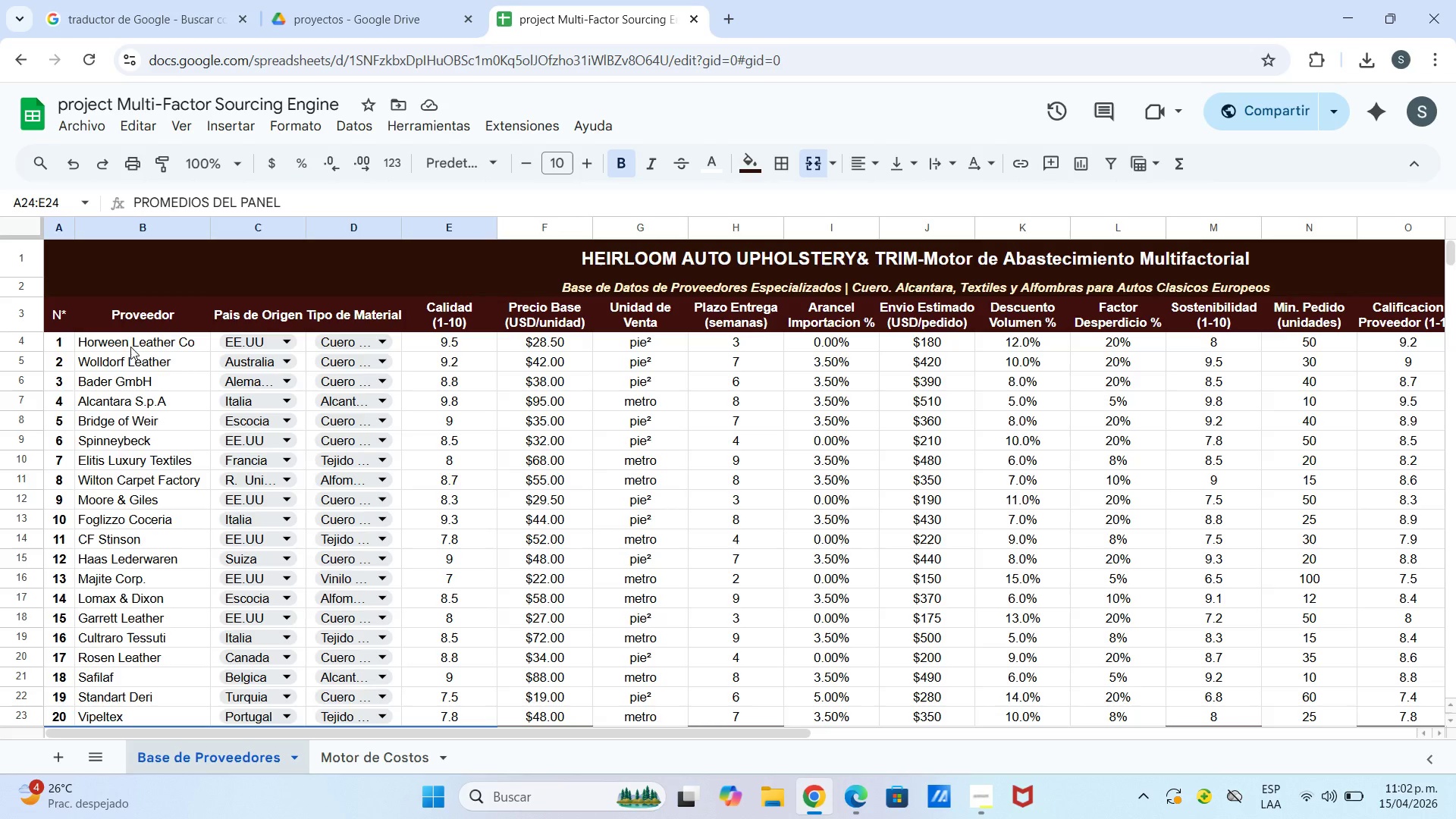 
left_click([116, 346])
 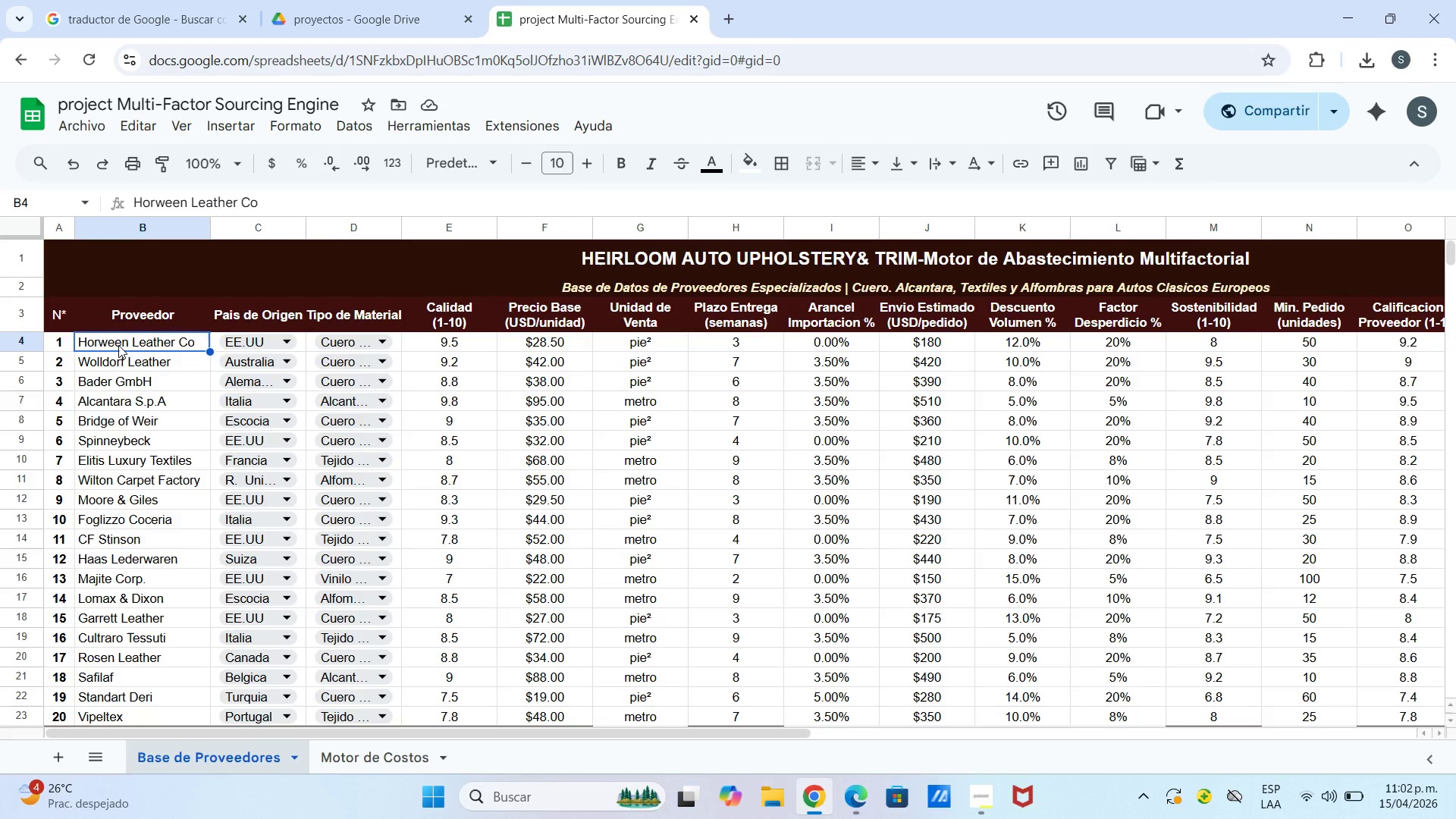 
right_click([118, 345])
 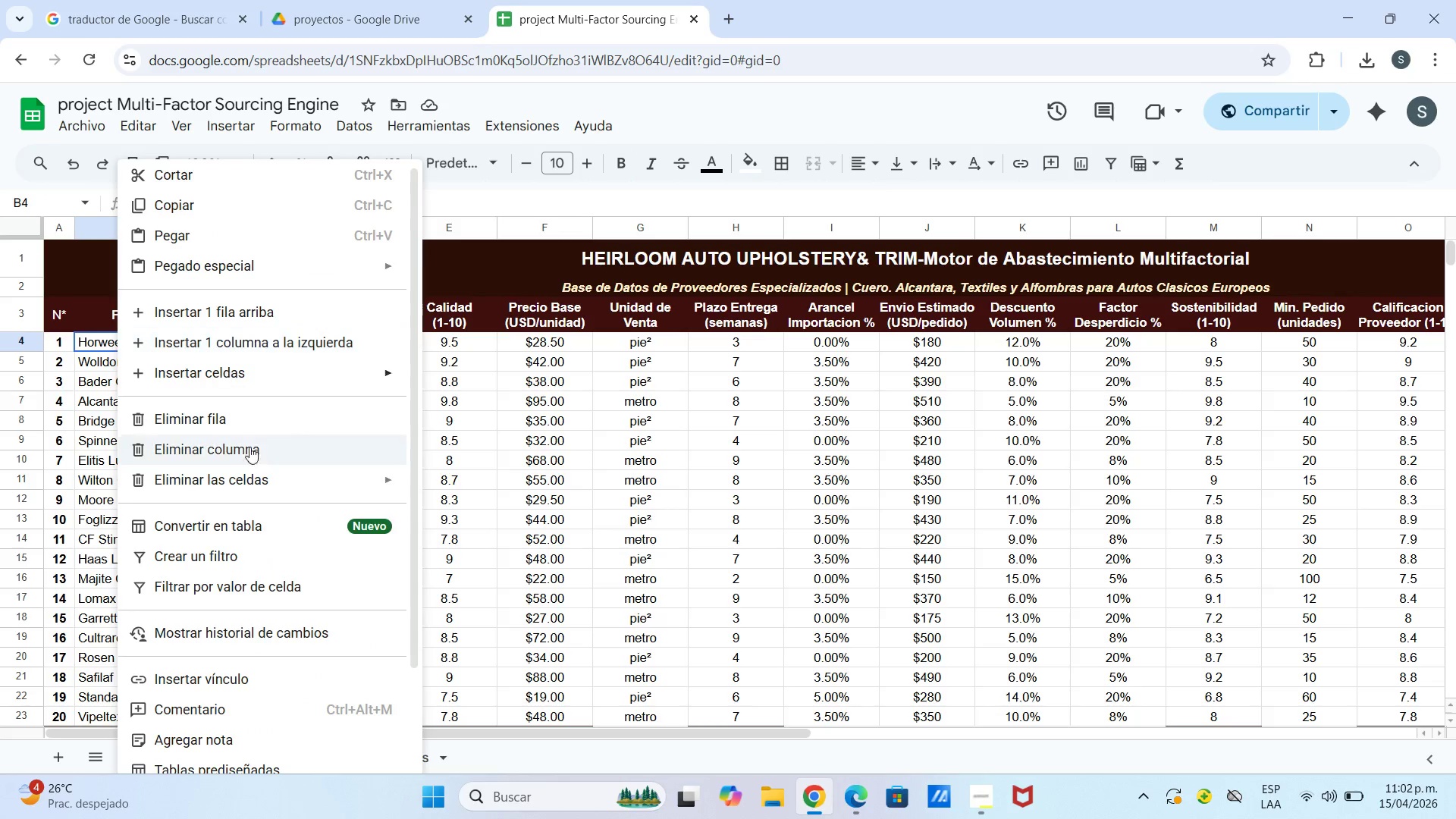 
scroll: coordinate [196, 587], scroll_direction: down, amount: 4.0
 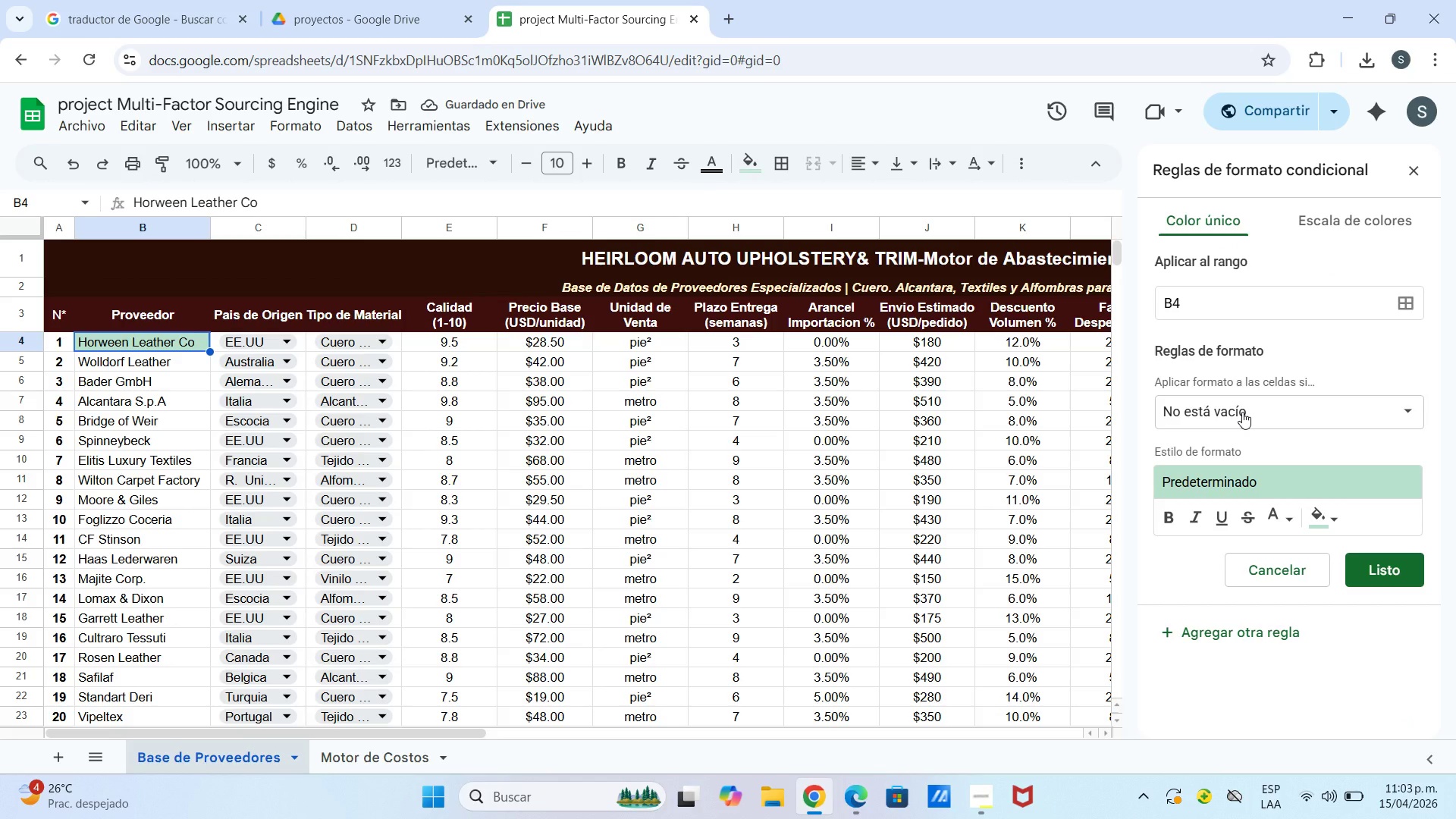 
wait(11.28)
 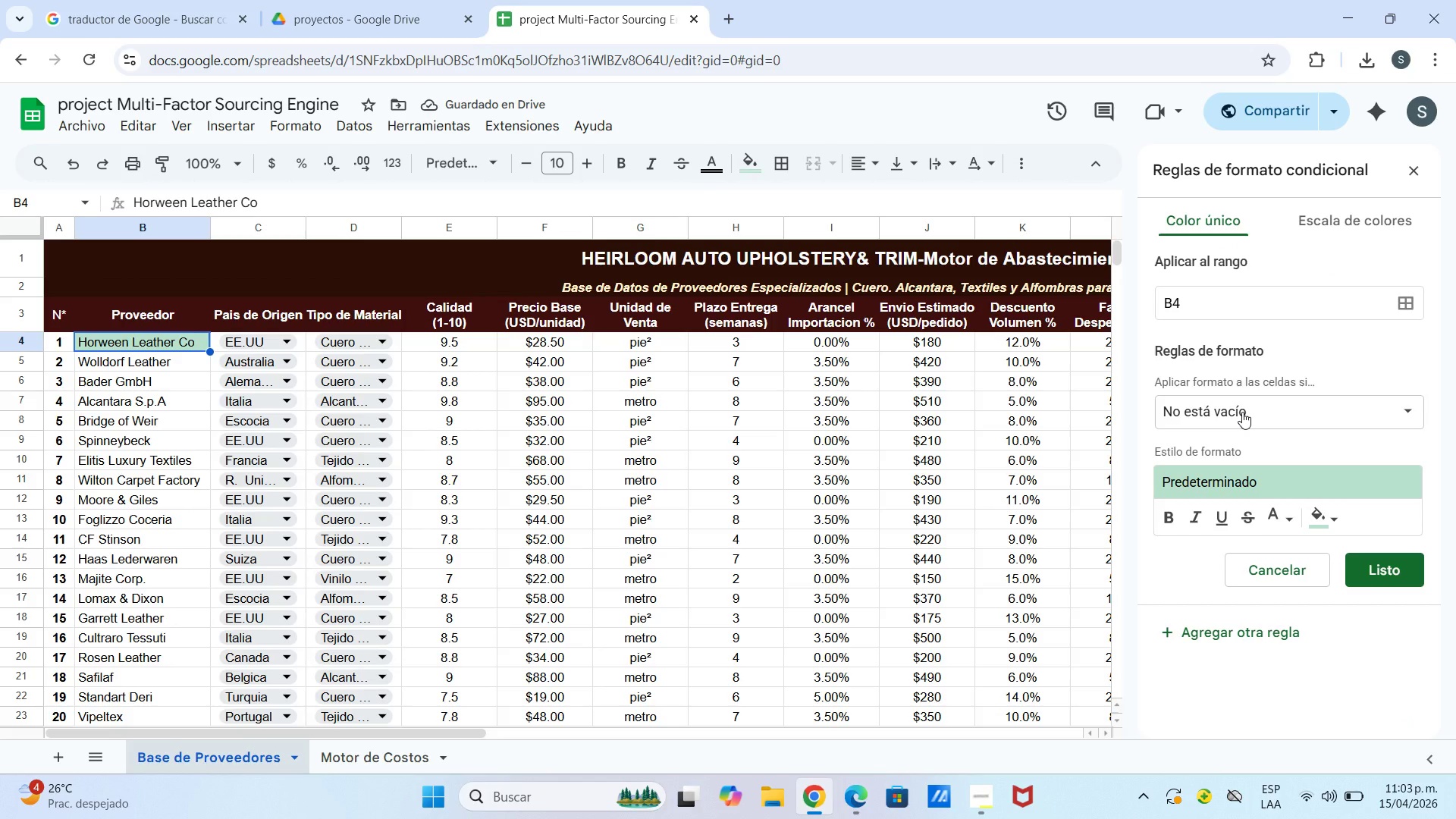 
left_click([1282, 418])
 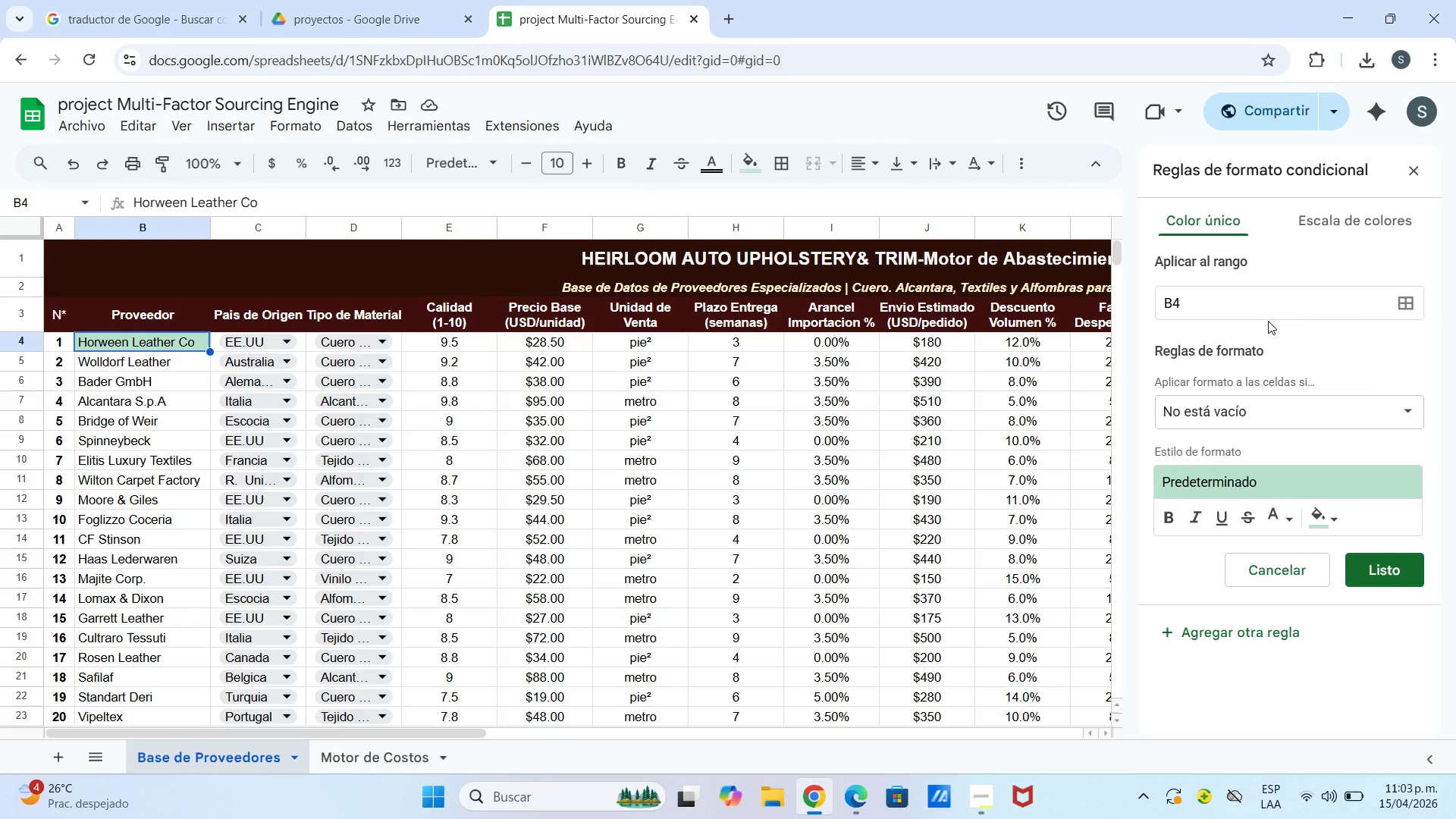 
double_click([1261, 309])
 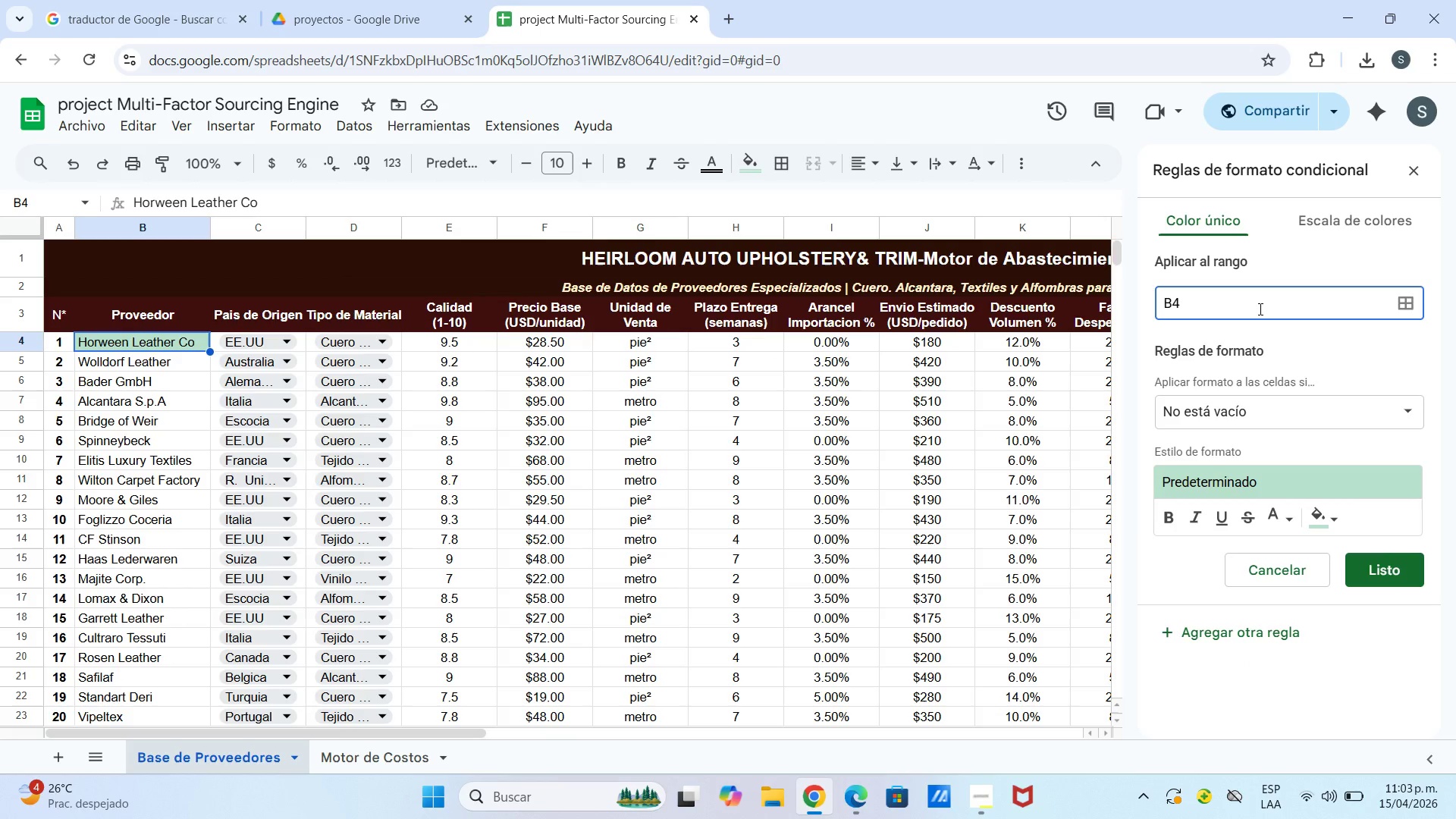 
wait(8.92)
 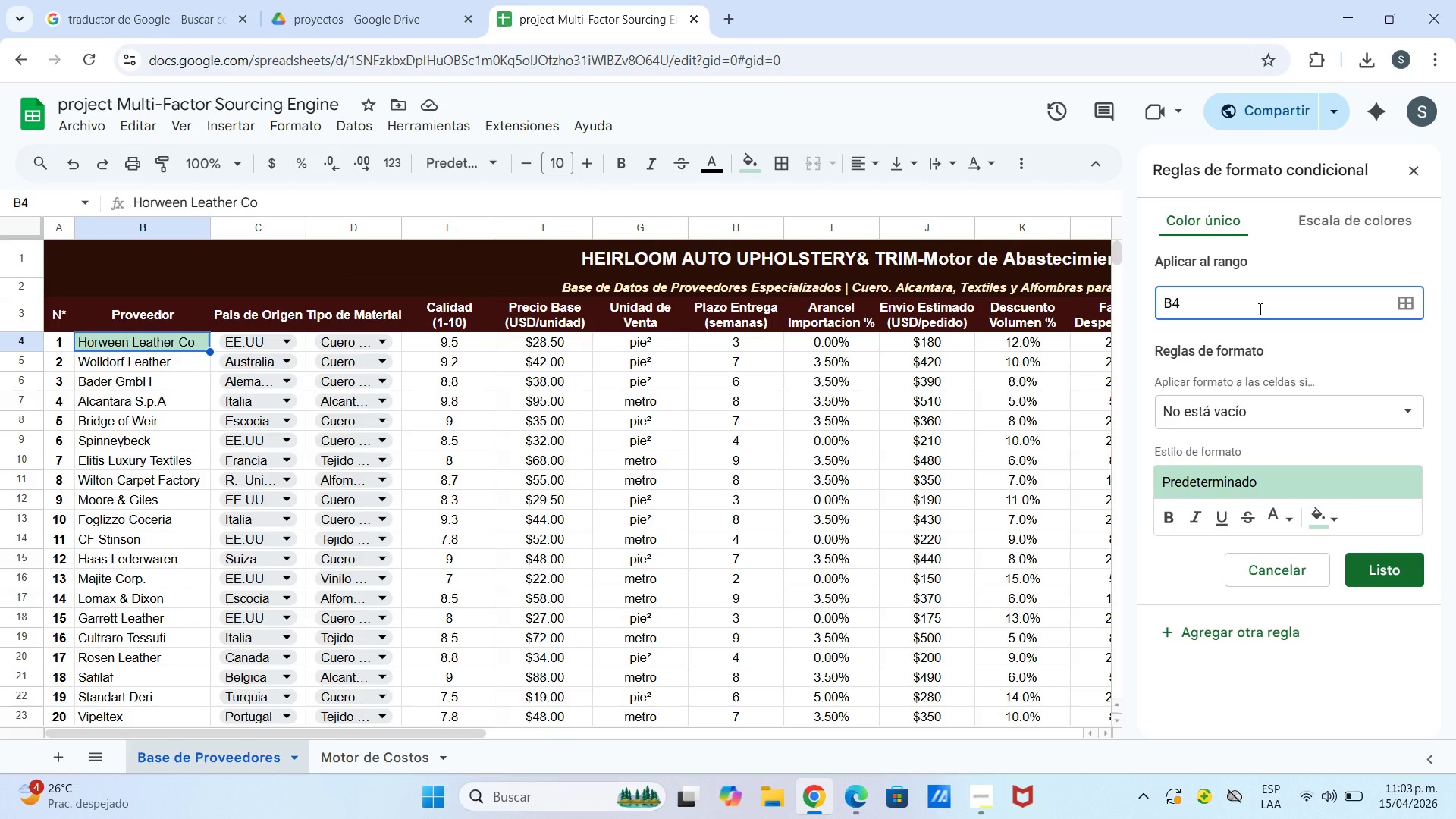 
type(a4)
 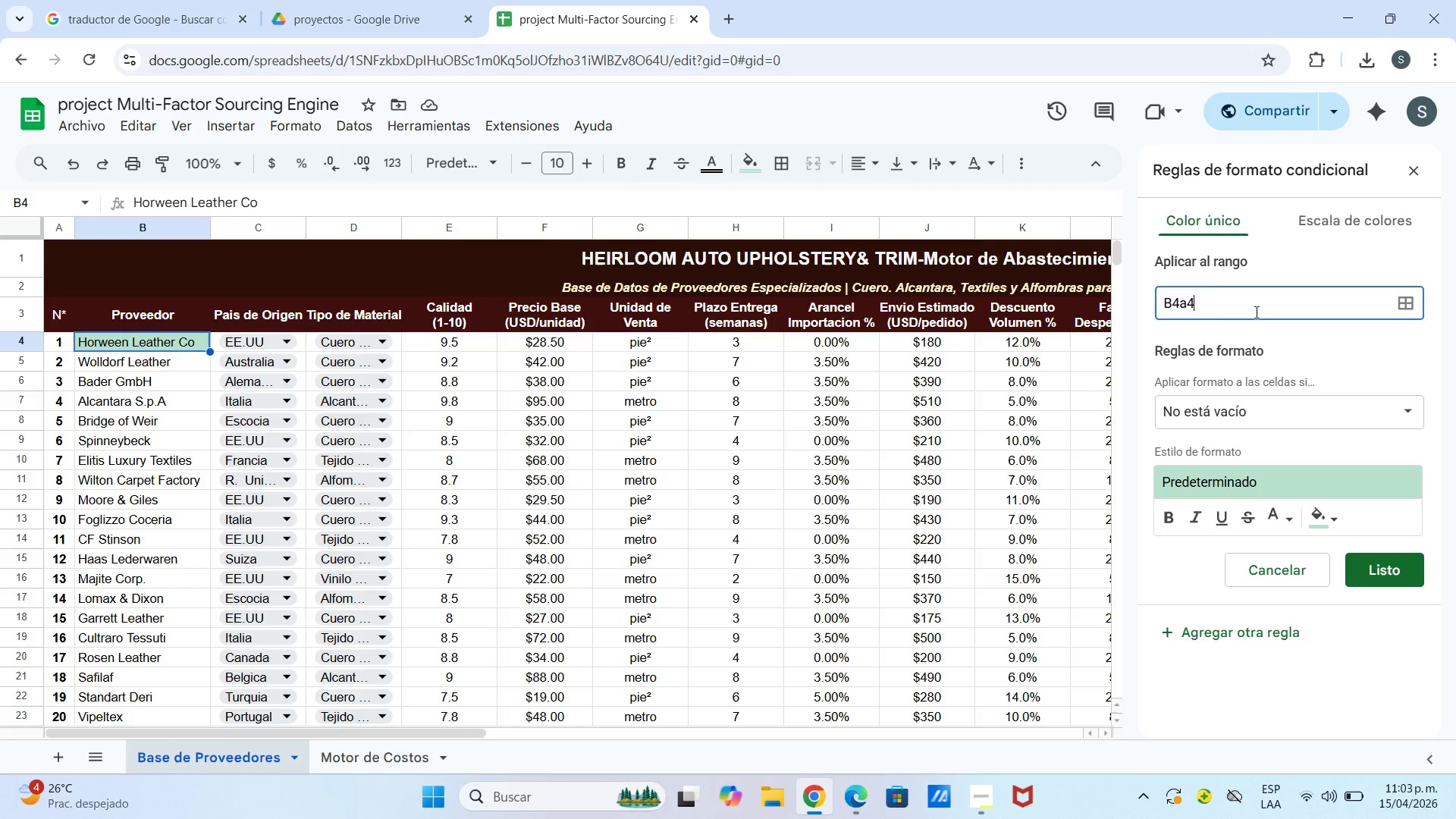 
type(>r23)
 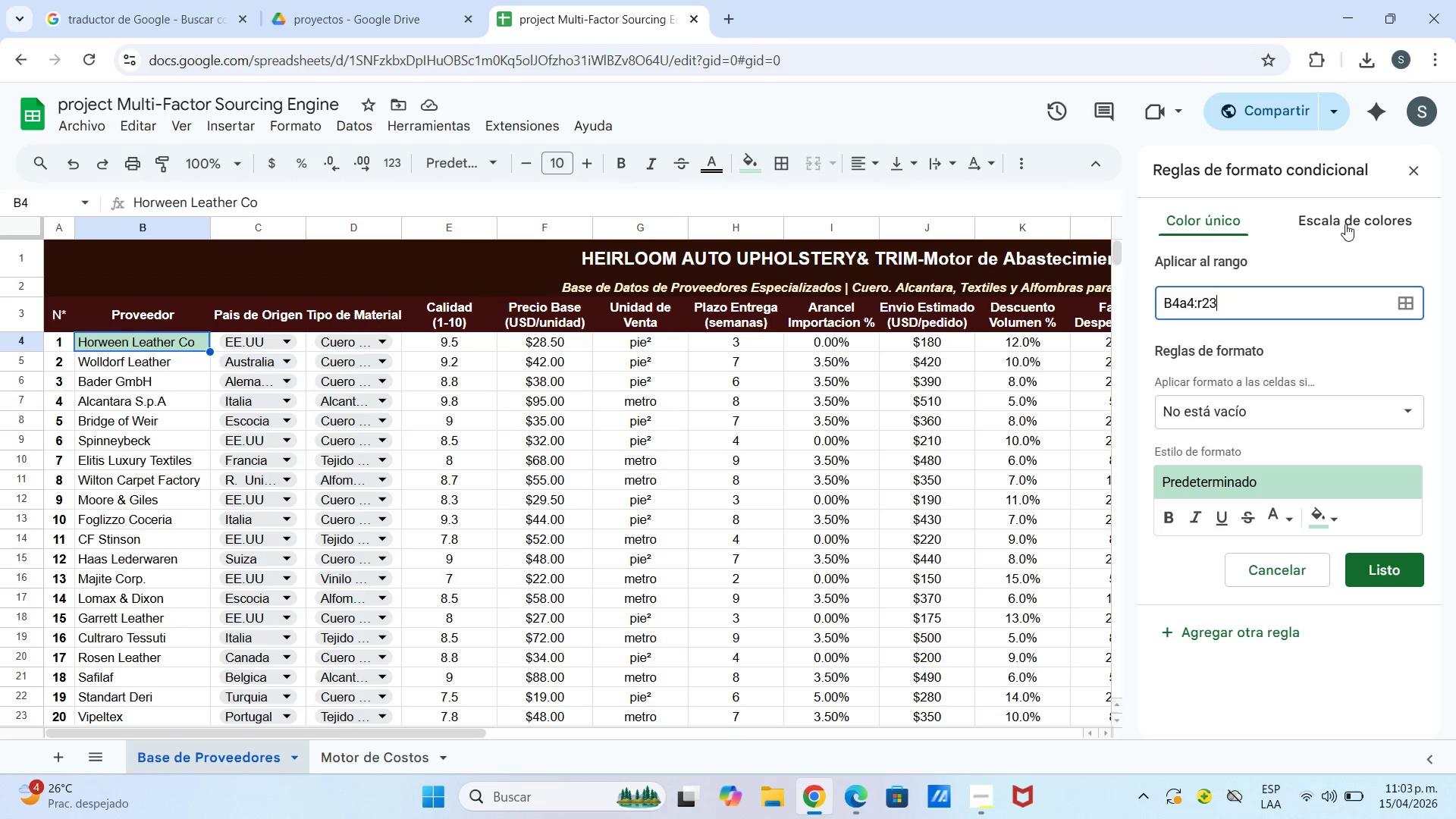 
left_click([1345, 222])
 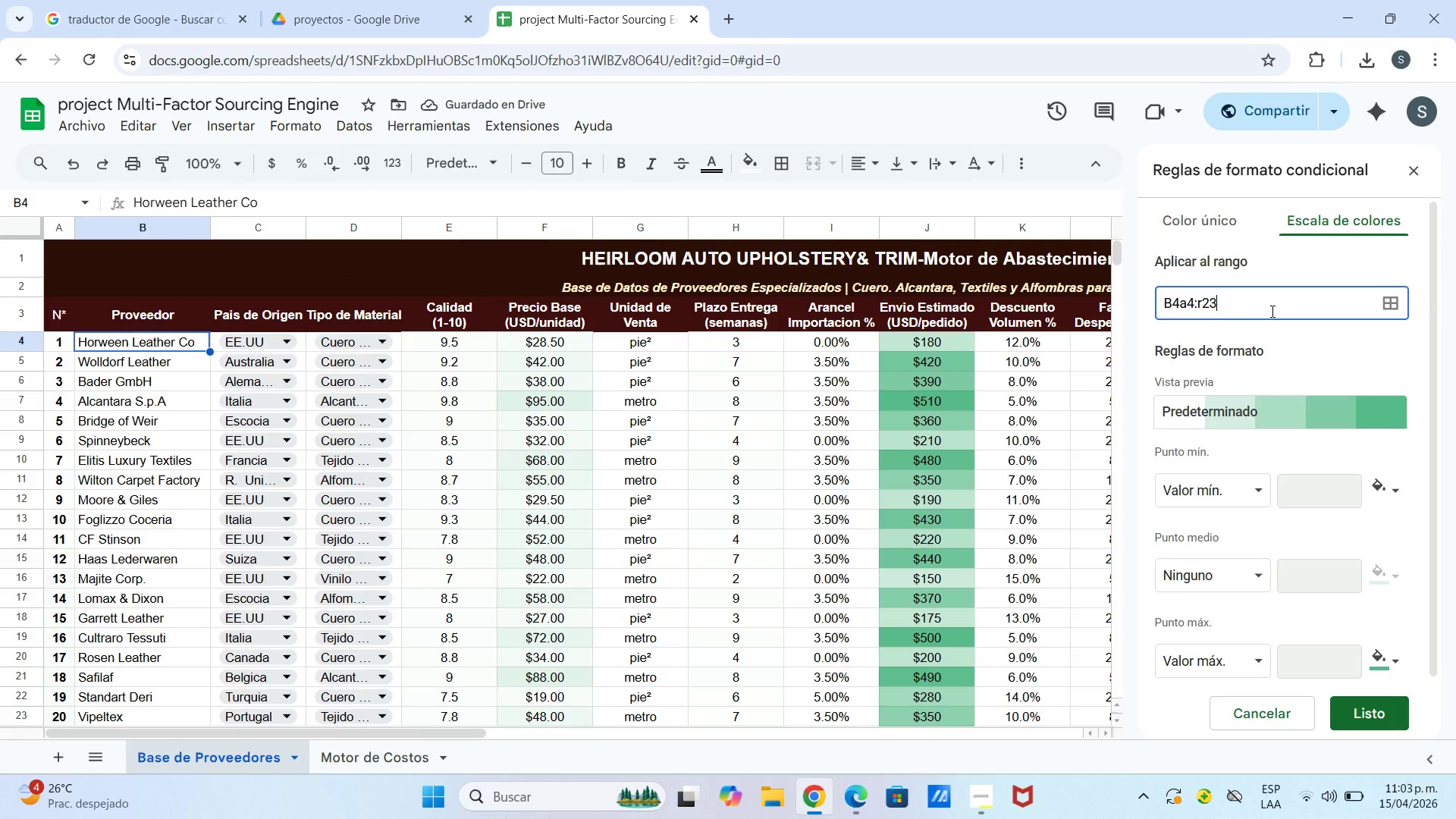 
wait(6.83)
 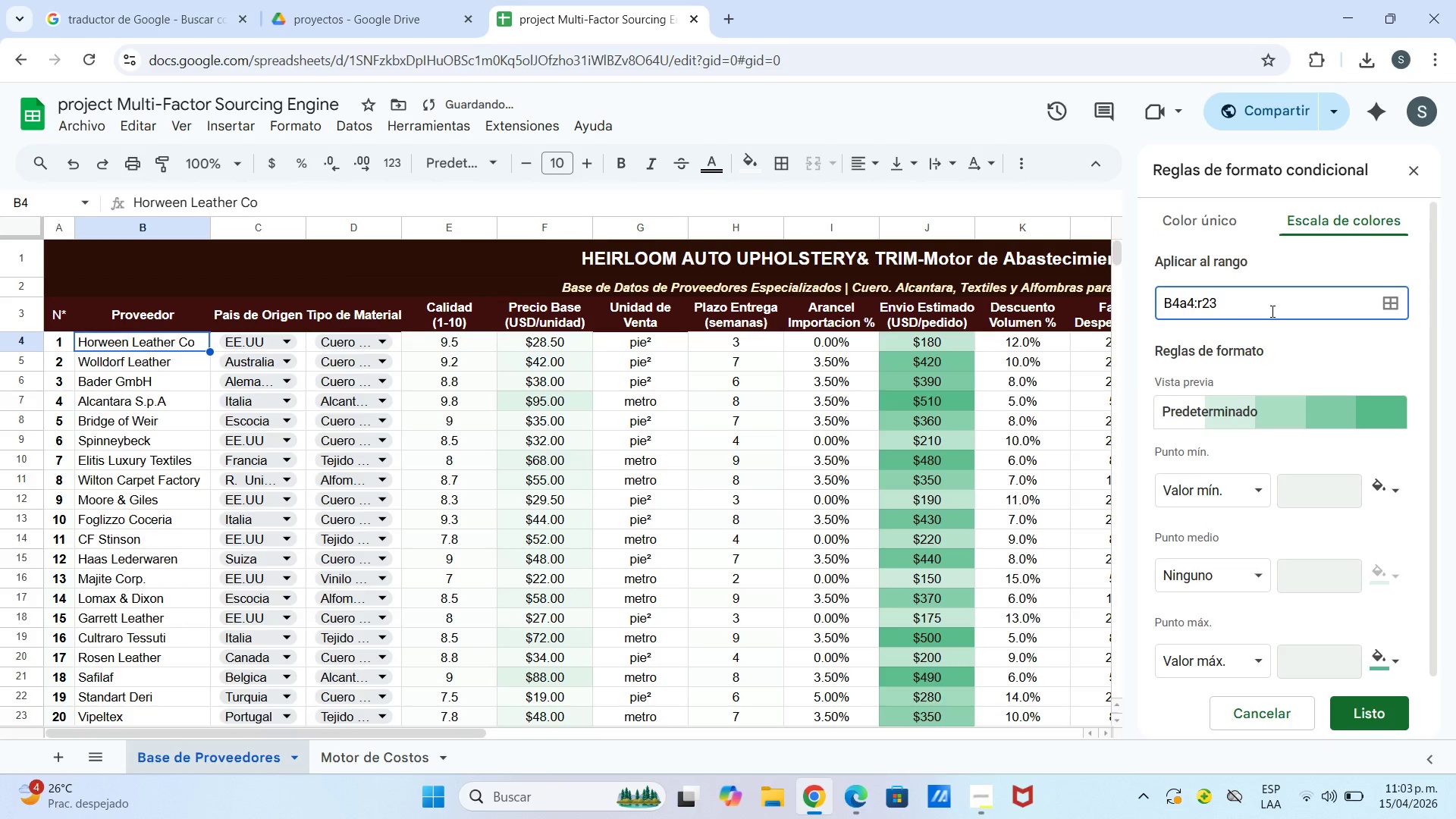 
key(Shift+0)
 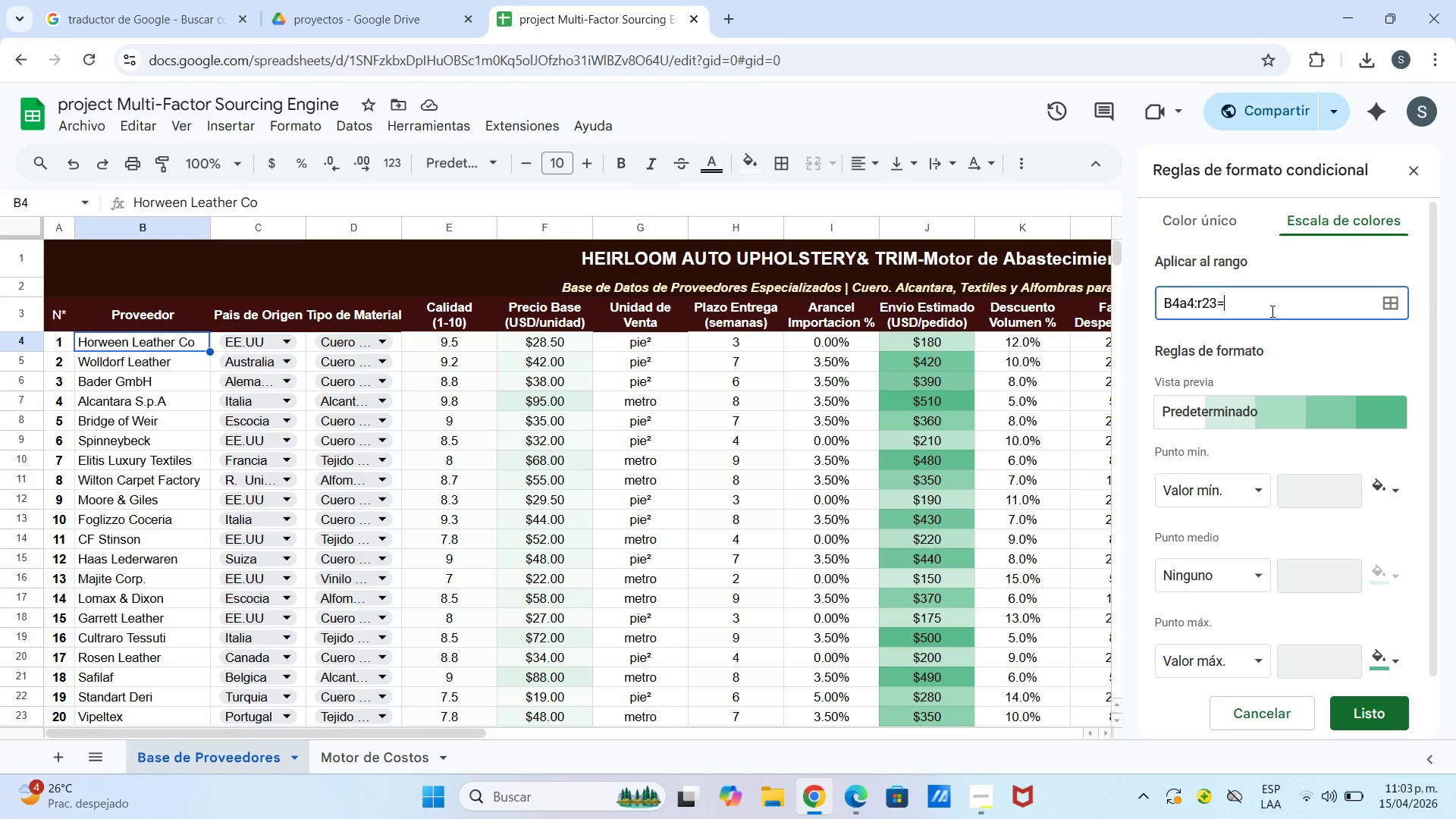 
key(Backspace)
 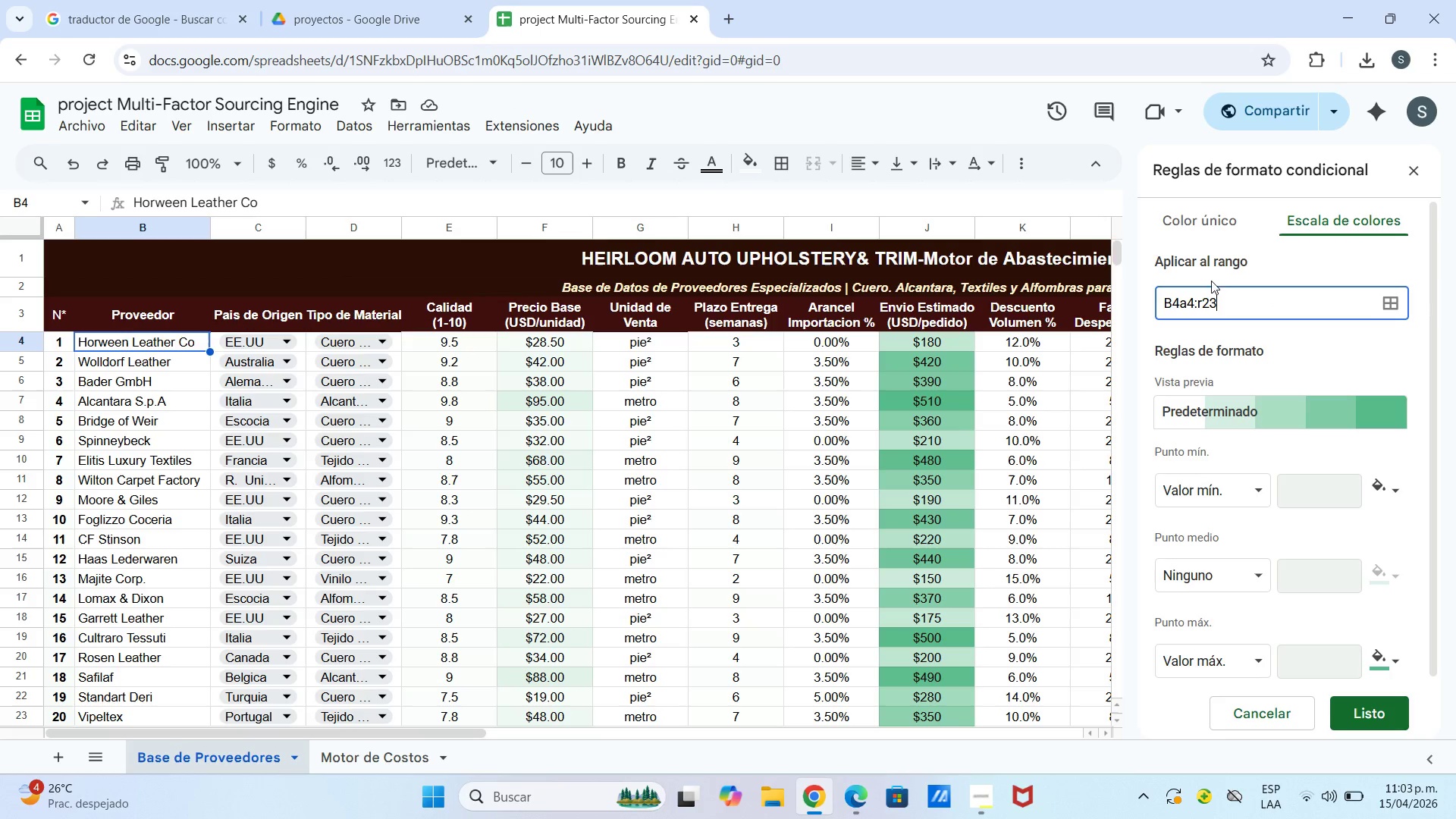 
left_click([1213, 214])
 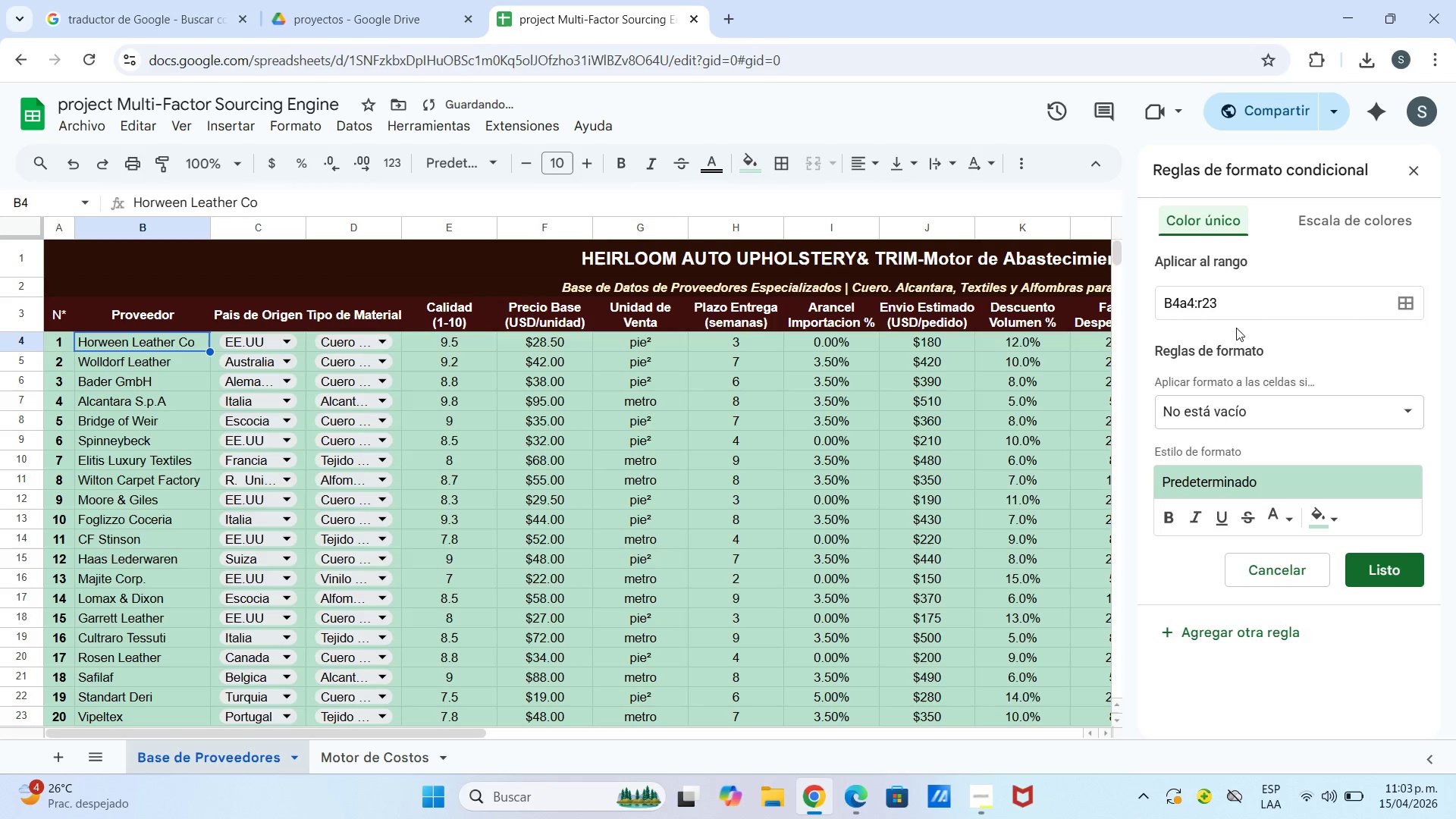 
left_click([1233, 308])
 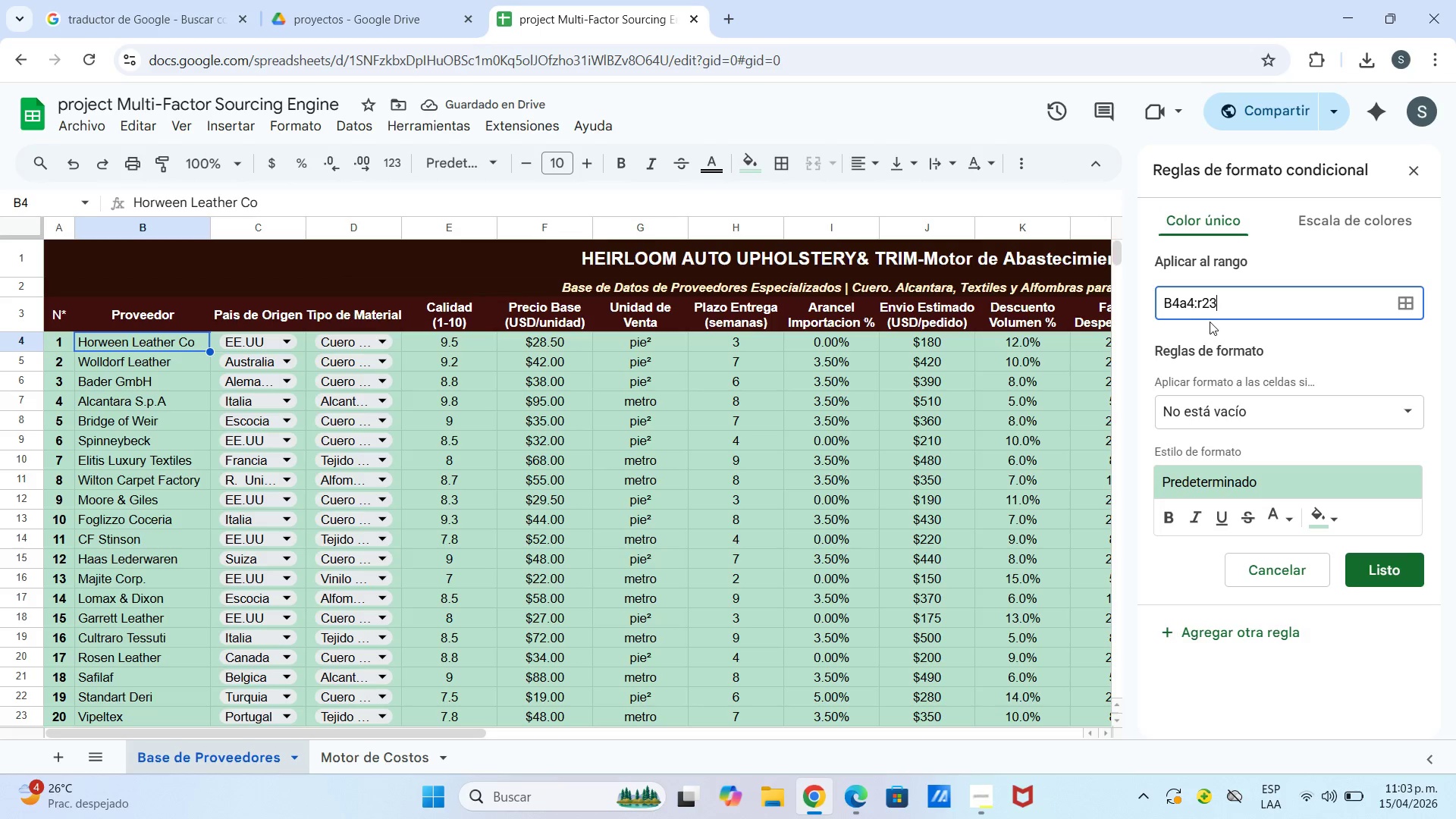 
left_click_drag(start_coordinate=[1180, 306], to_coordinate=[1148, 305])
 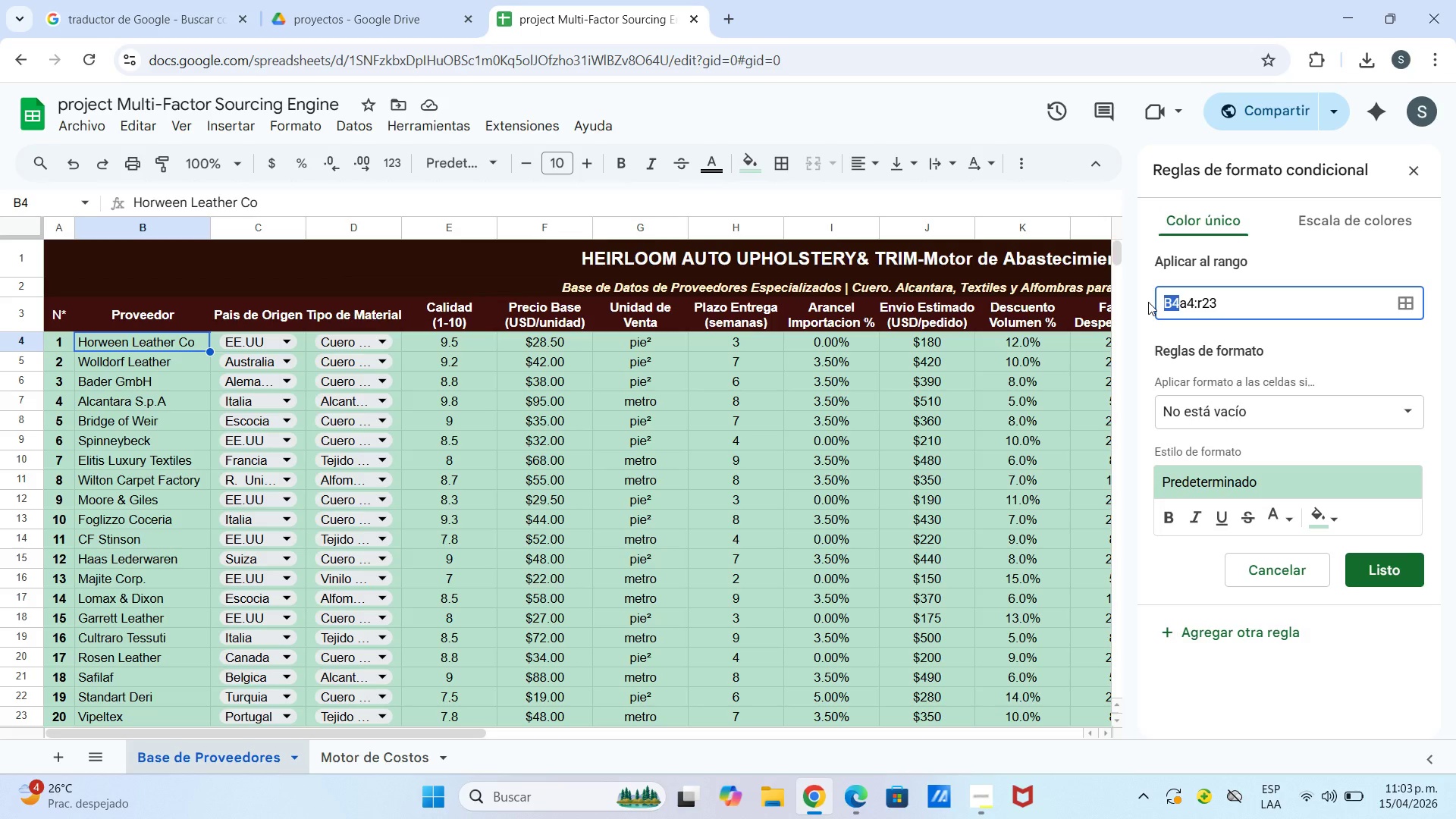 
key(Backspace)
 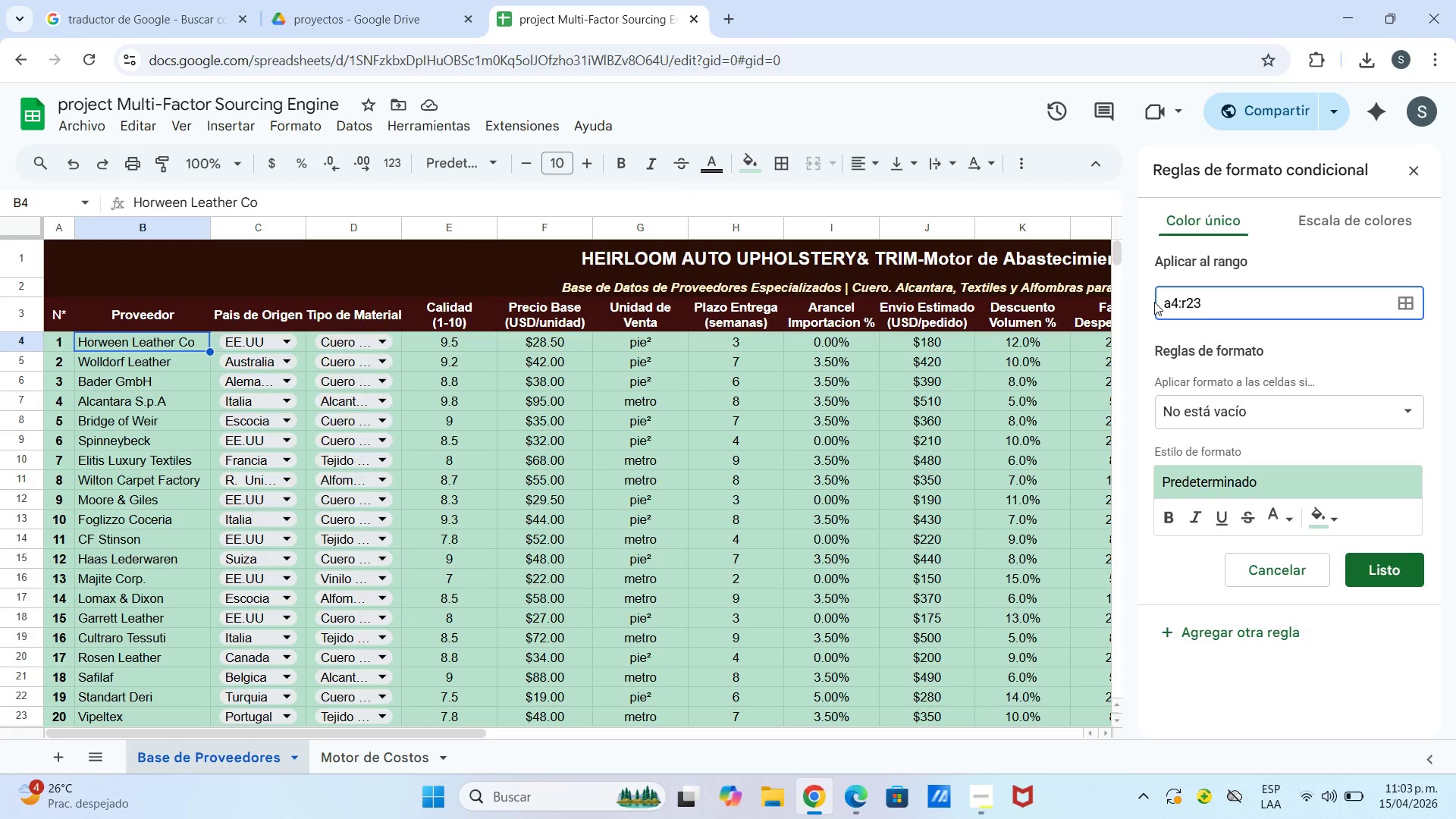 
wait(8.69)
 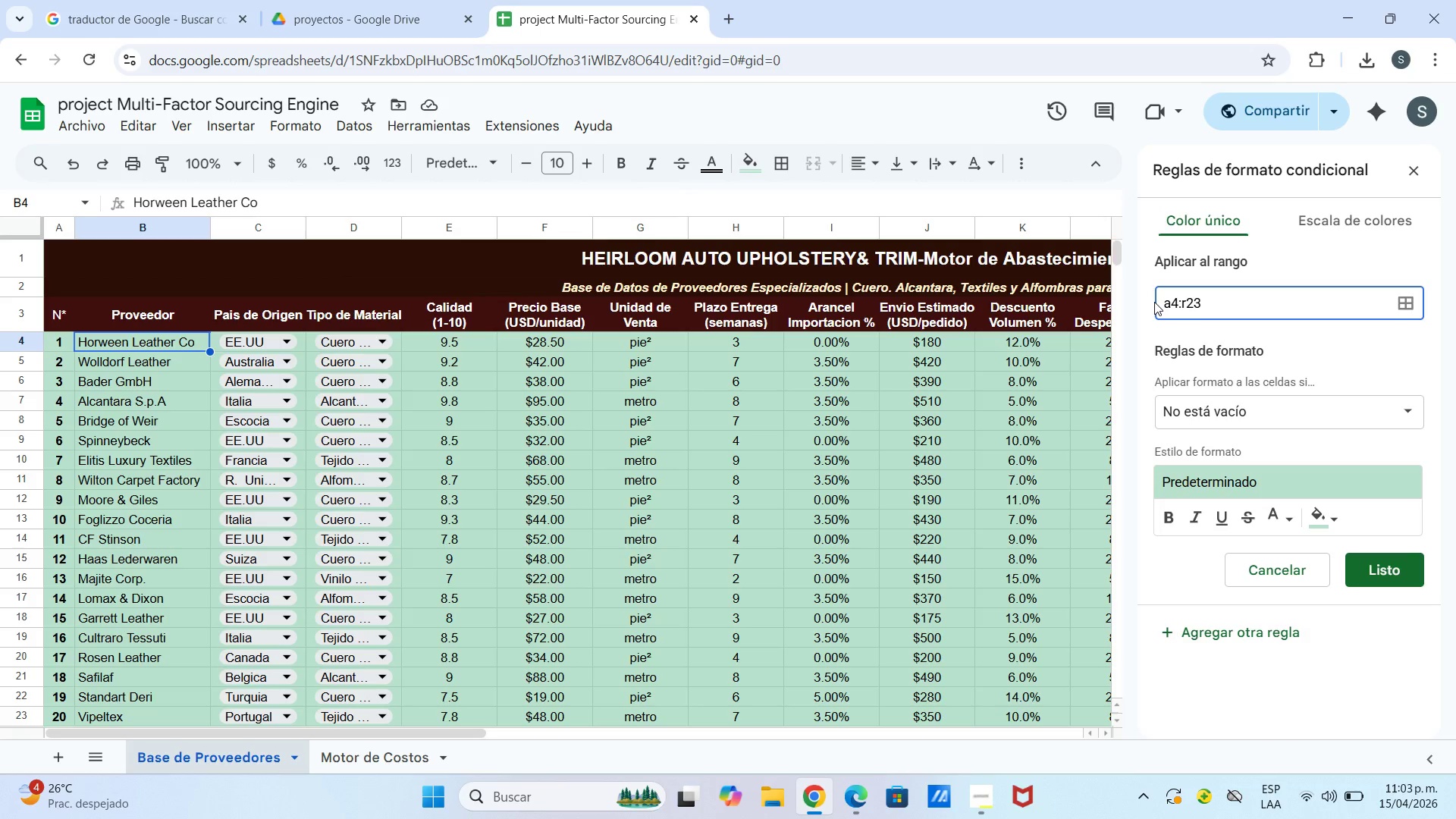 
scroll: coordinate [1261, 672], scroll_direction: down, amount: 7.0
 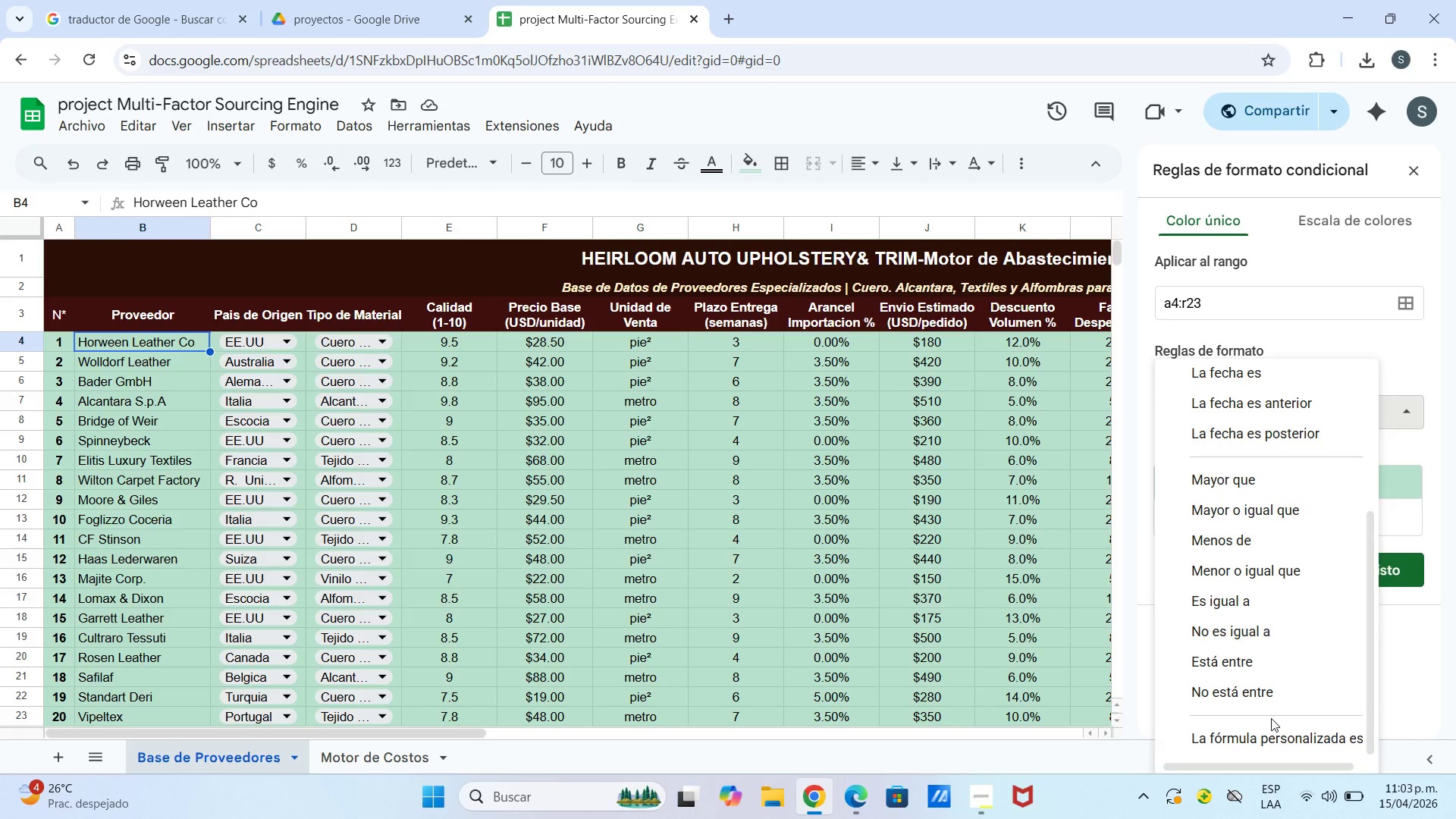 
left_click_drag(start_coordinate=[1271, 718], to_coordinate=[1275, 727])
 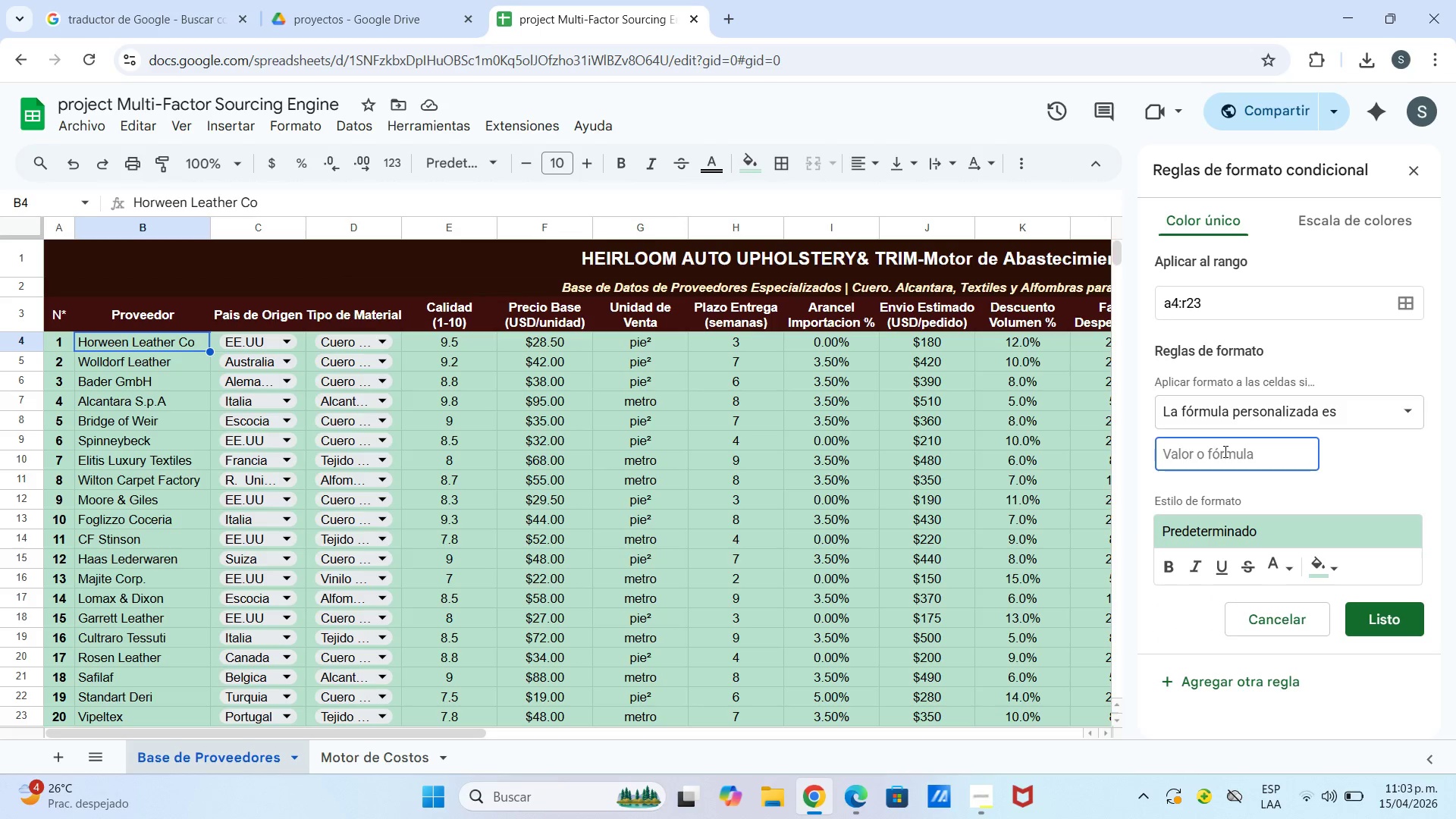 
wait(7.23)
 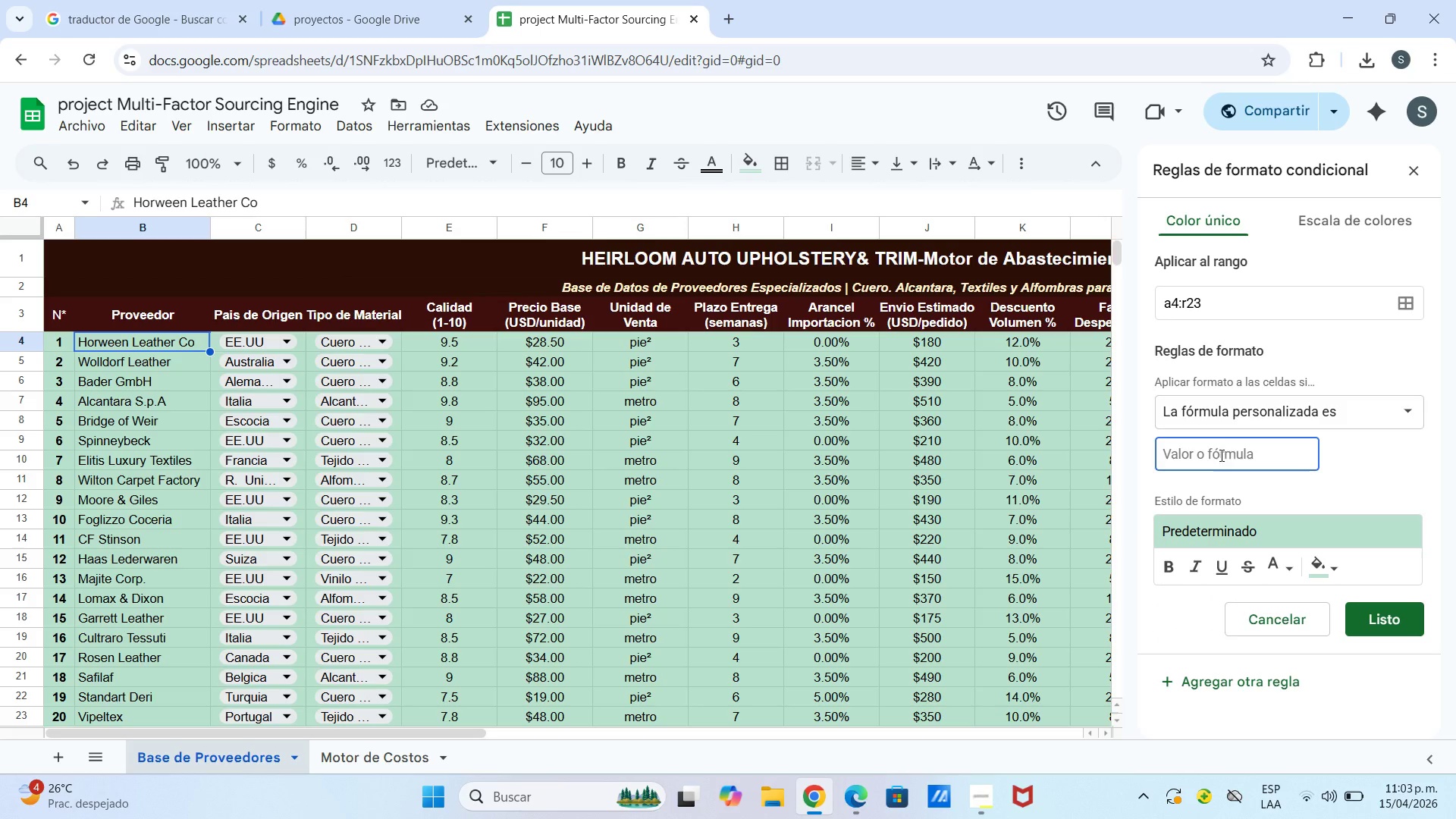 
type()$h$)
key(Backspace)
type(4[Break]6)
 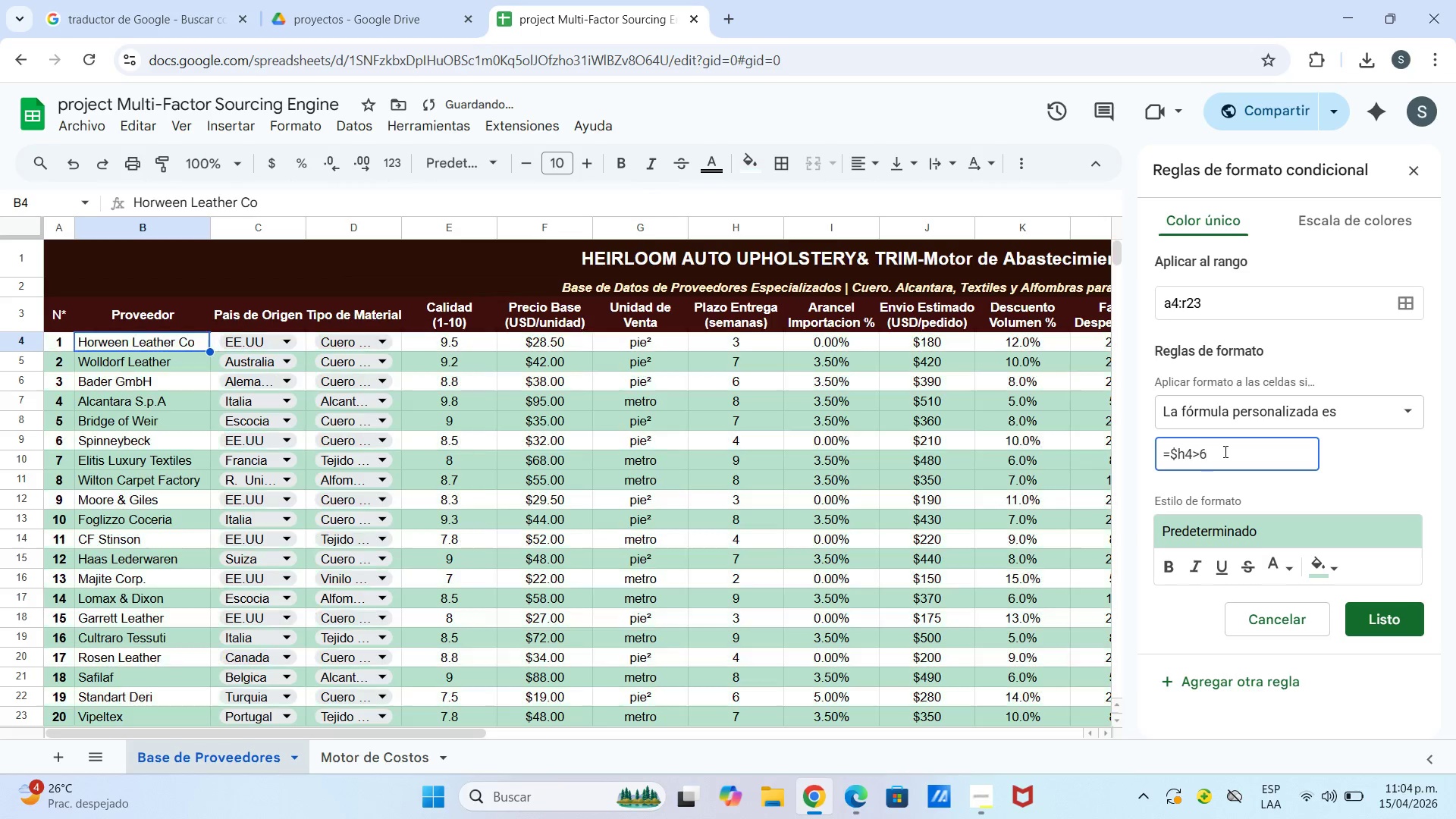 
key(Enter)
 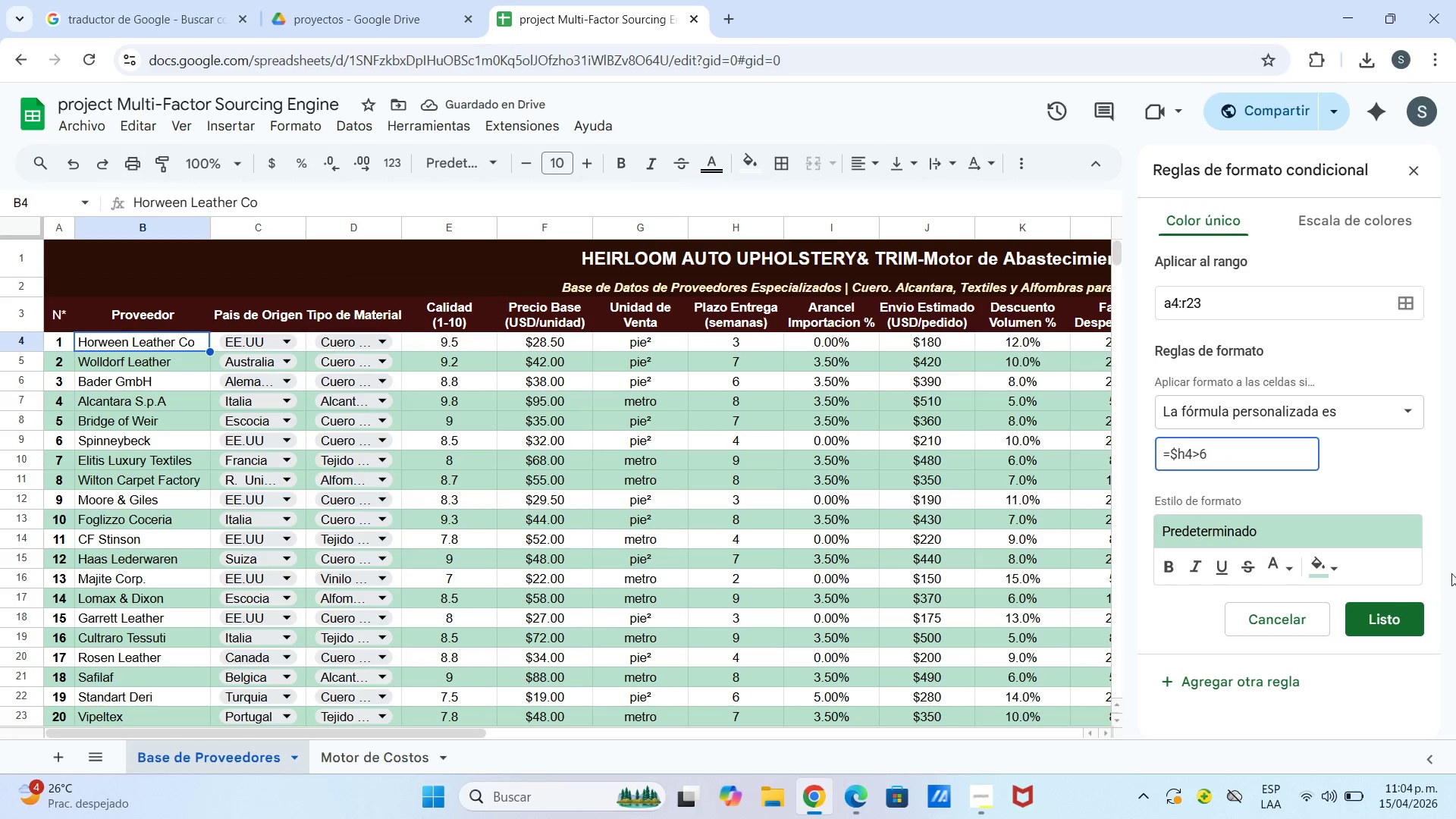 
left_click([1392, 622])
 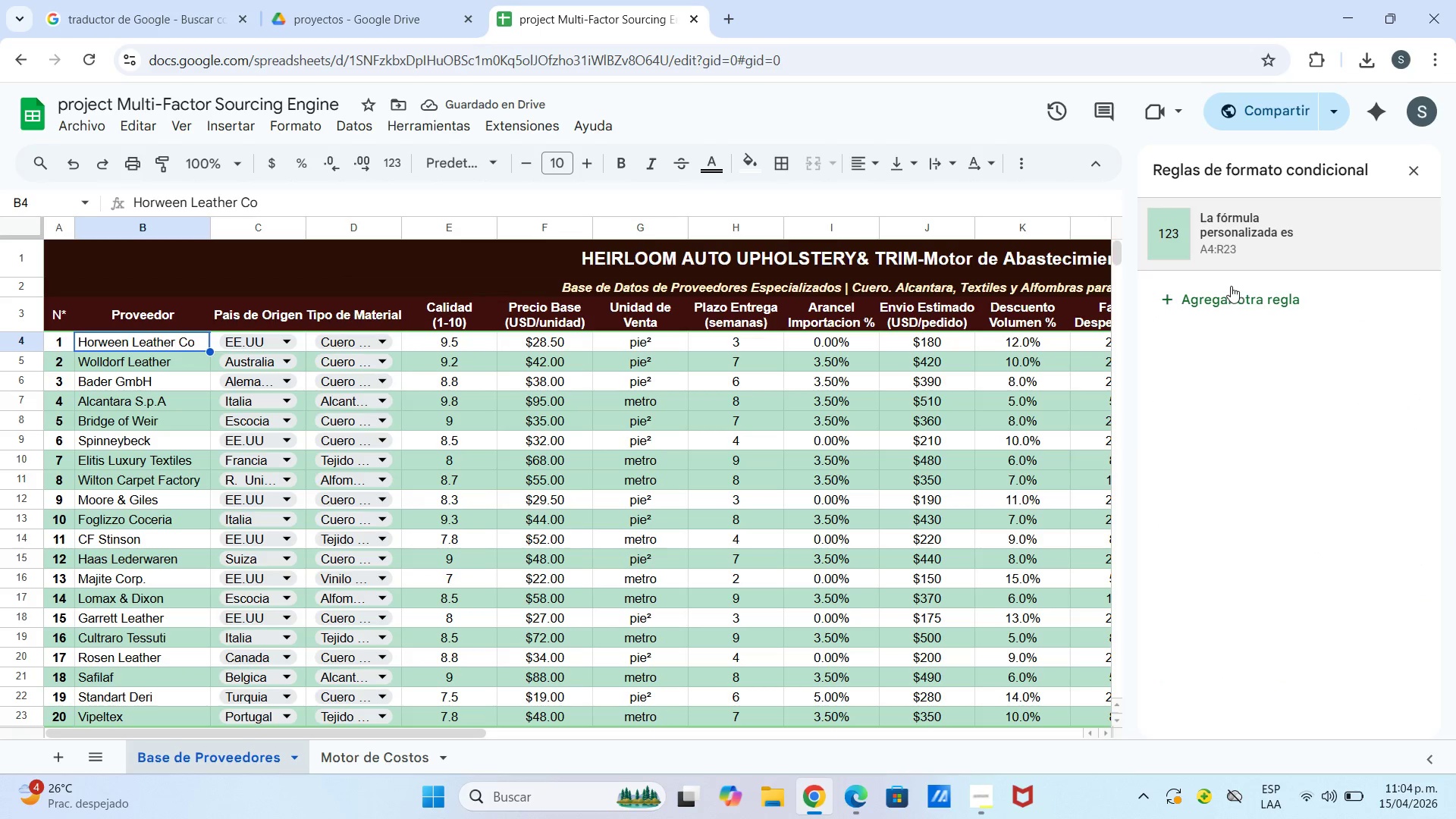 
left_click([1230, 297])
 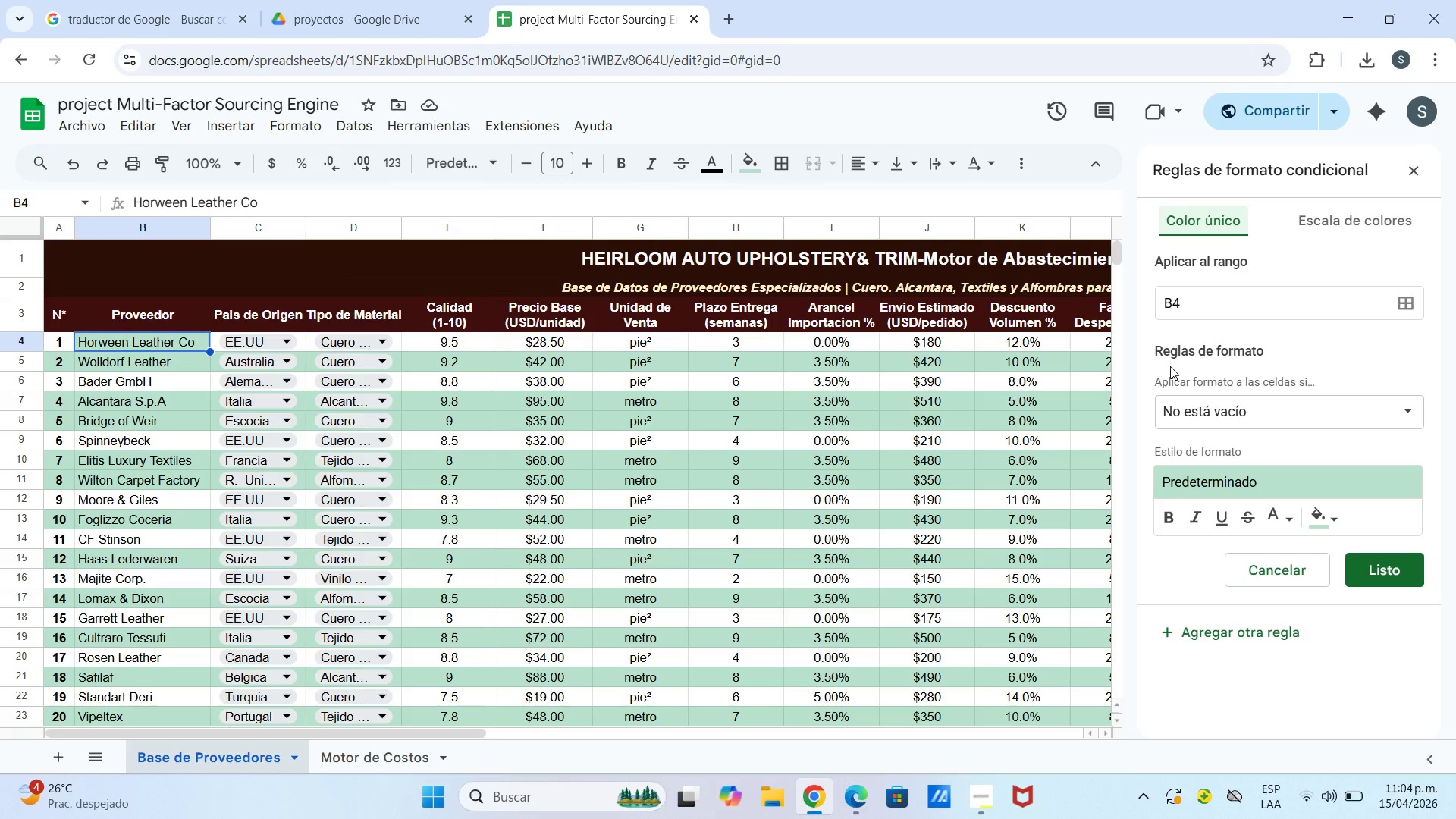 
wait(12.92)
 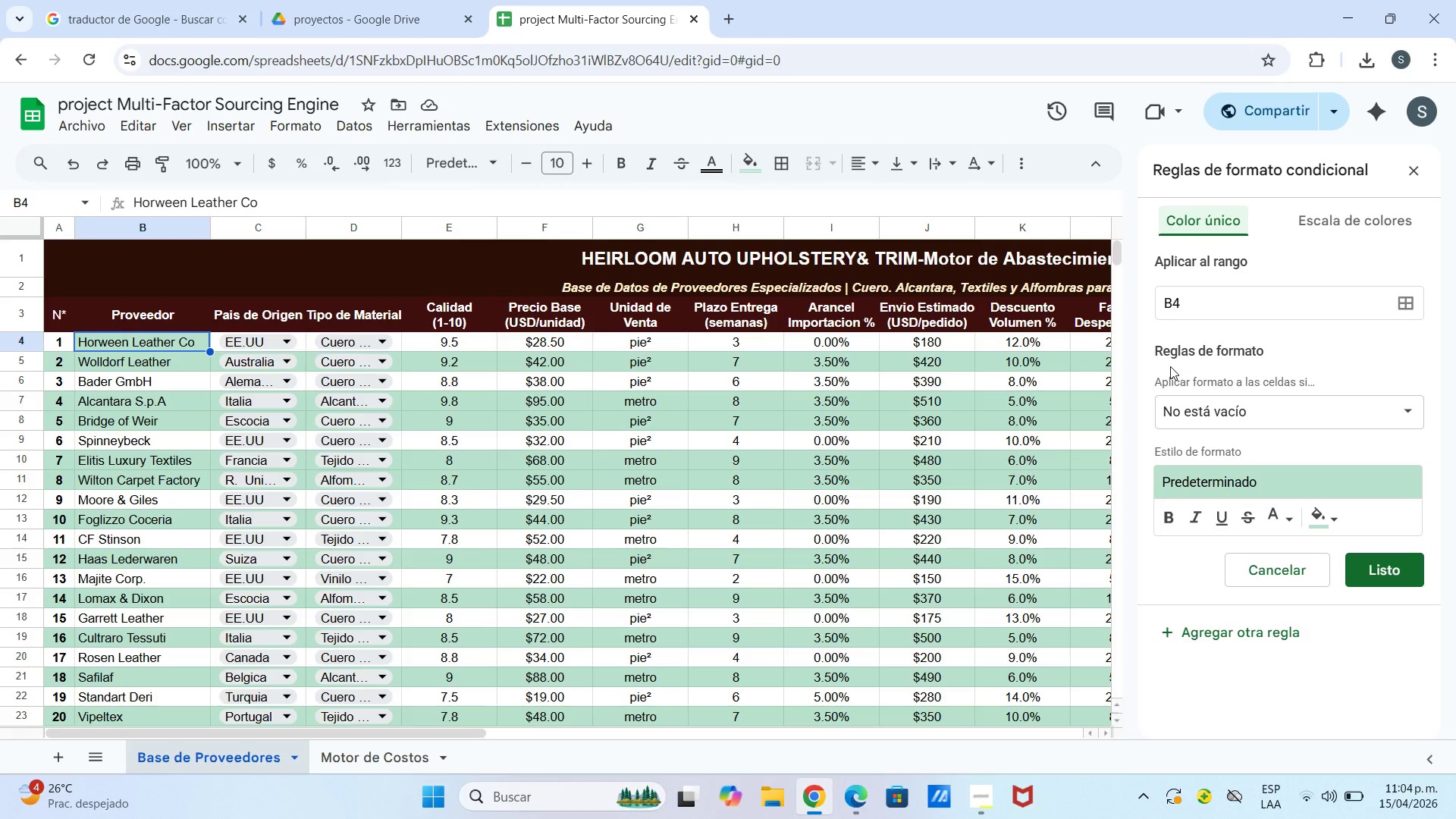 
key(Backspace)
key(Backspace)
key(Backspace)
key(Backspace)
type(a4)
 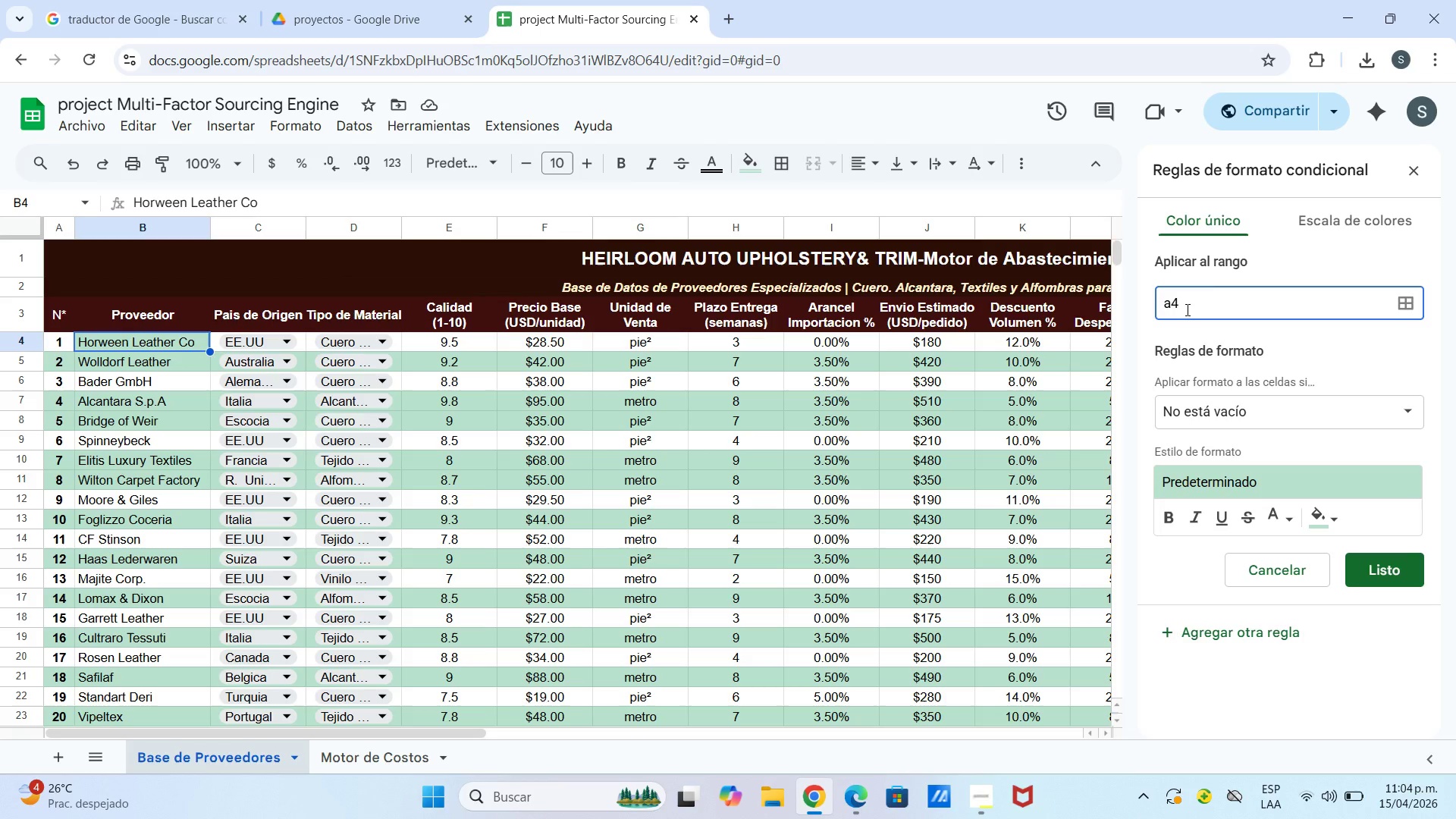 
type(>r23)
 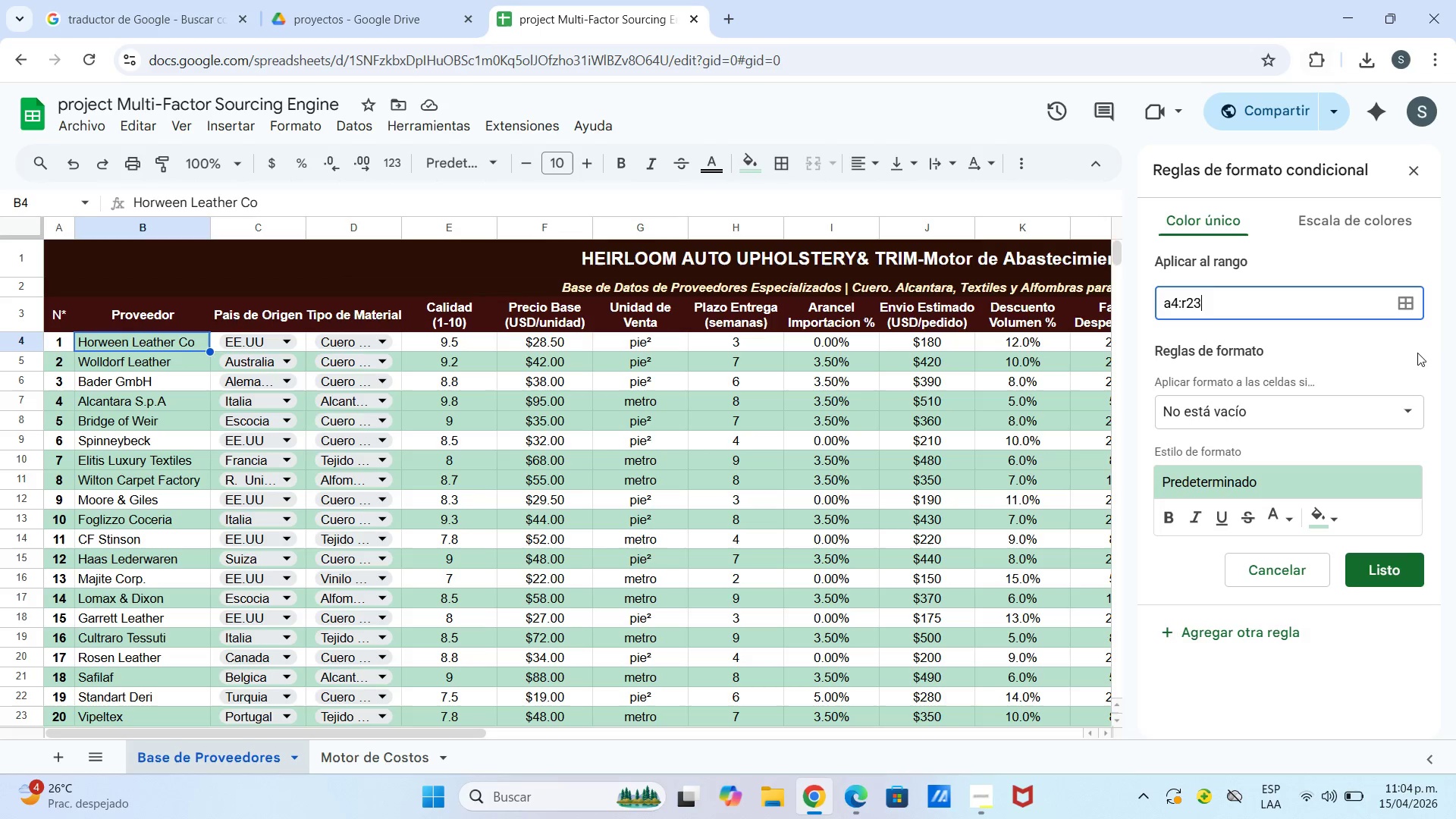 
left_click([1326, 431])
 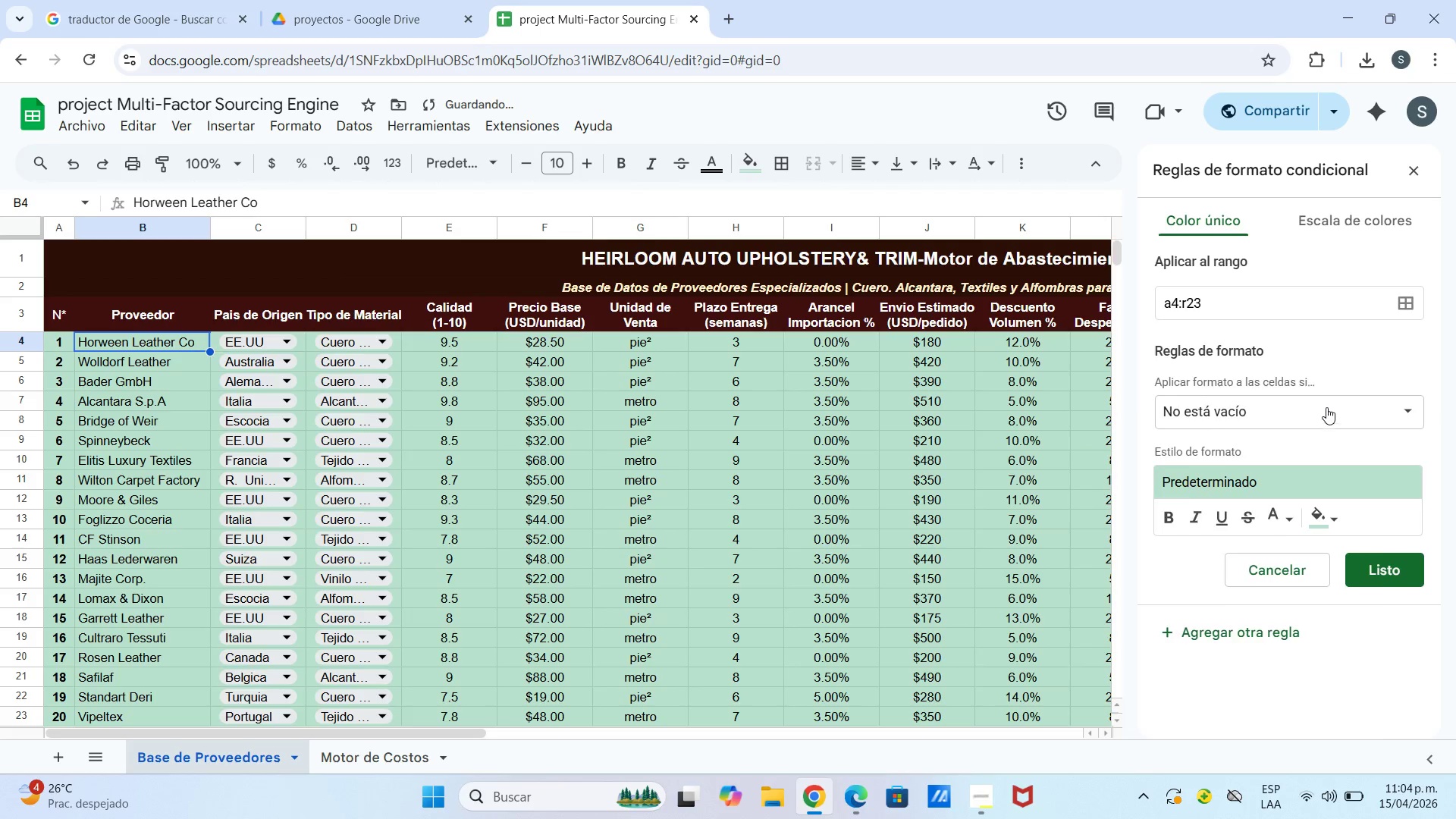 
left_click([1326, 407])
 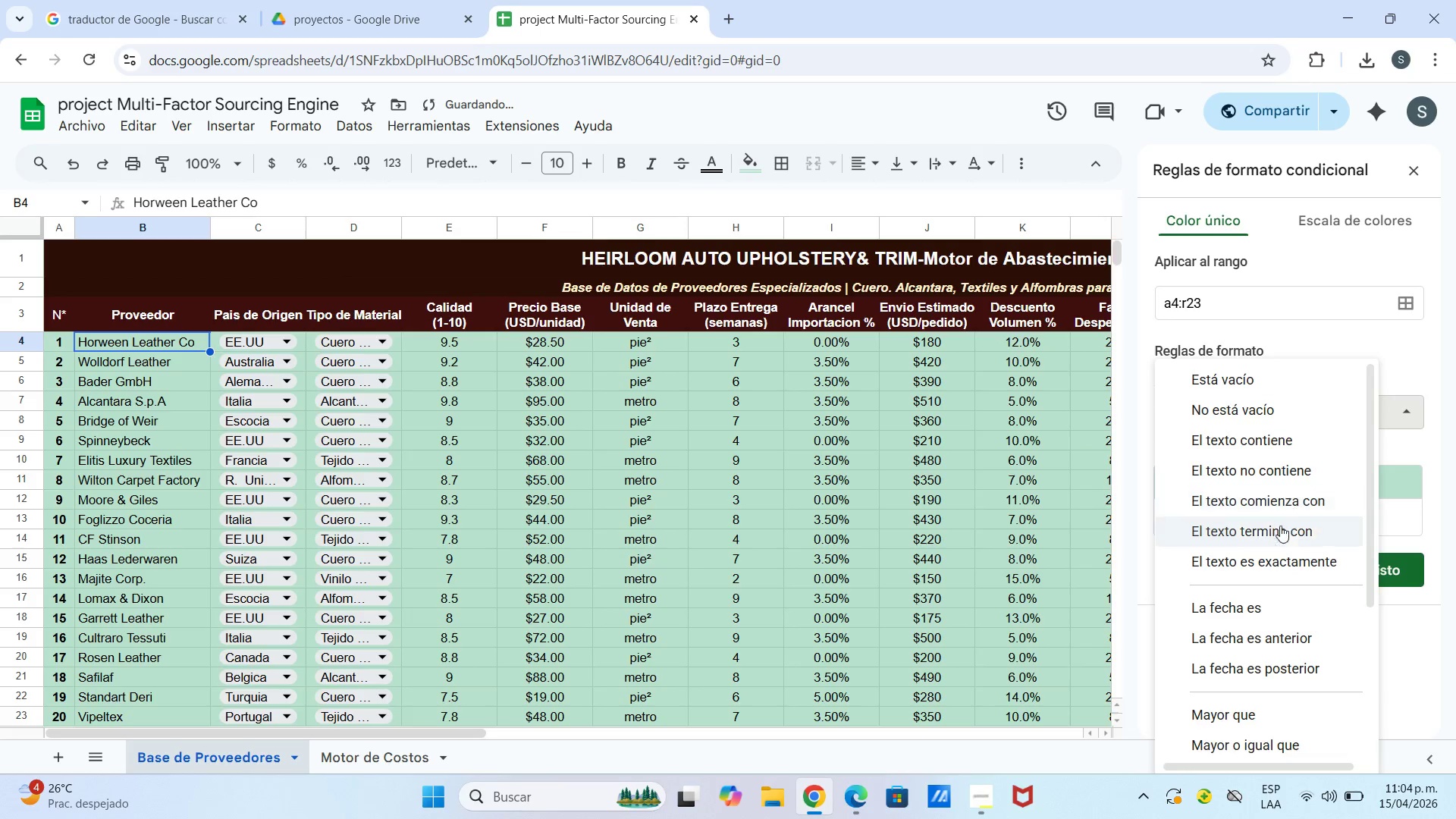 
scroll: coordinate [1240, 601], scroll_direction: down, amount: 6.0
 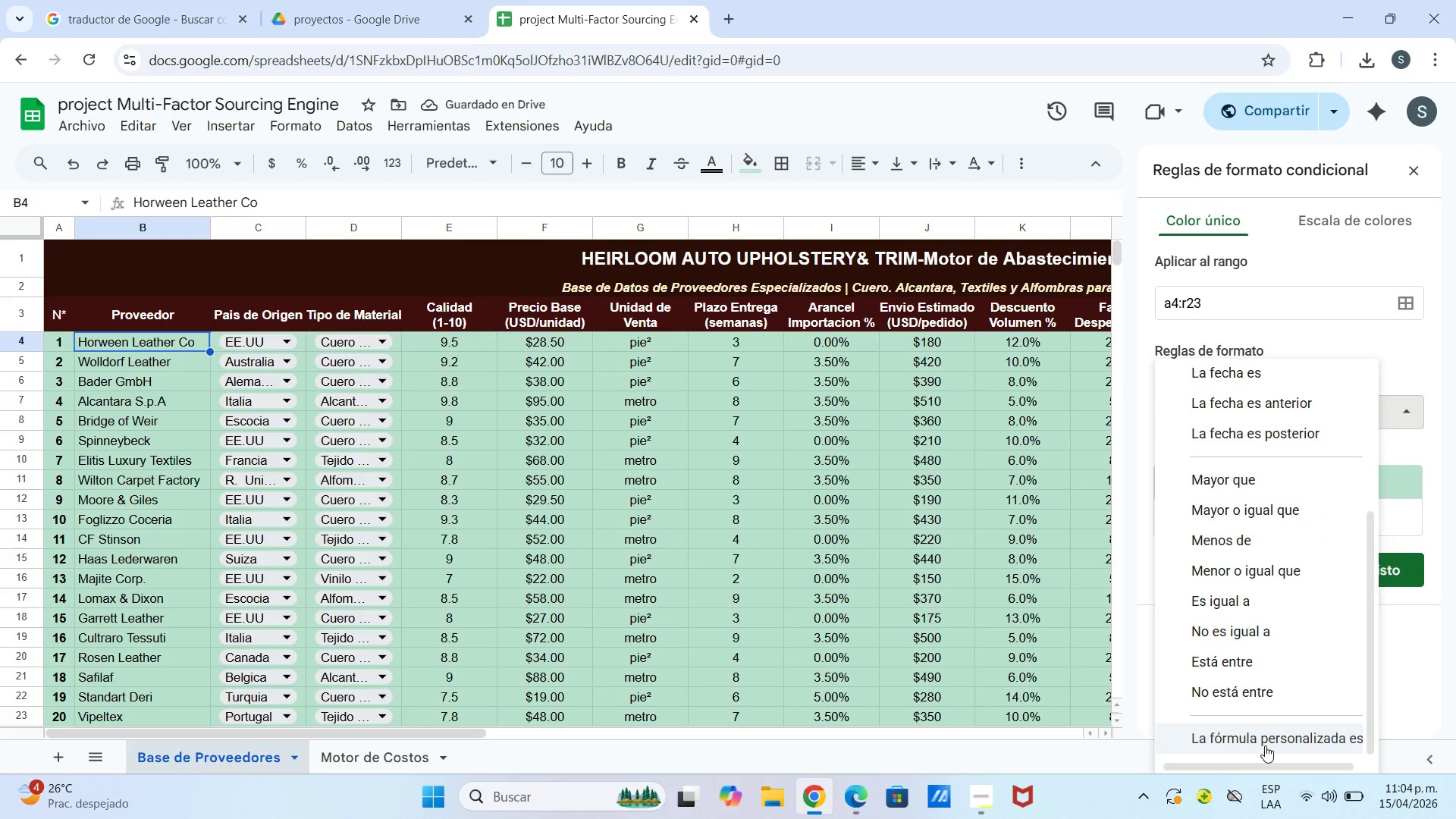 
left_click([1265, 745])
 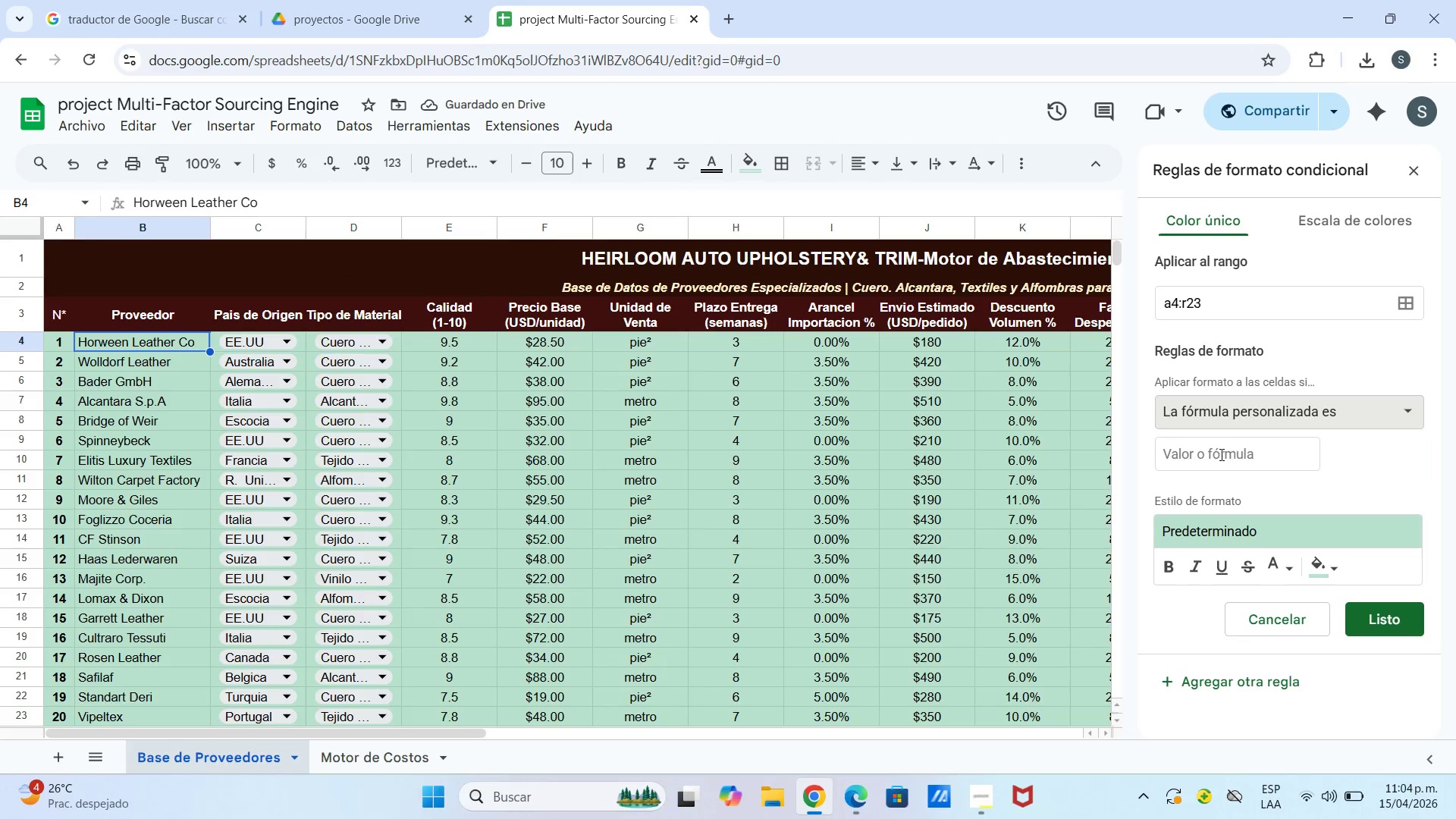 
left_click([1220, 454])
 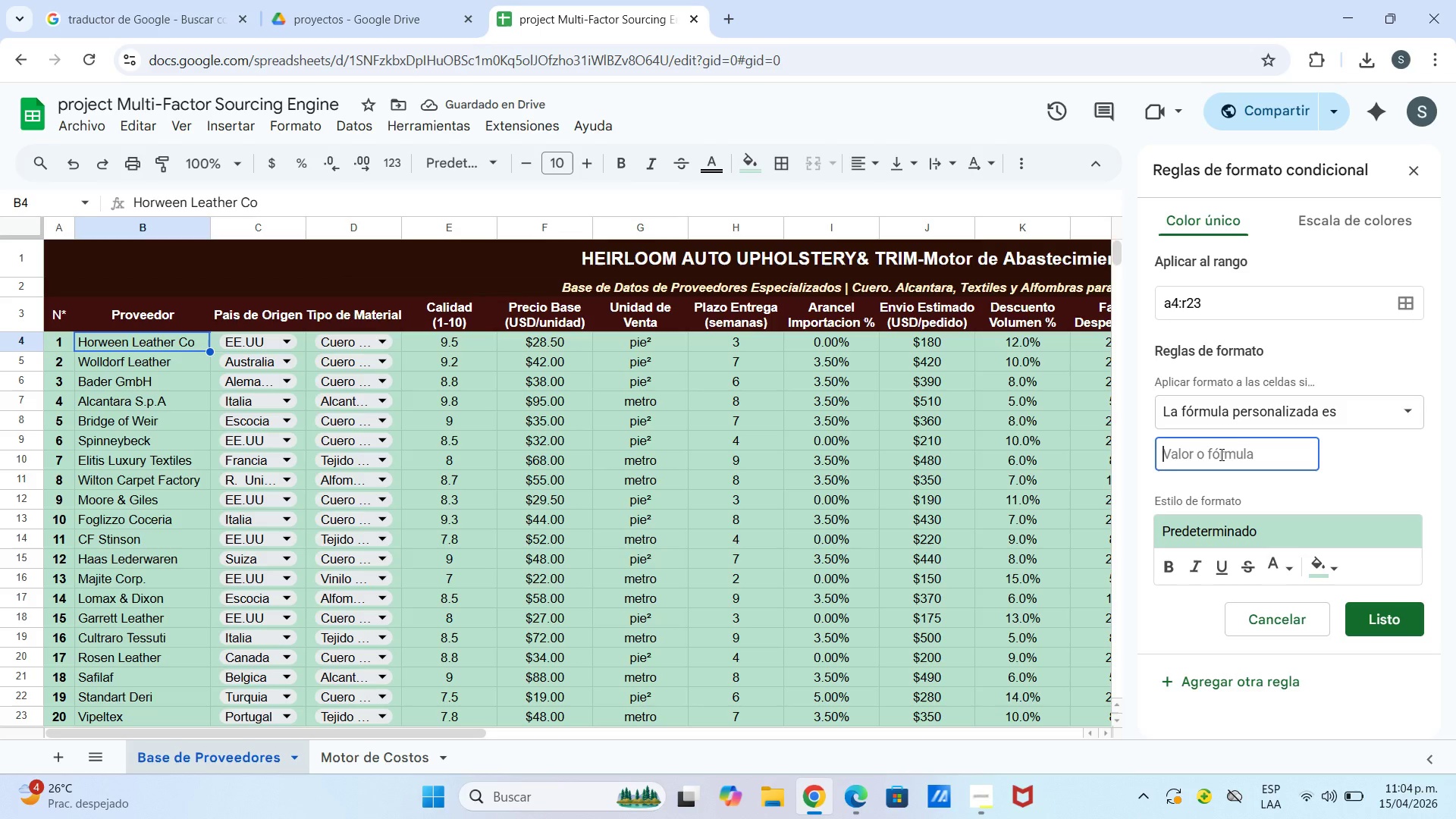 
hold_key(key=ShiftLeft, duration=1.5)
 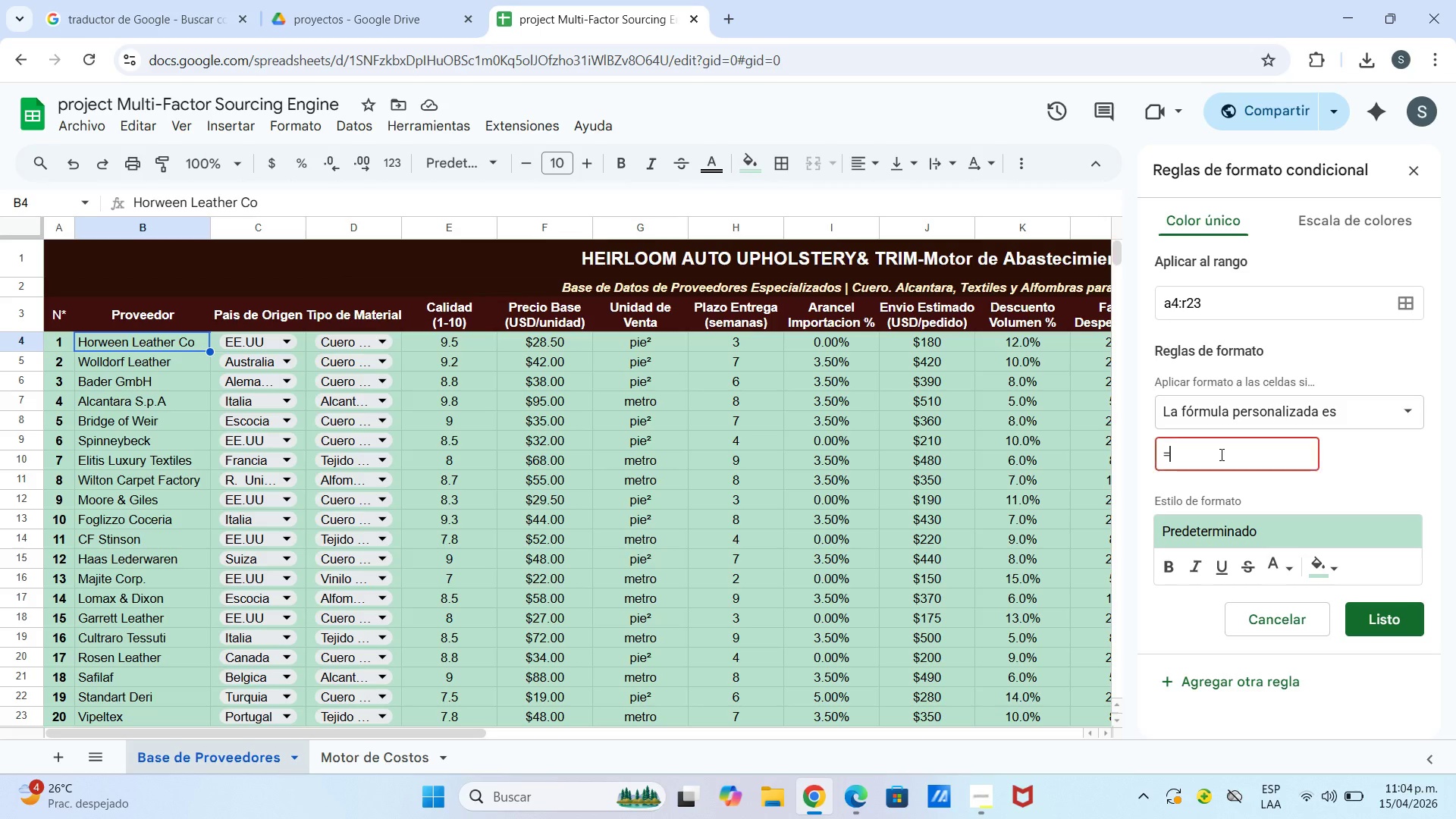 
type()h4[Break])3)
 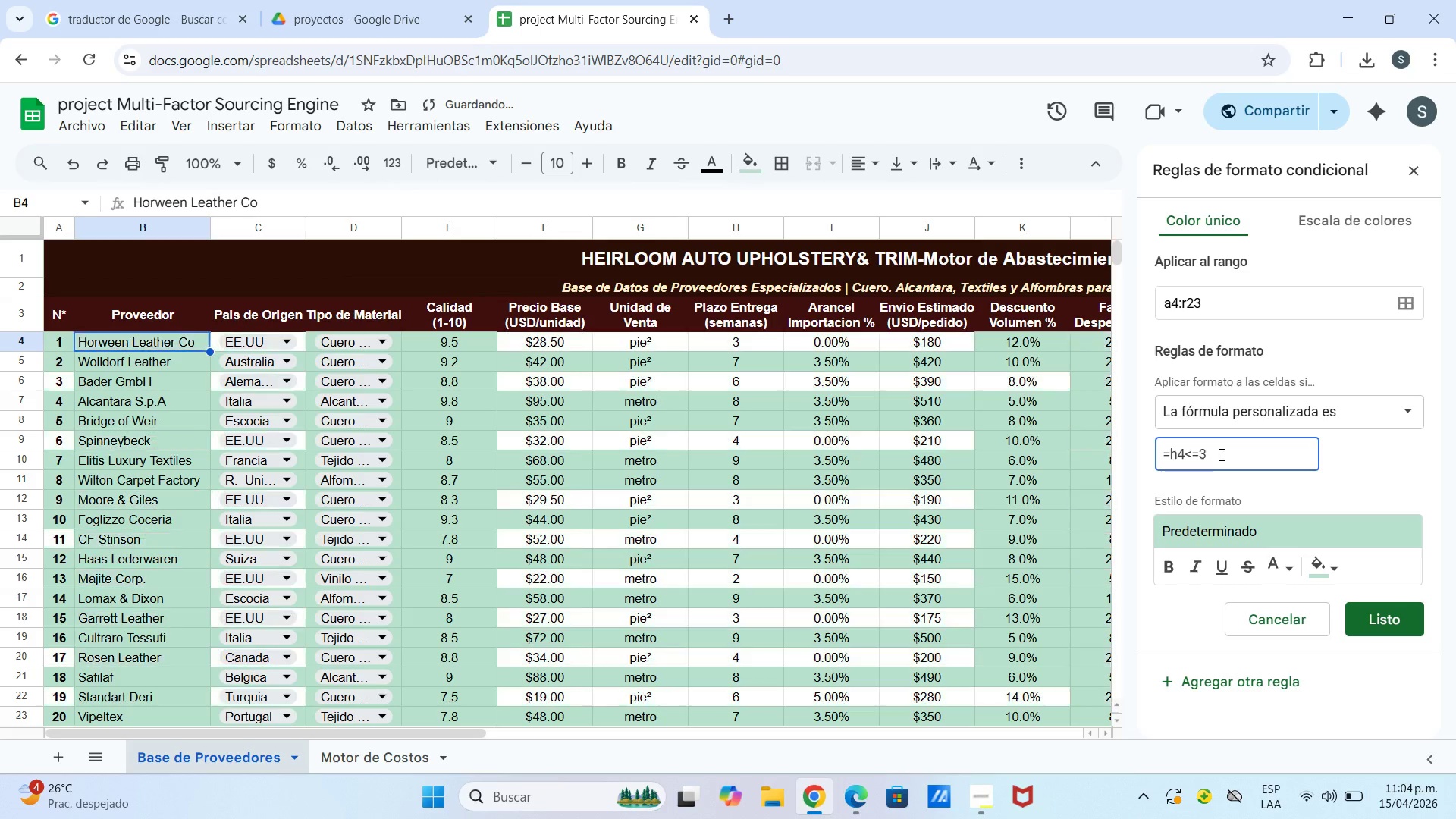 
key(Enter)
 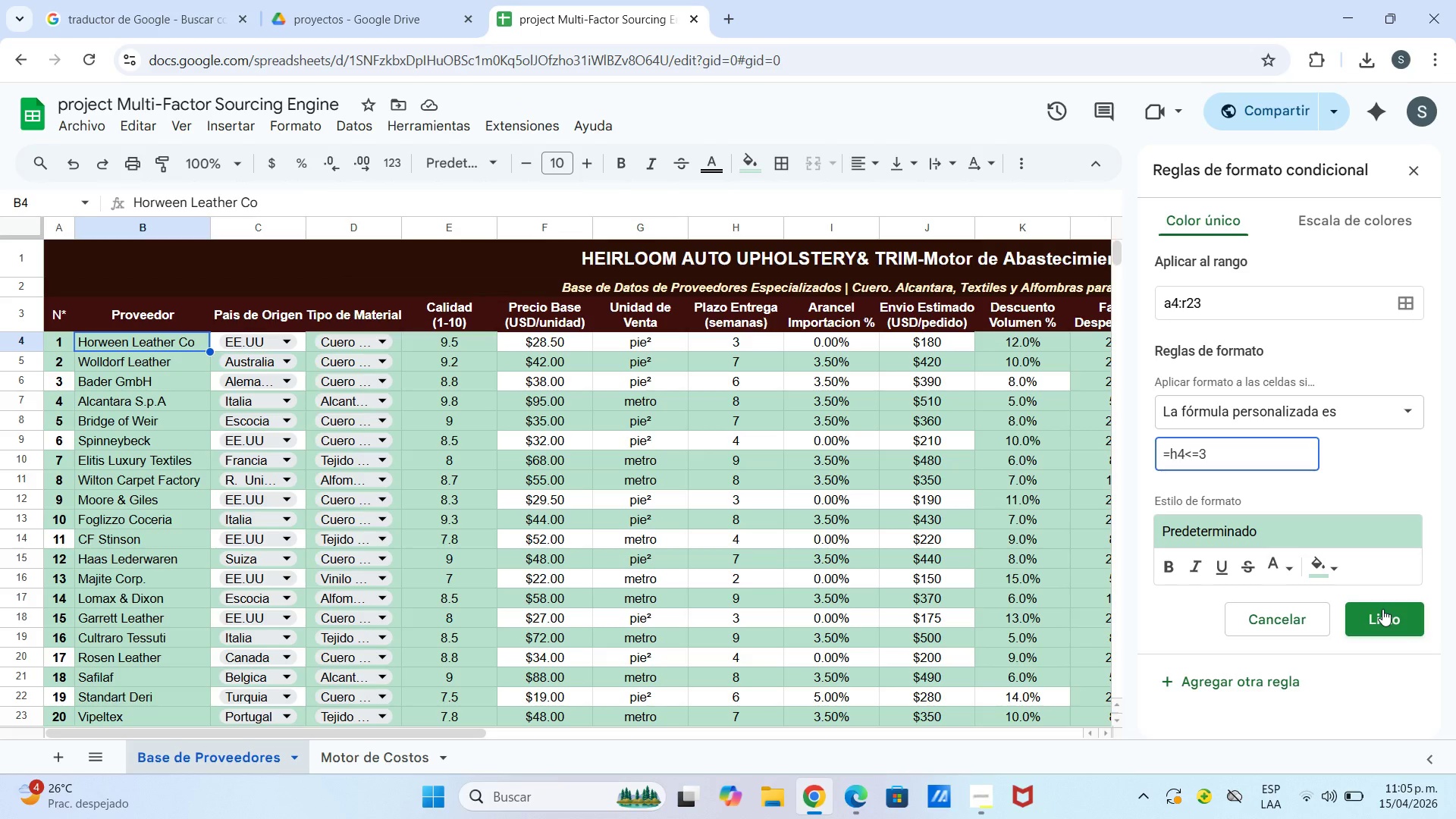 
wait(7.28)
 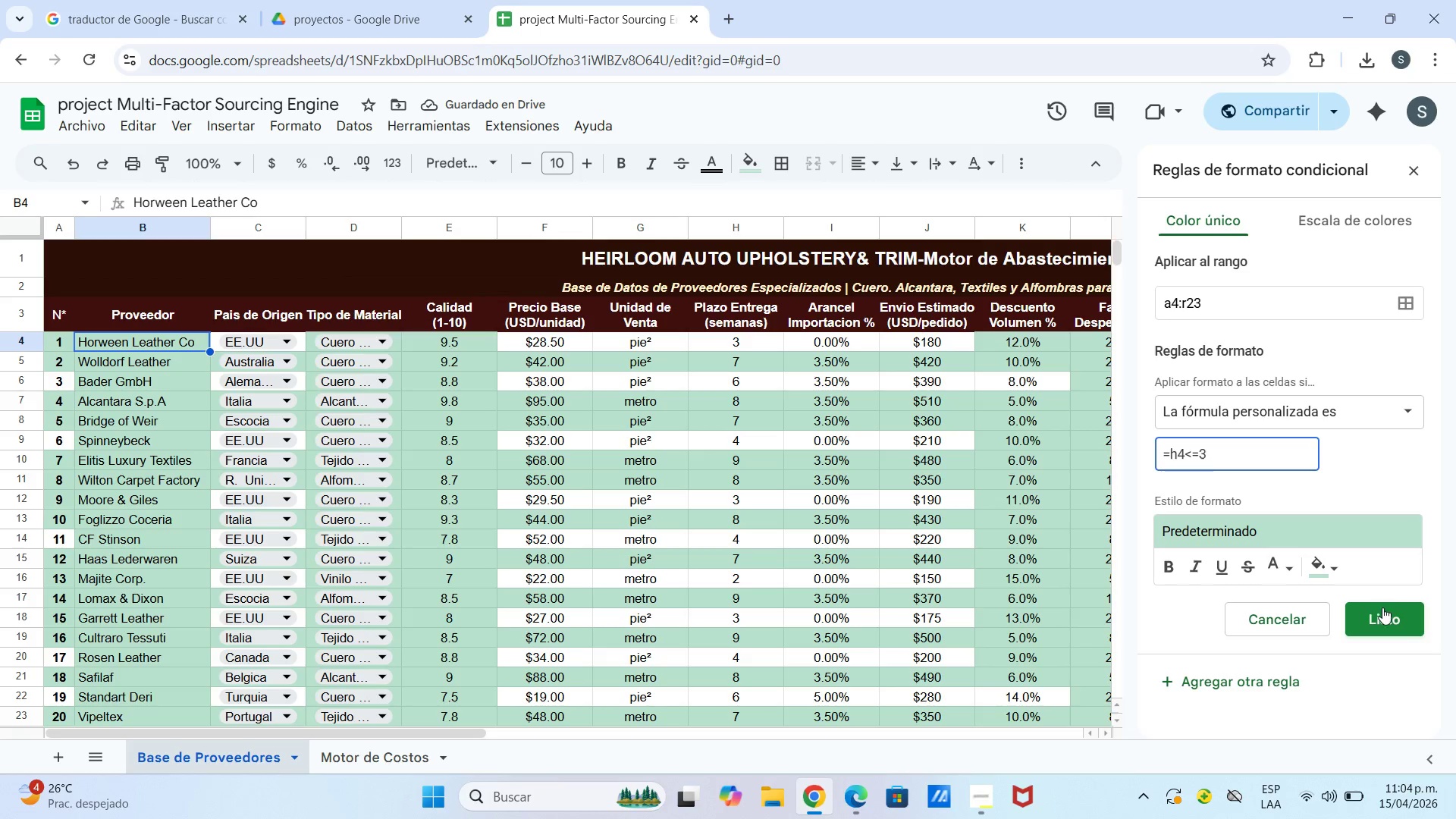 
left_click([1332, 574])
 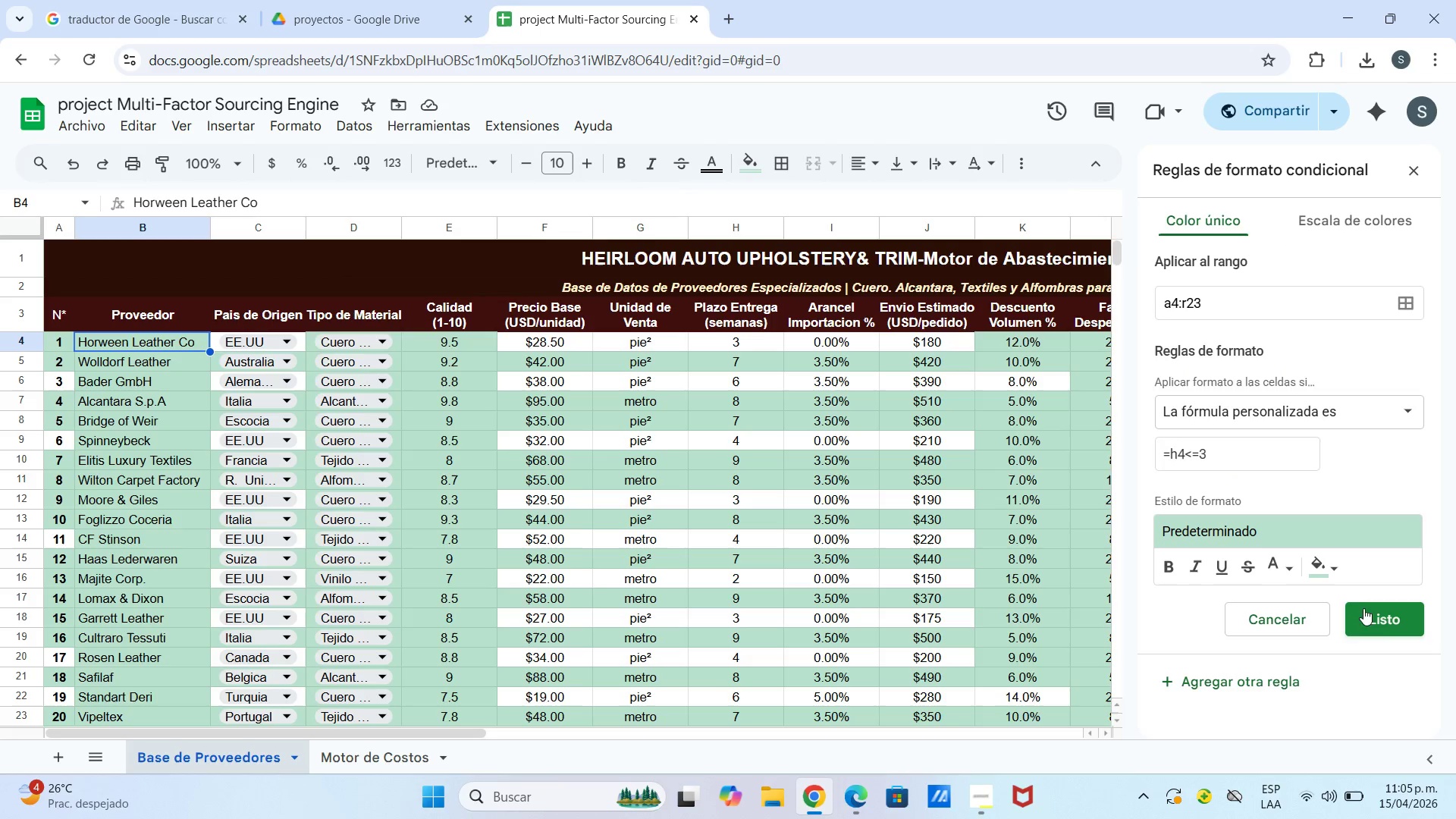 
wait(5.44)
 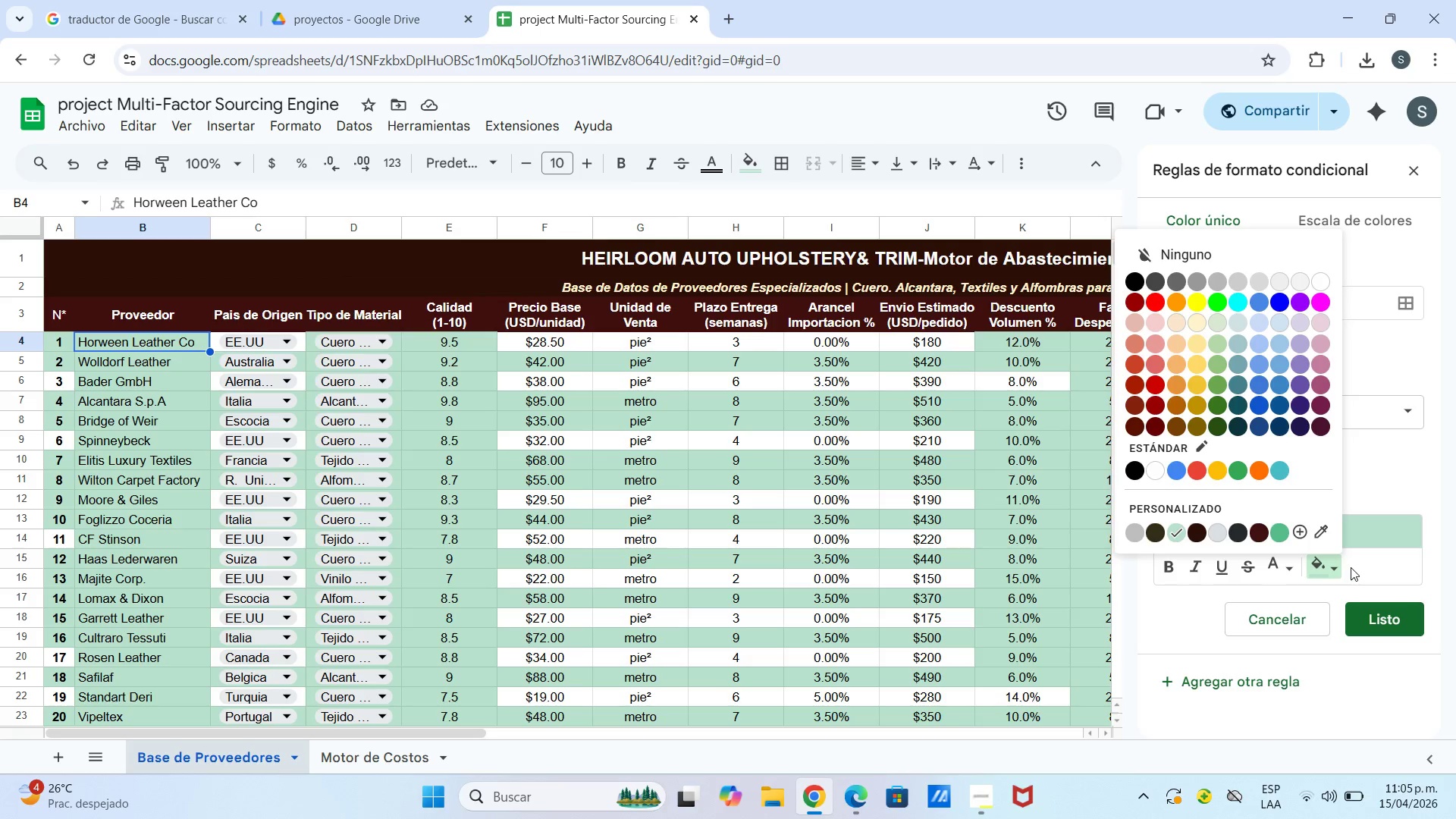 
left_click([1375, 617])
 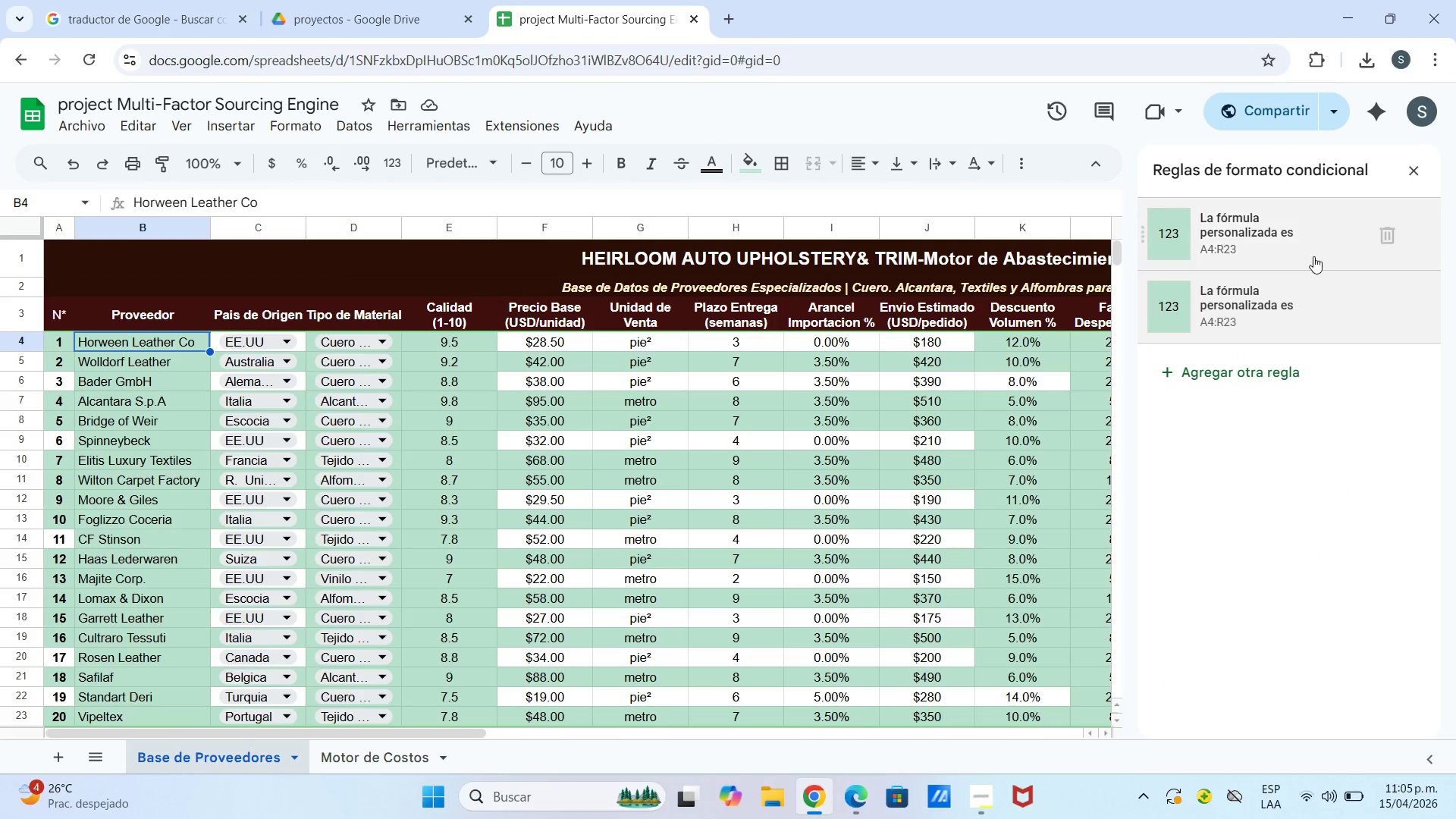 
left_click([1313, 256])
 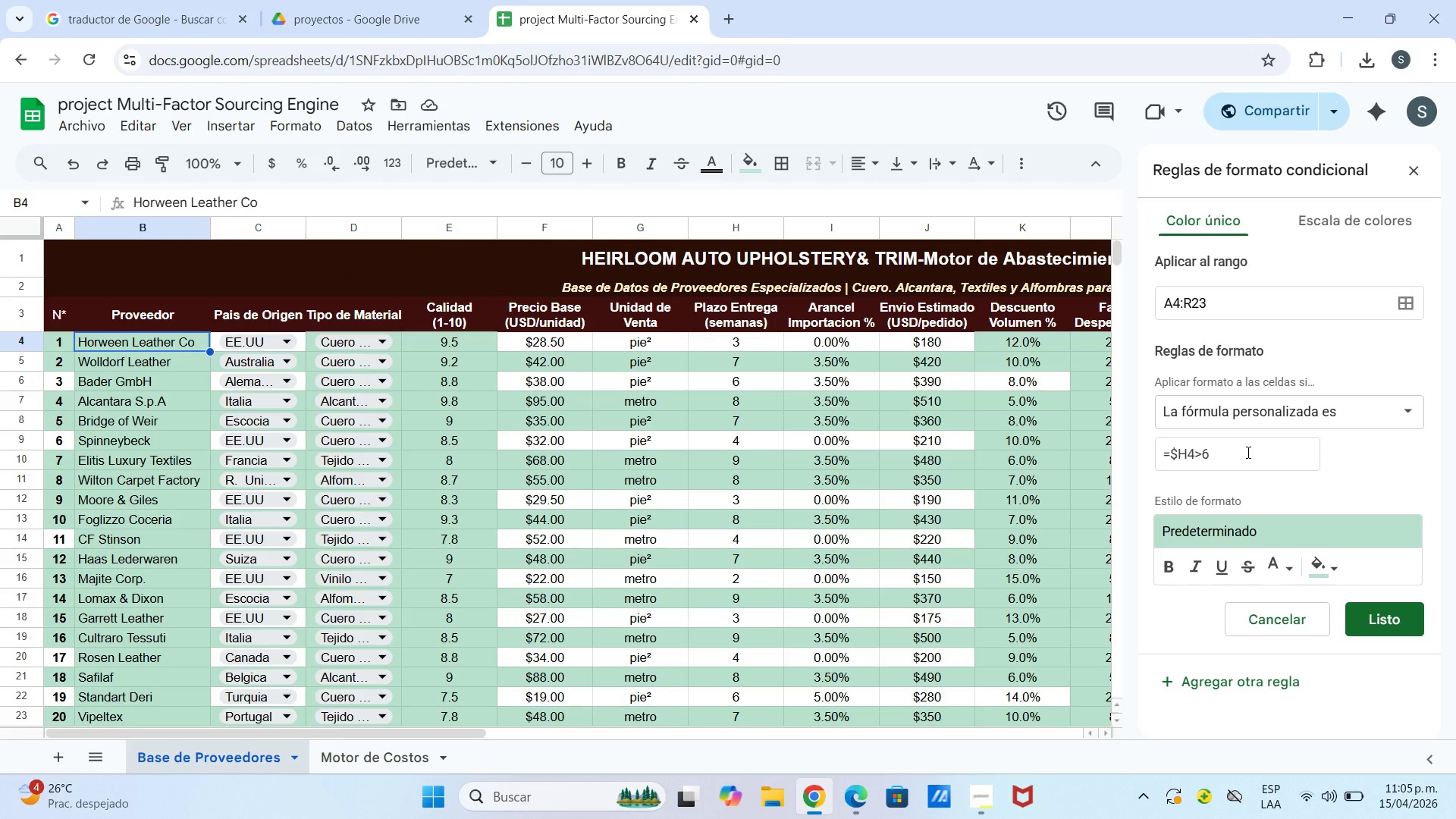 
wait(6.48)
 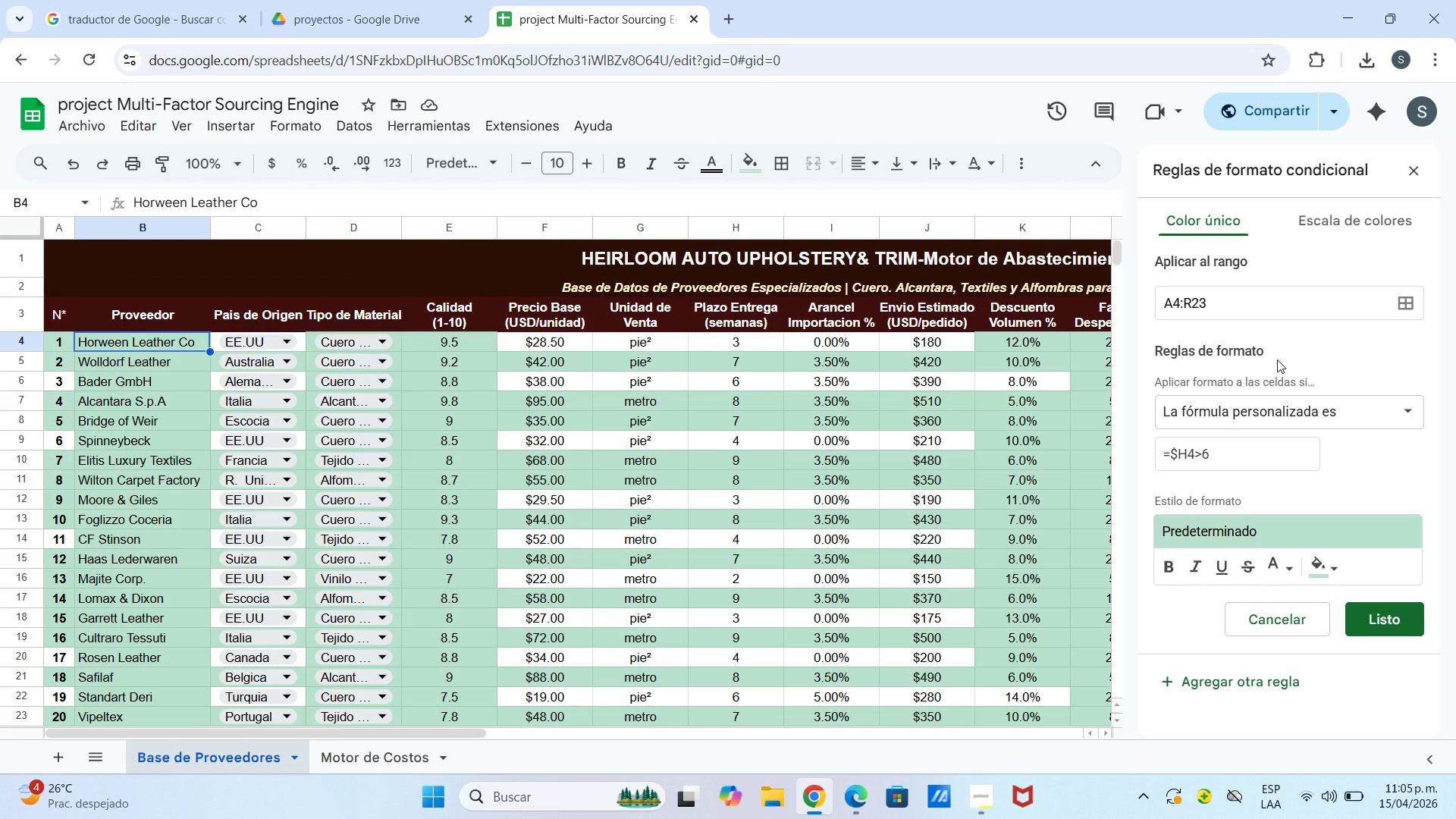 
left_click([1337, 563])
 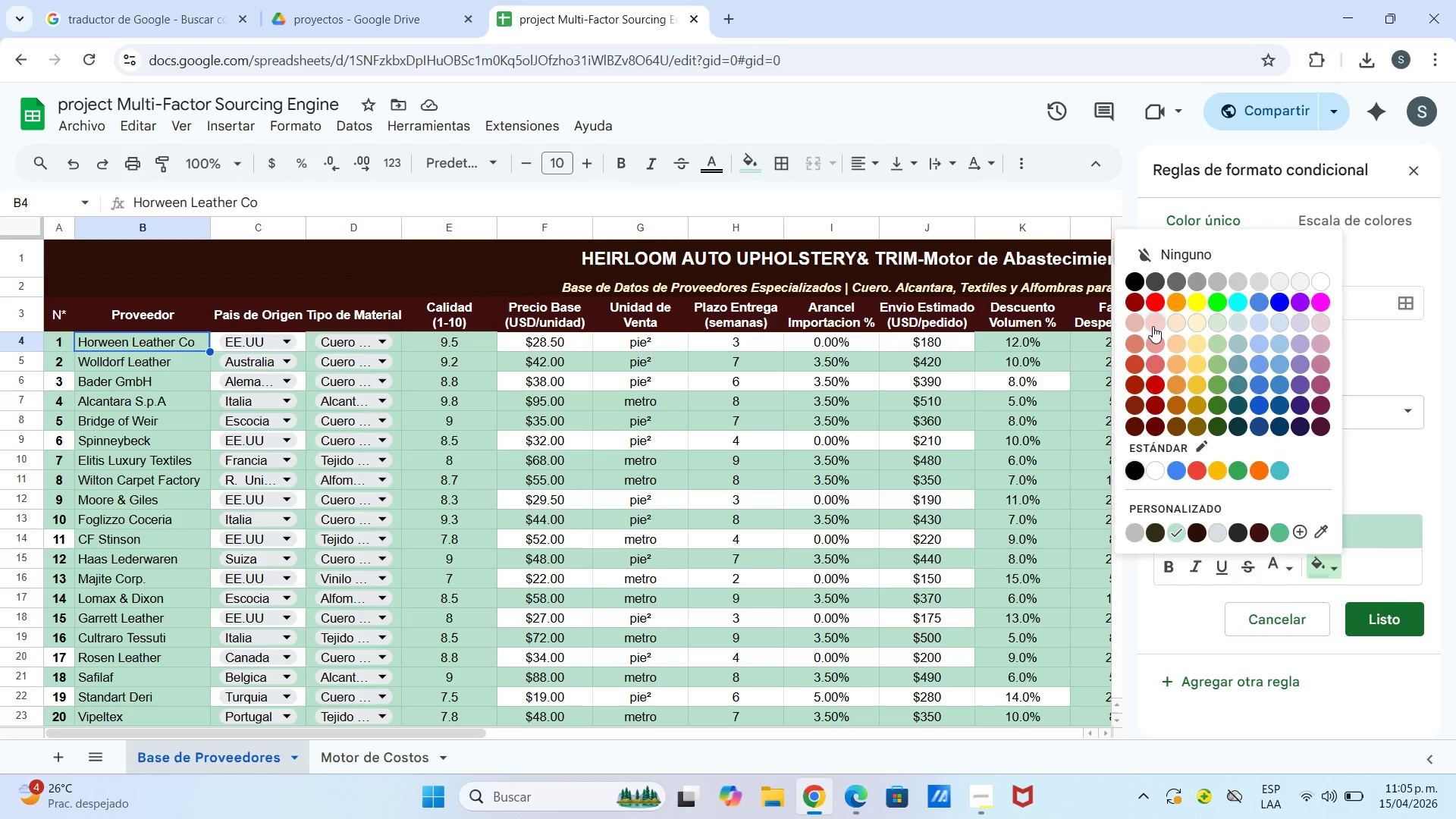 
left_click([1153, 327])
 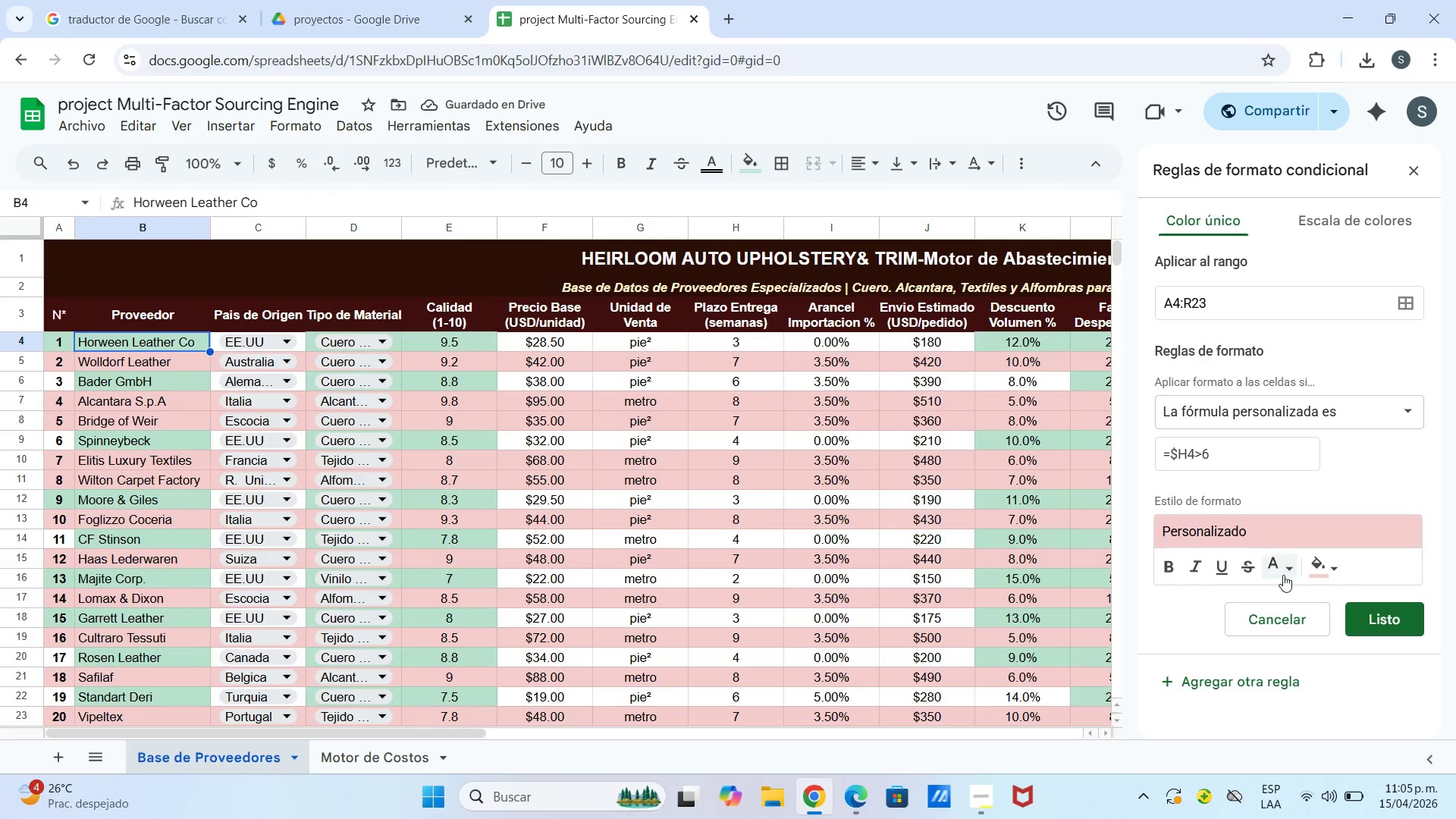 
wait(9.05)
 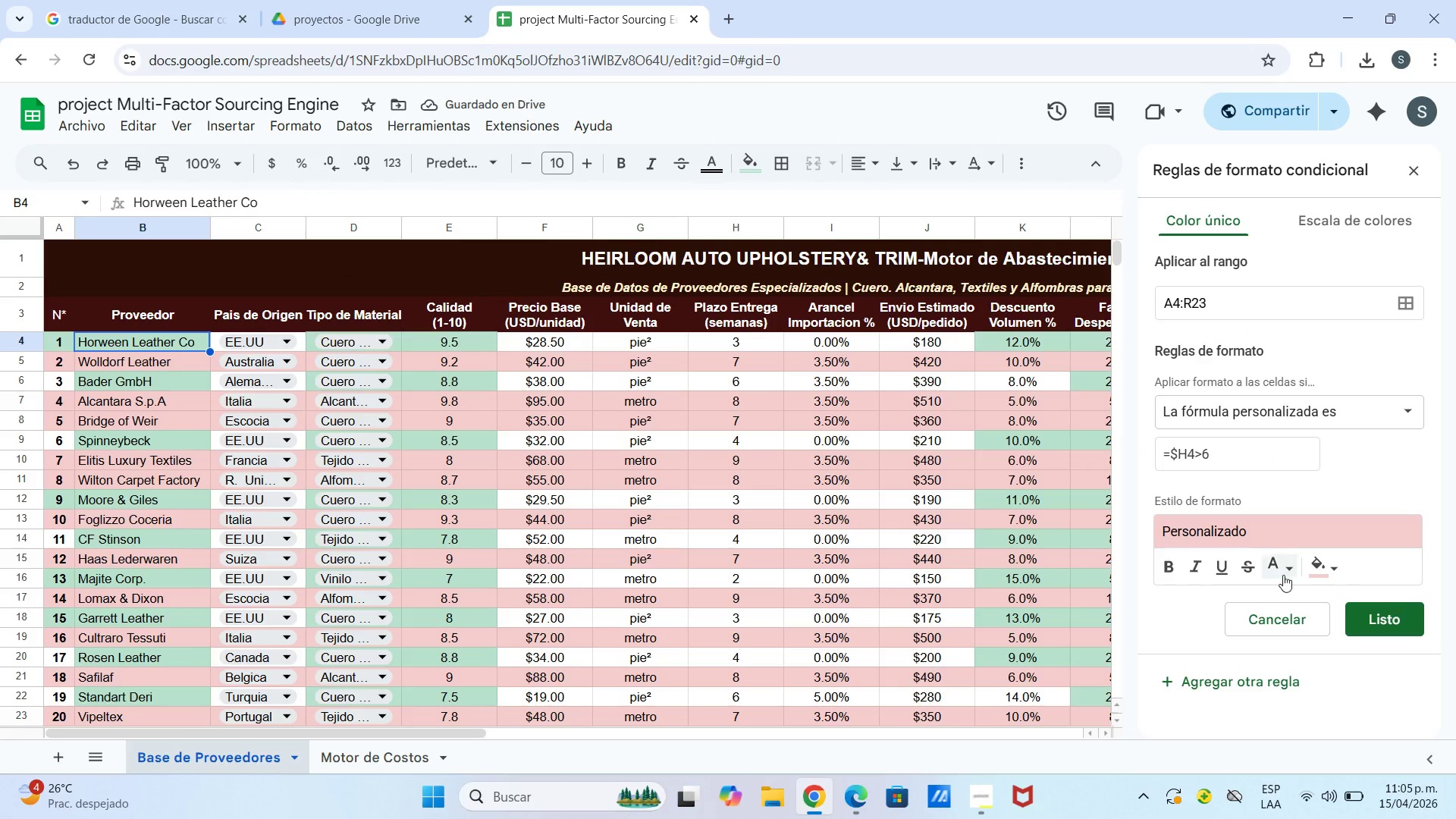 
left_click([1403, 625])
 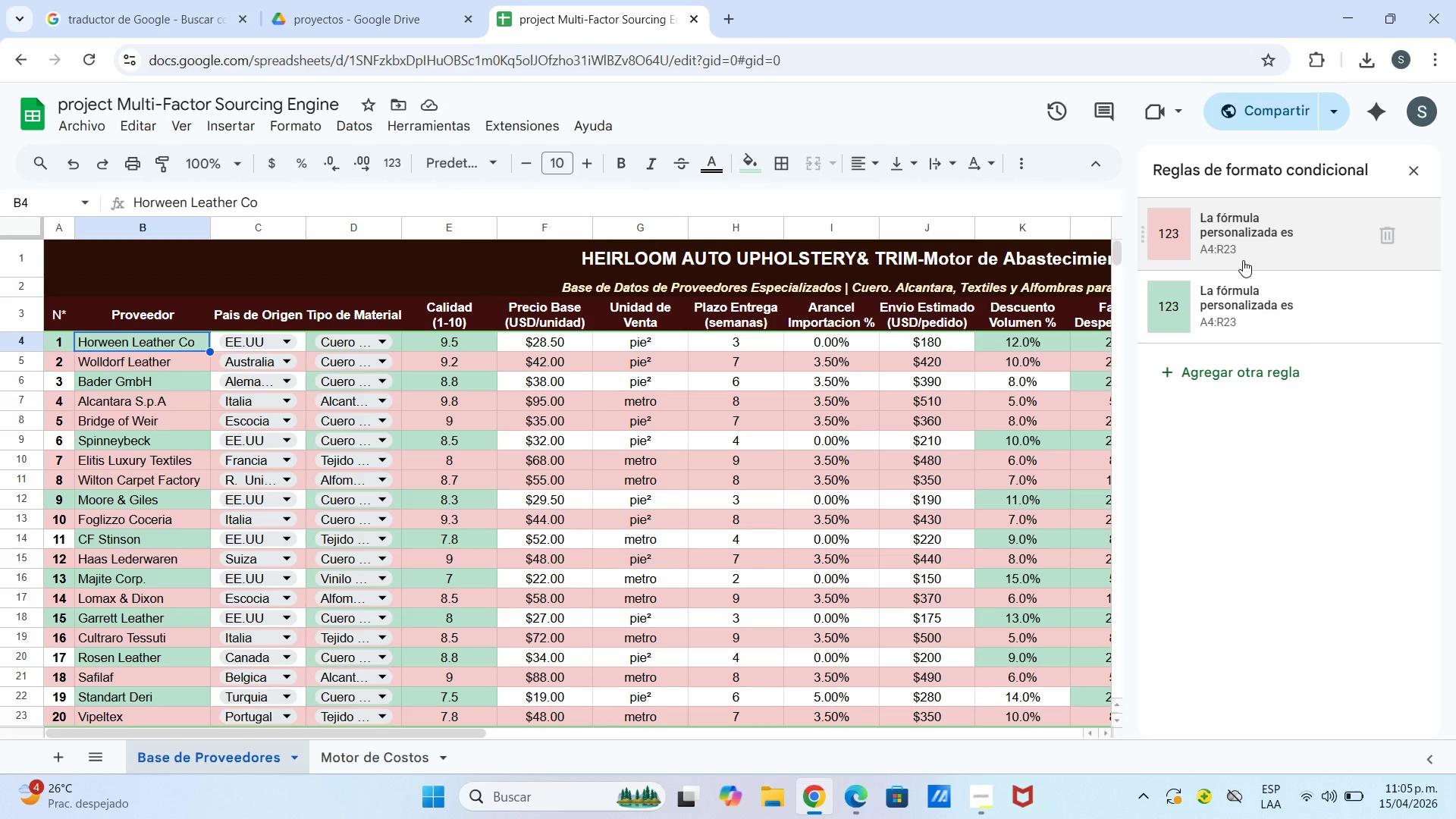 
left_click([1253, 308])
 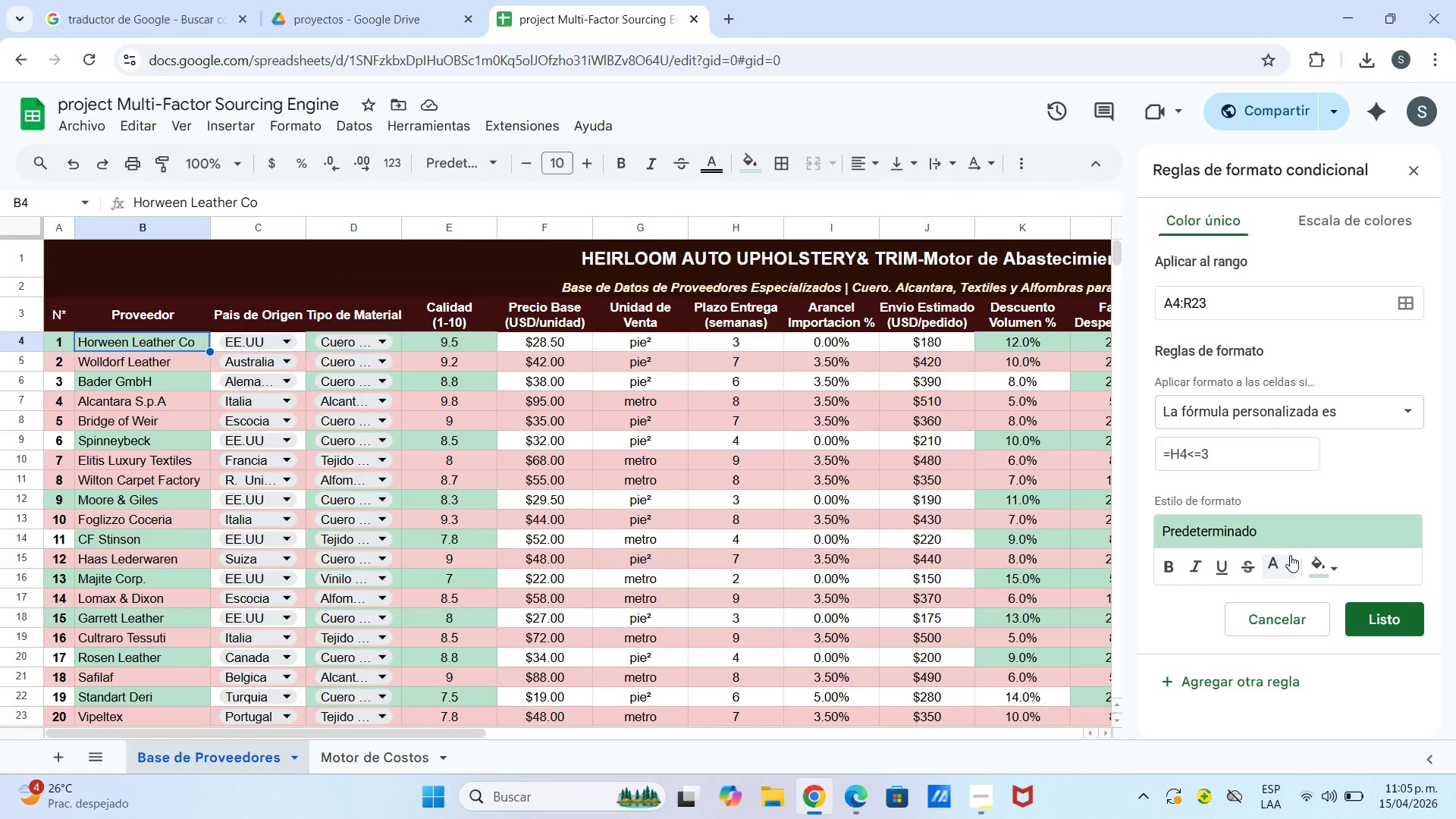 
left_click([1290, 563])
 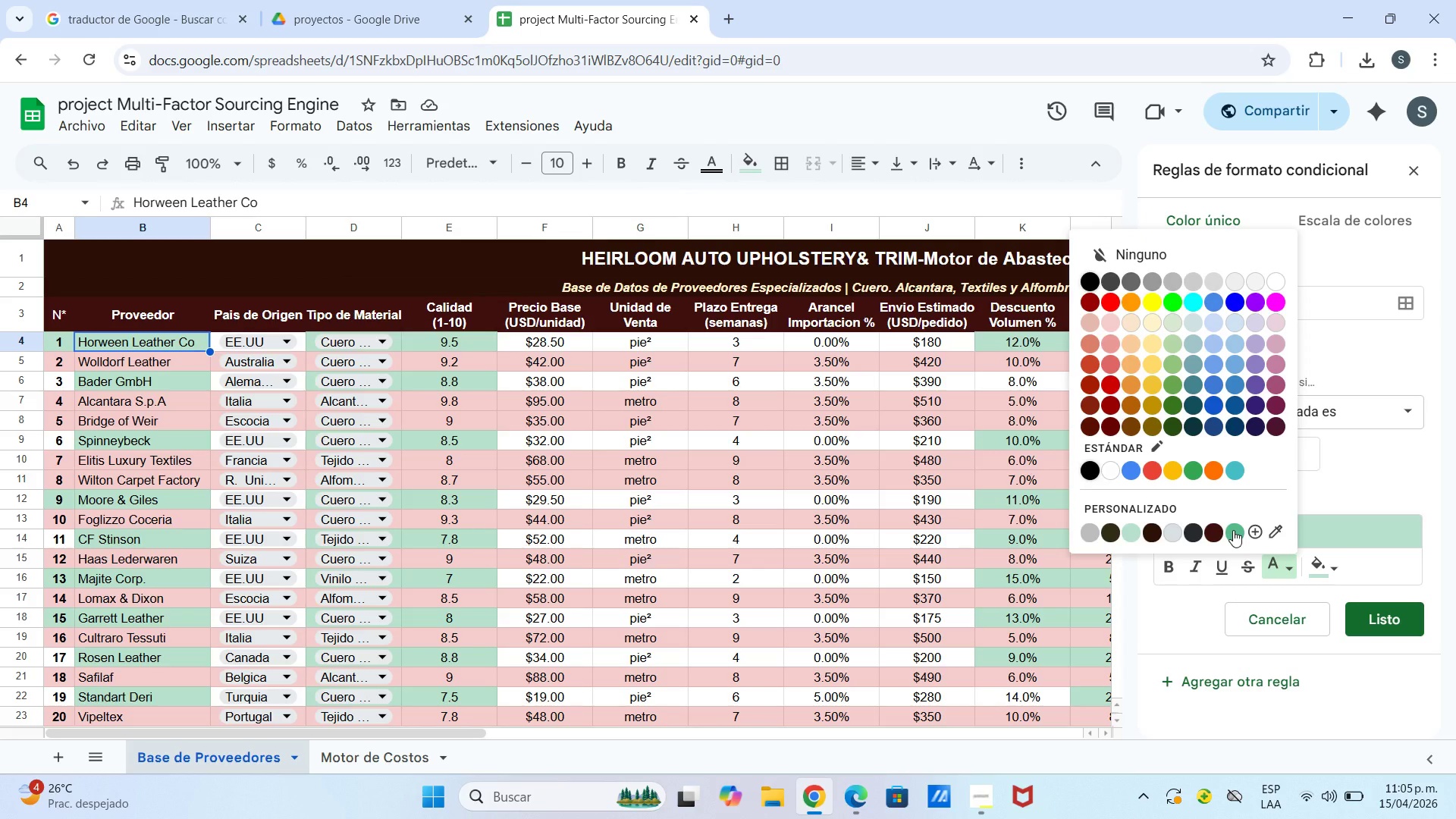 
left_click([1233, 530])
 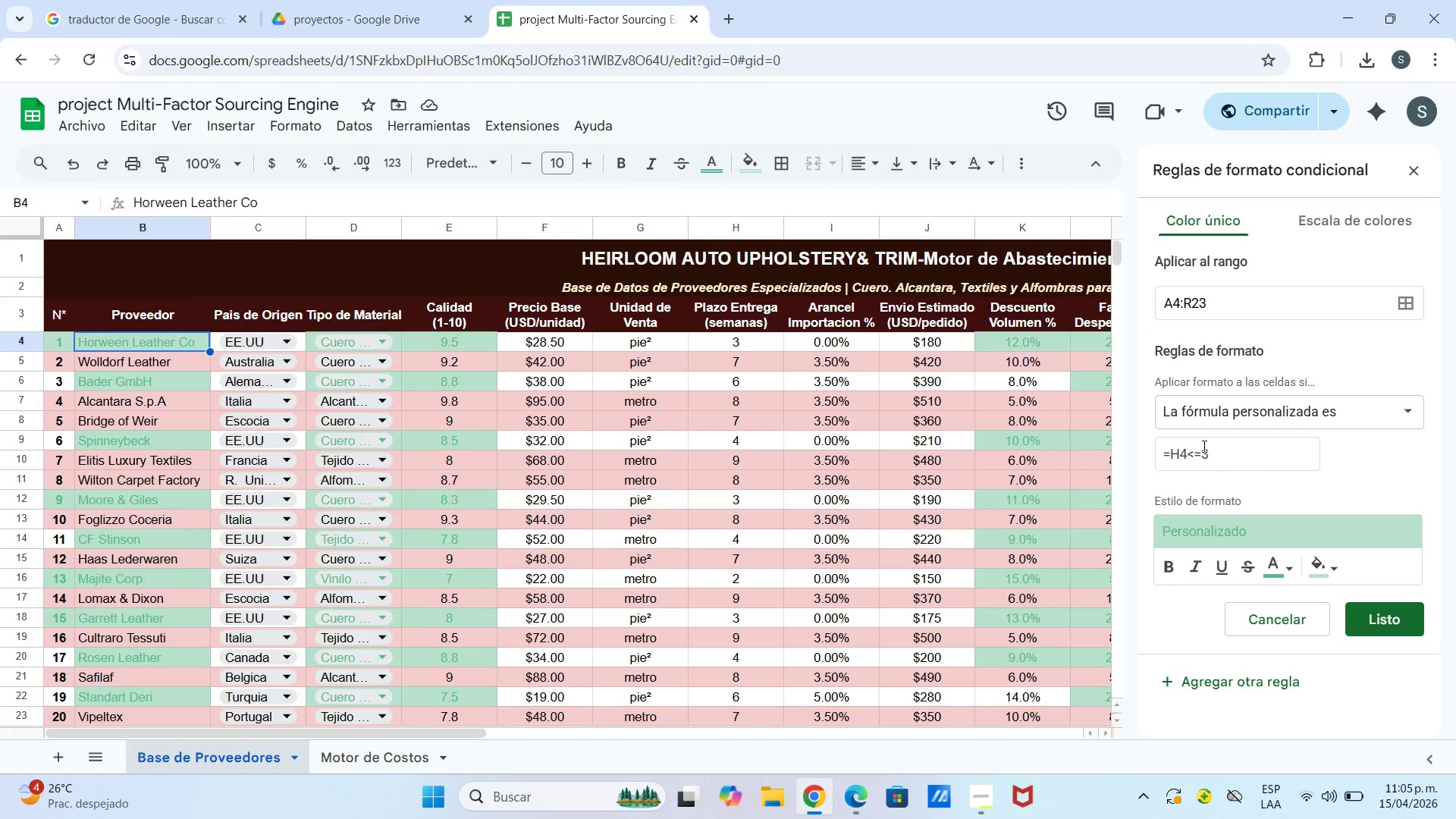 
wait(7.61)
 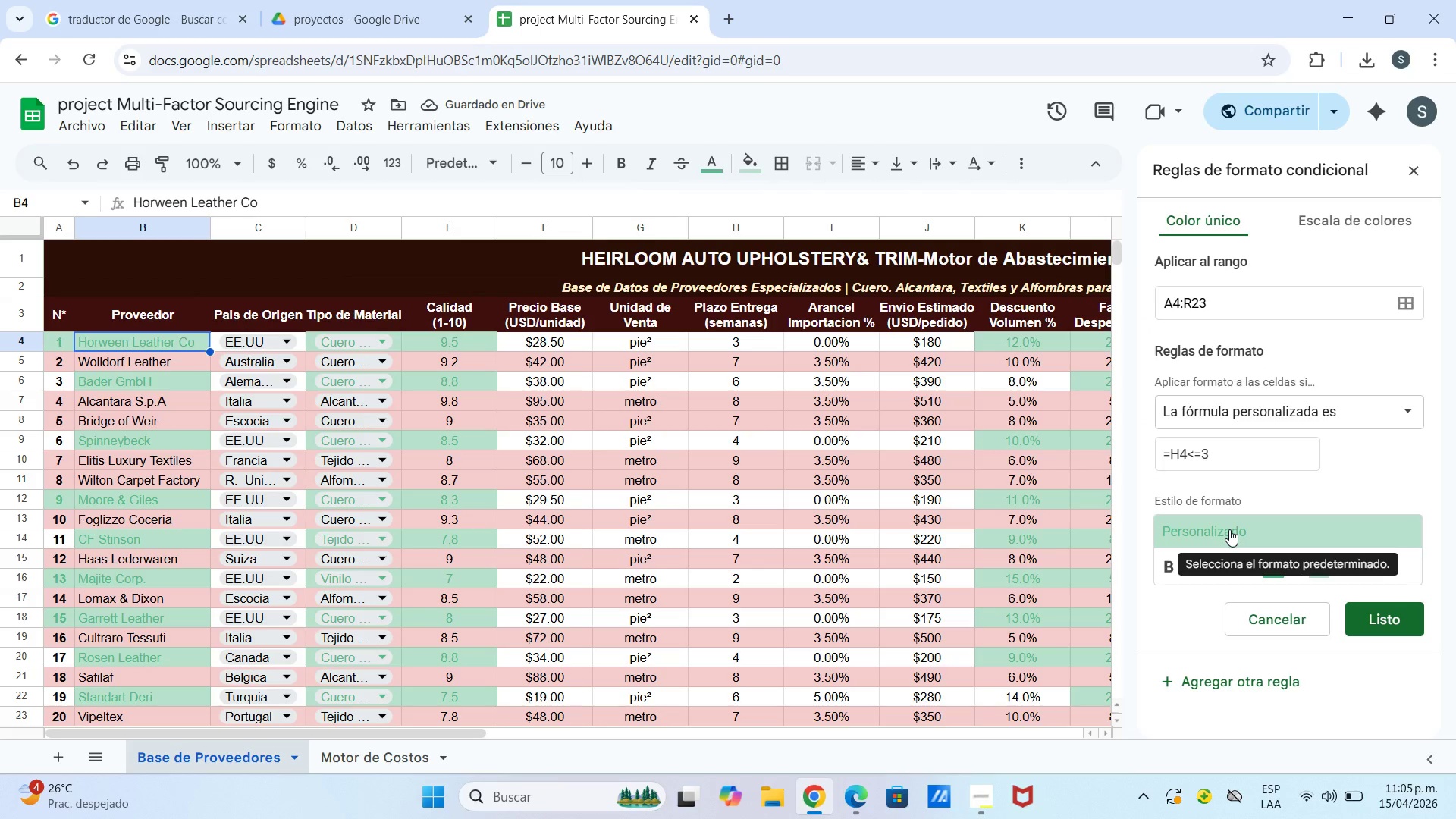 
left_click([1297, 571])
 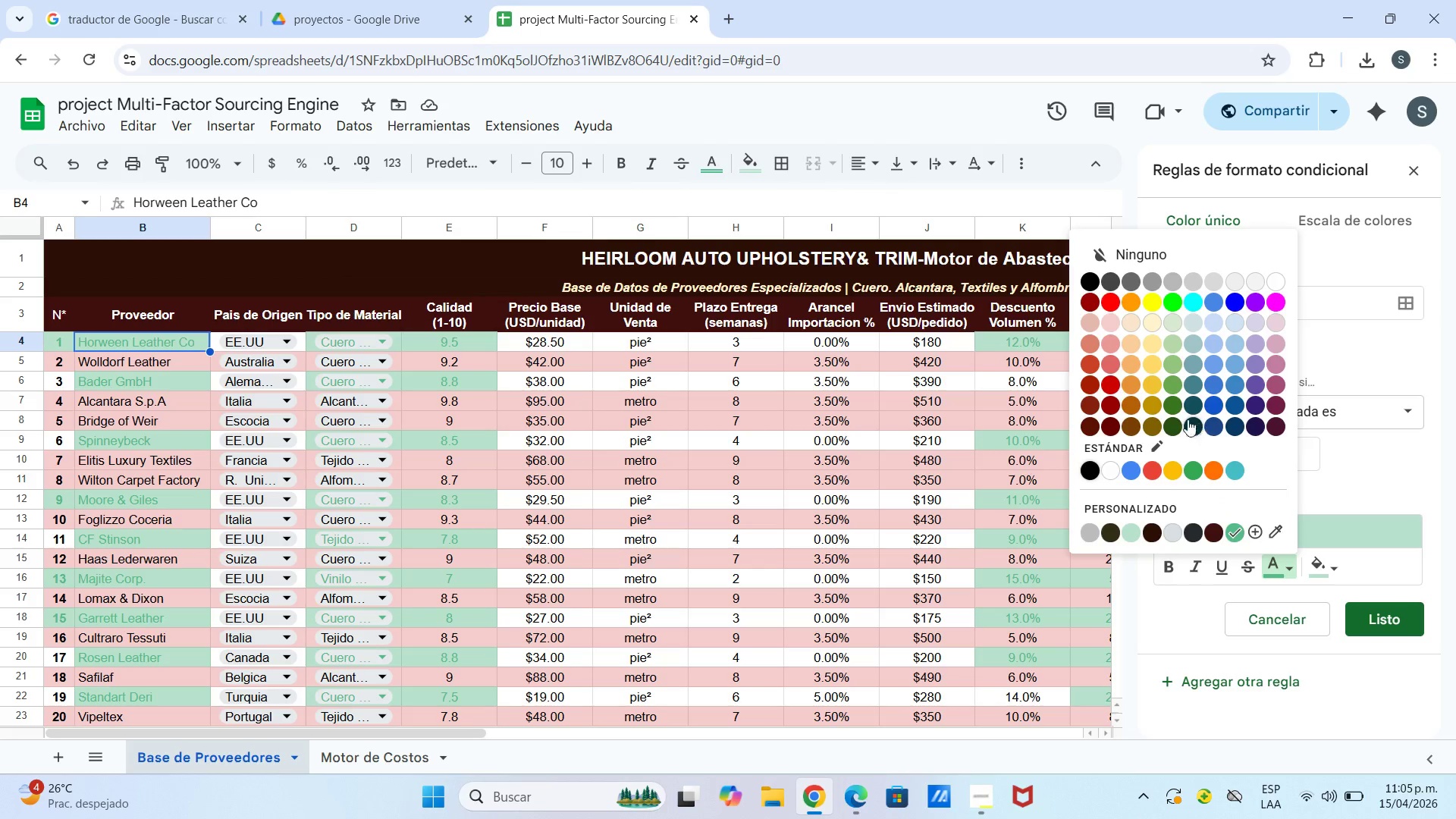 
left_click([1175, 433])
 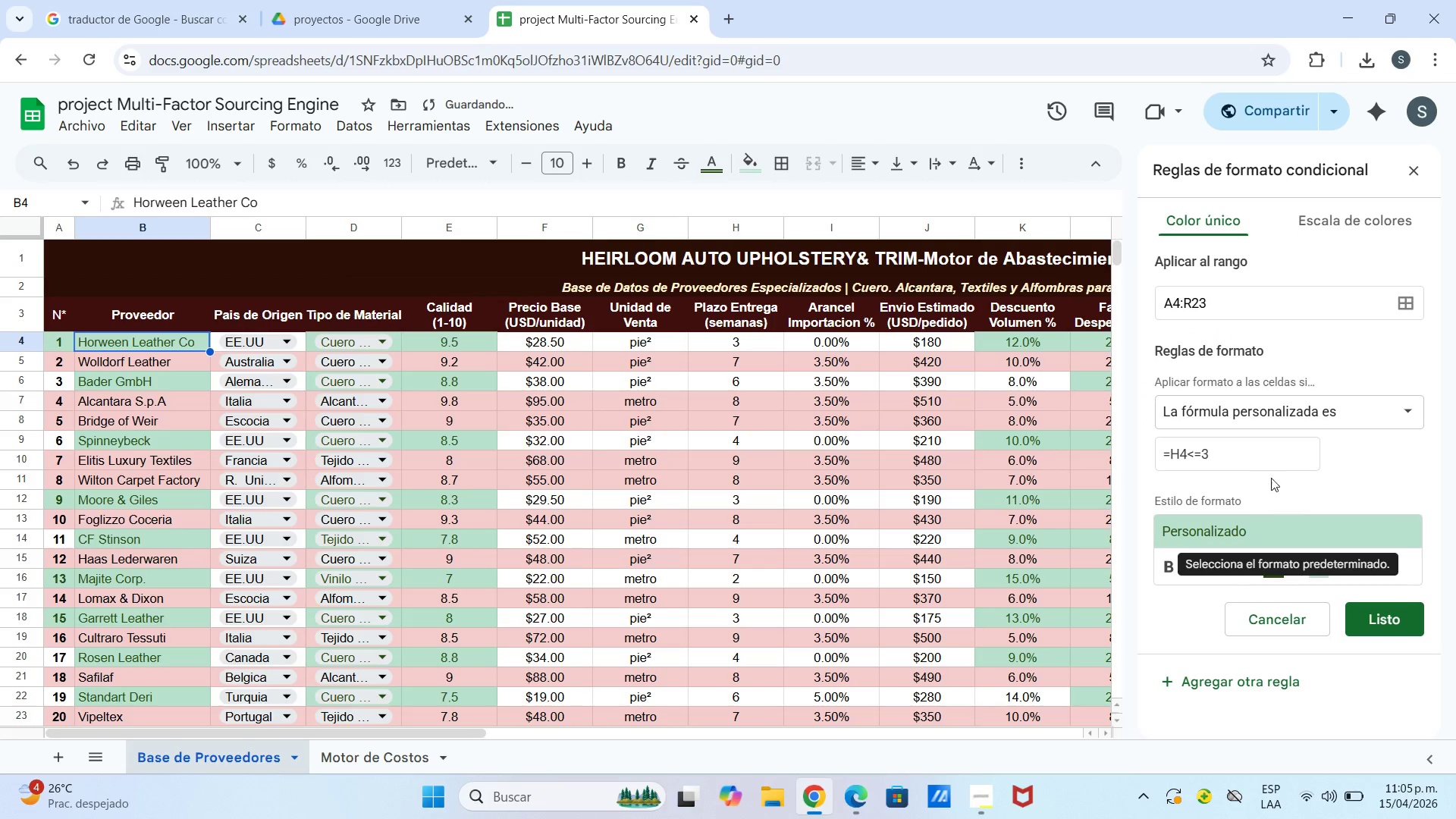 
left_click([1345, 505])
 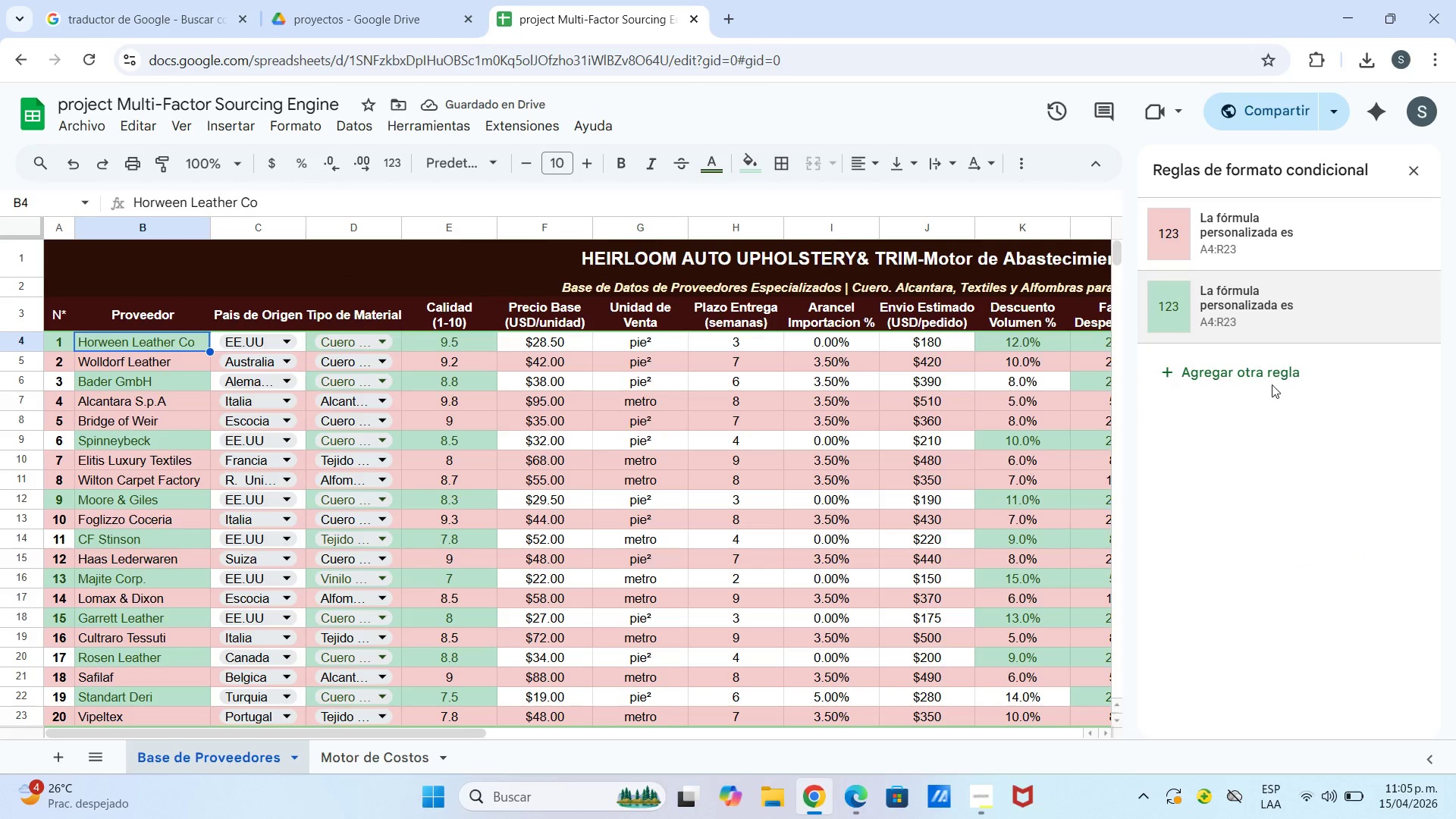 
left_click([1224, 244])
 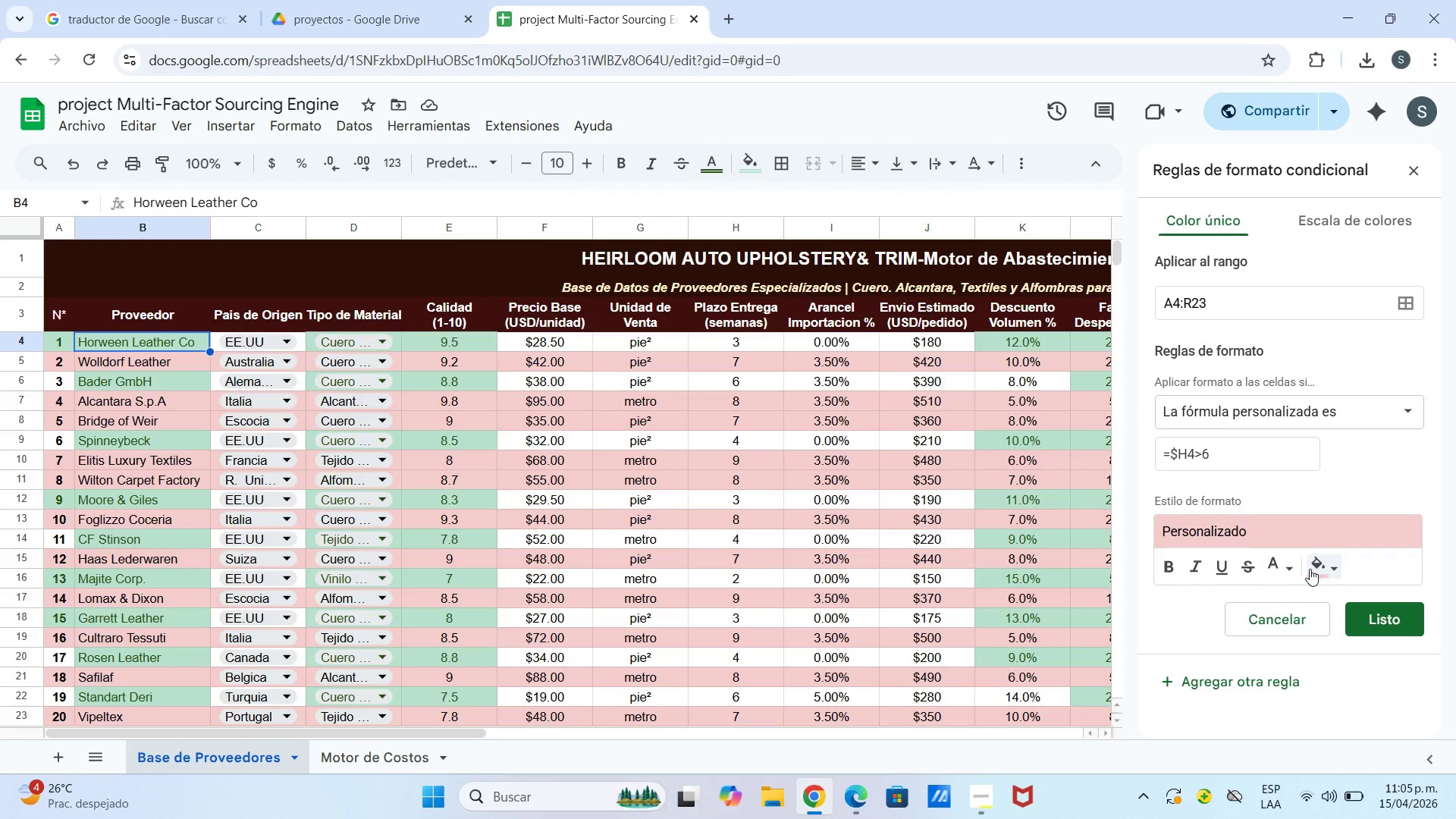 
left_click([1289, 565])
 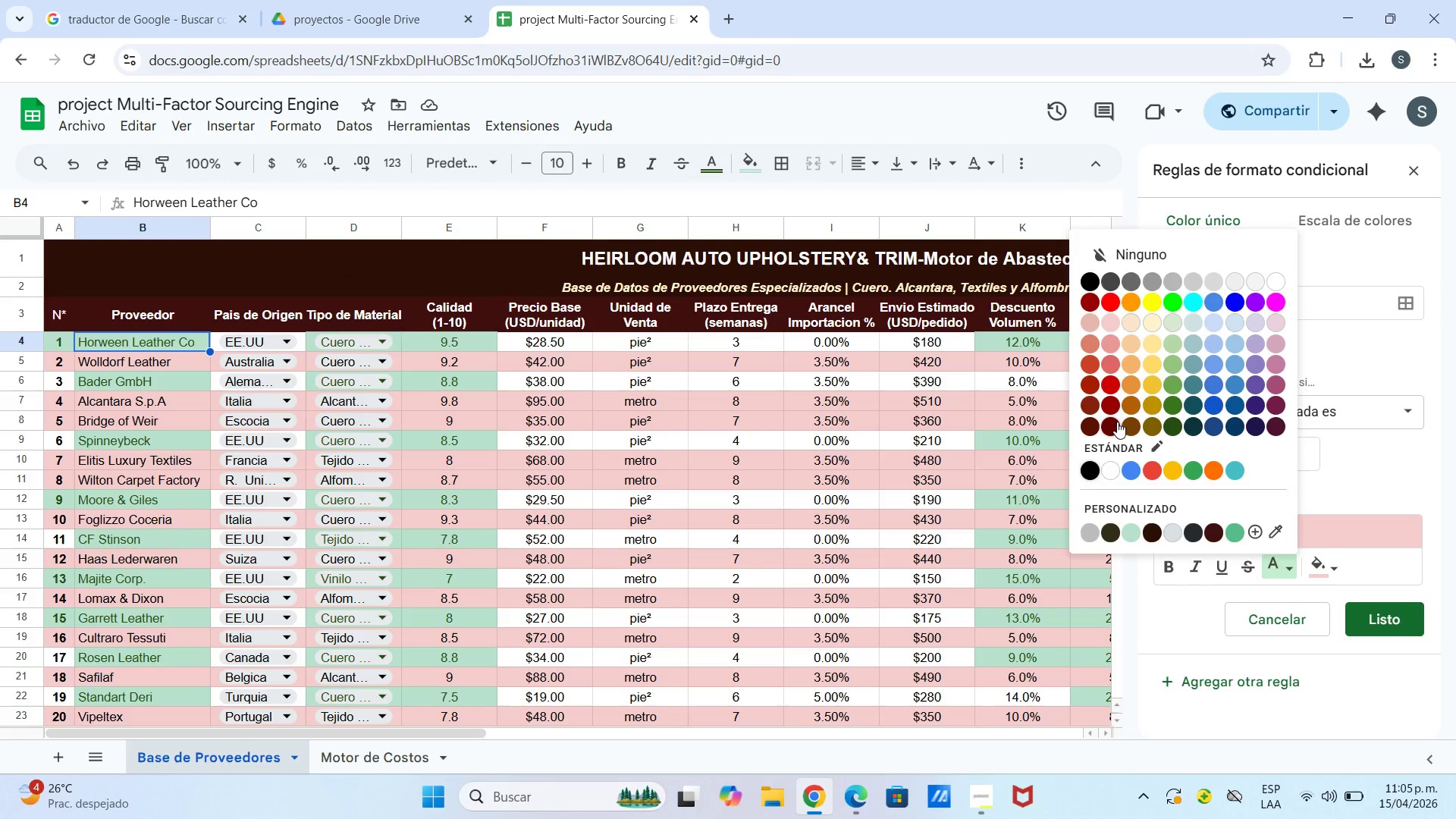 
left_click([1114, 422])
 